 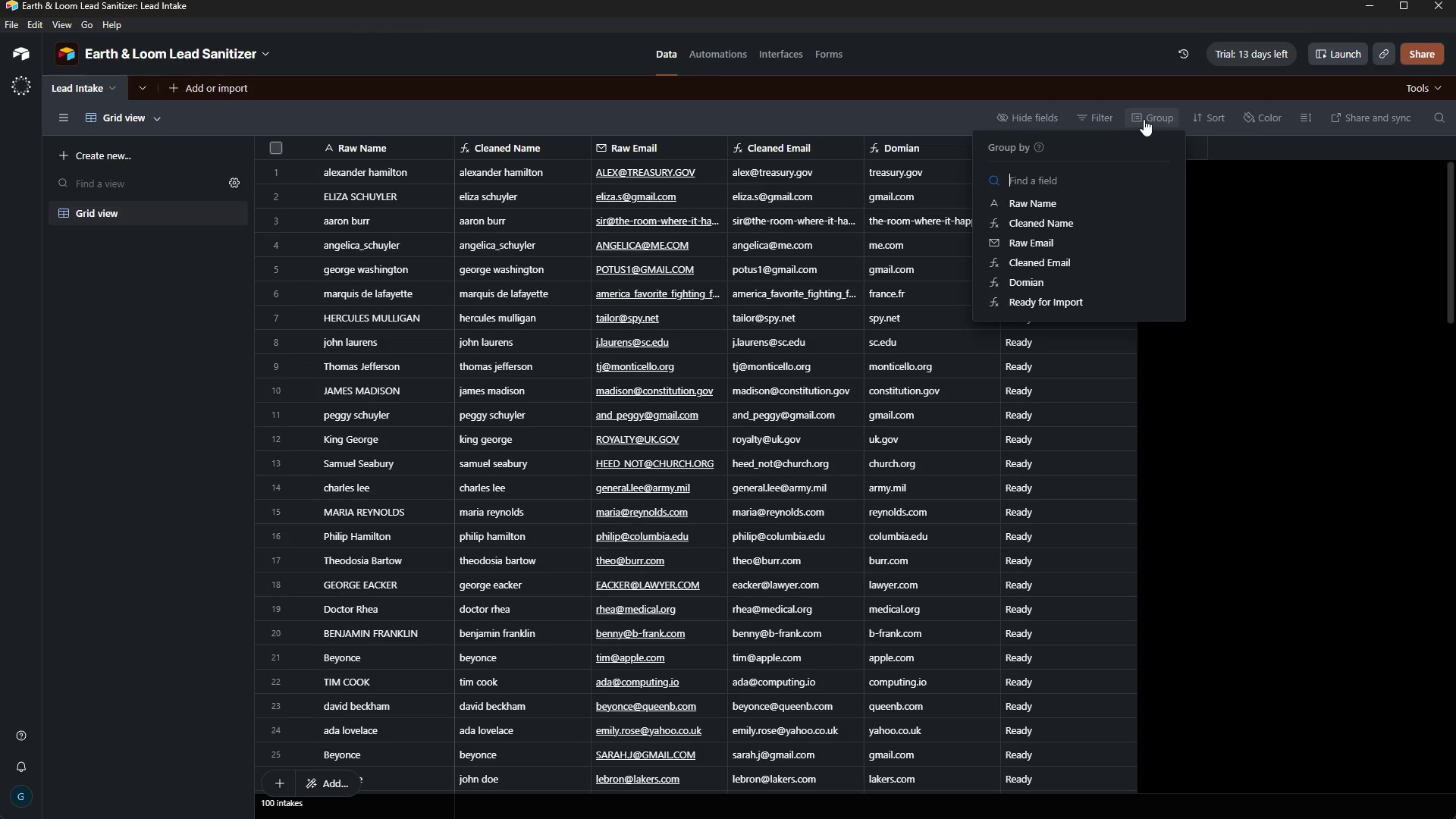 
left_click([1043, 278])
 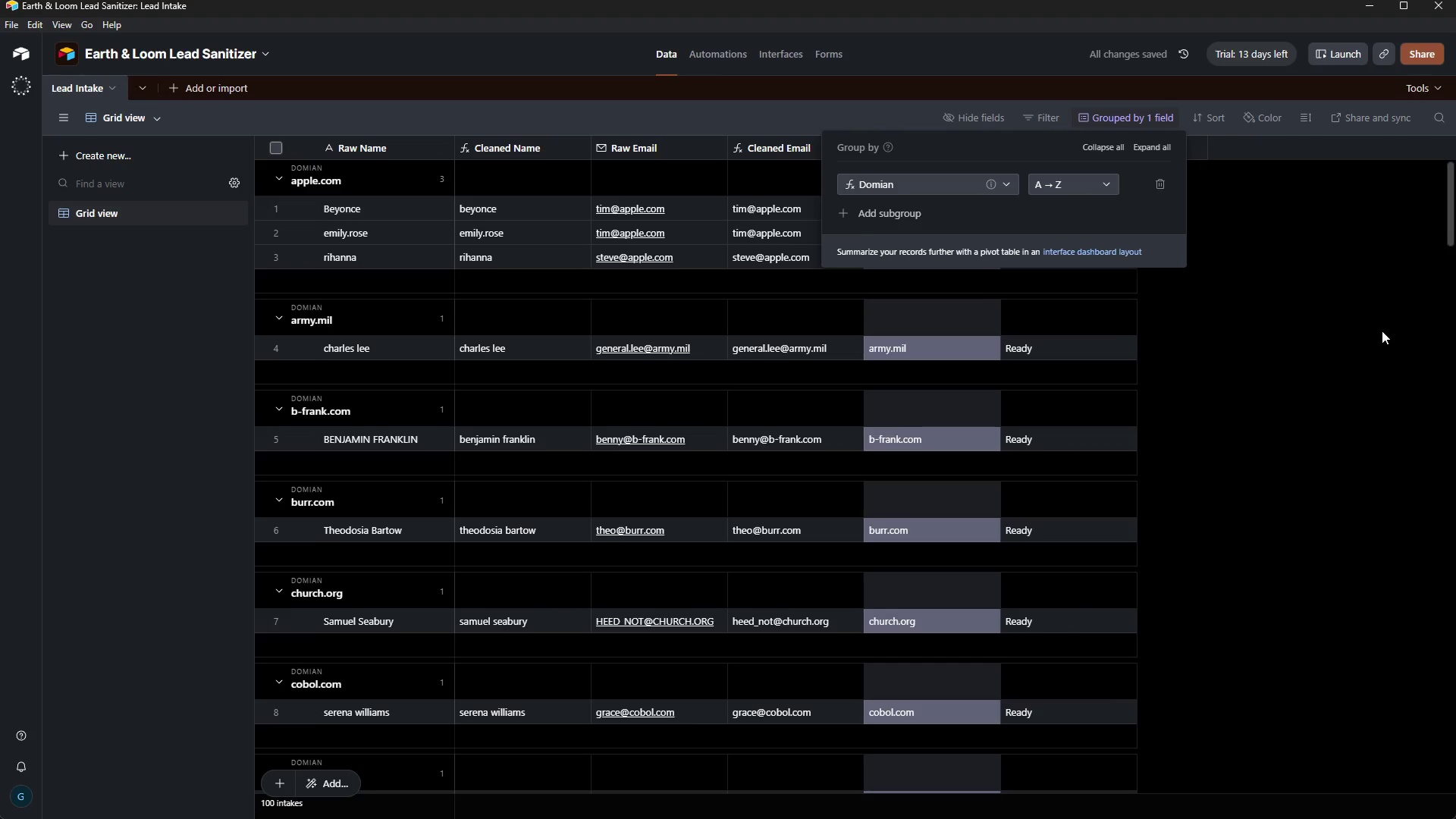 
wait(6.38)
 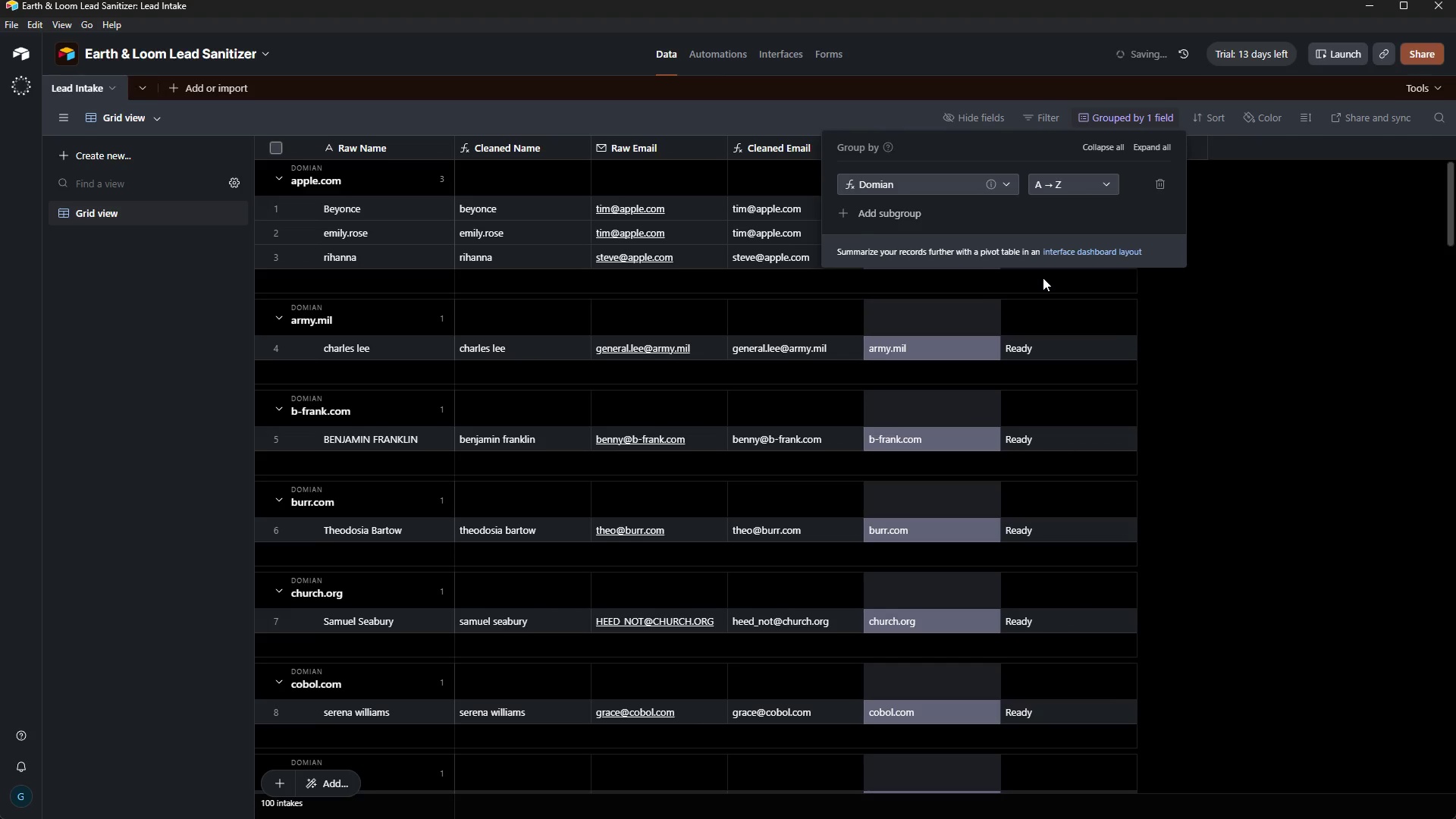 
left_click([1382, 331])
 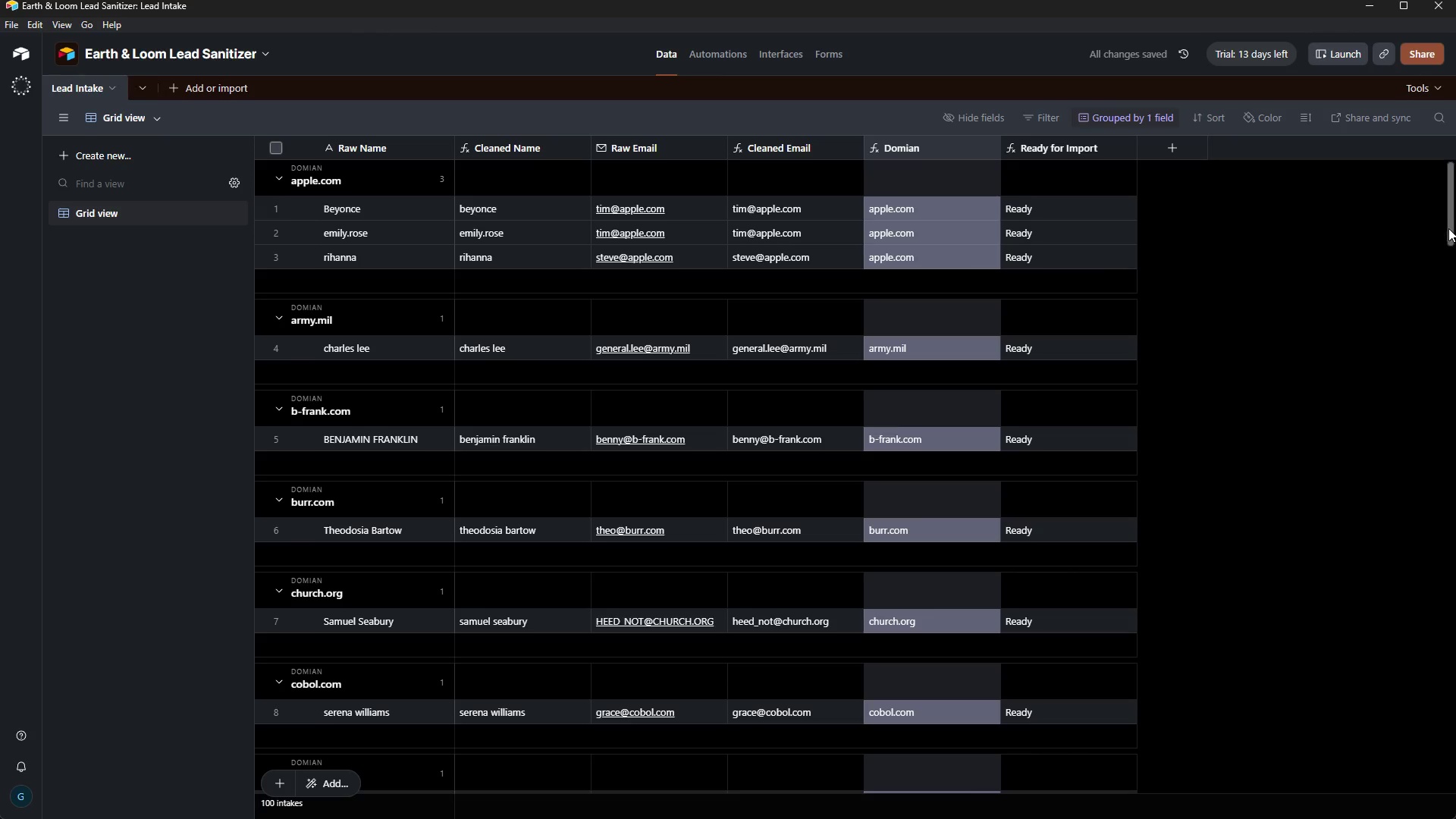 
left_click_drag(start_coordinate=[1449, 228], to_coordinate=[1455, 146])
 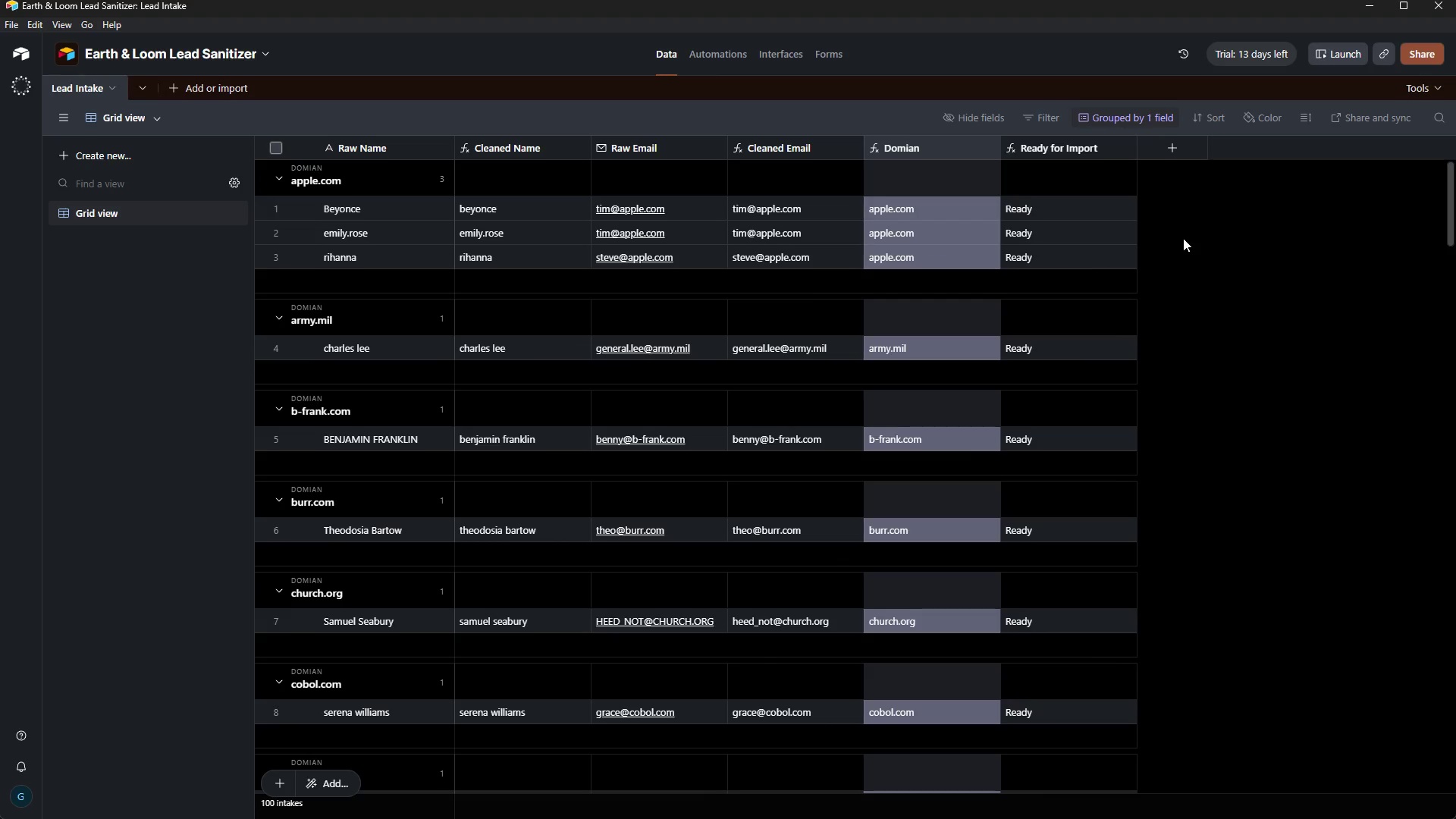 
wait(11.59)
 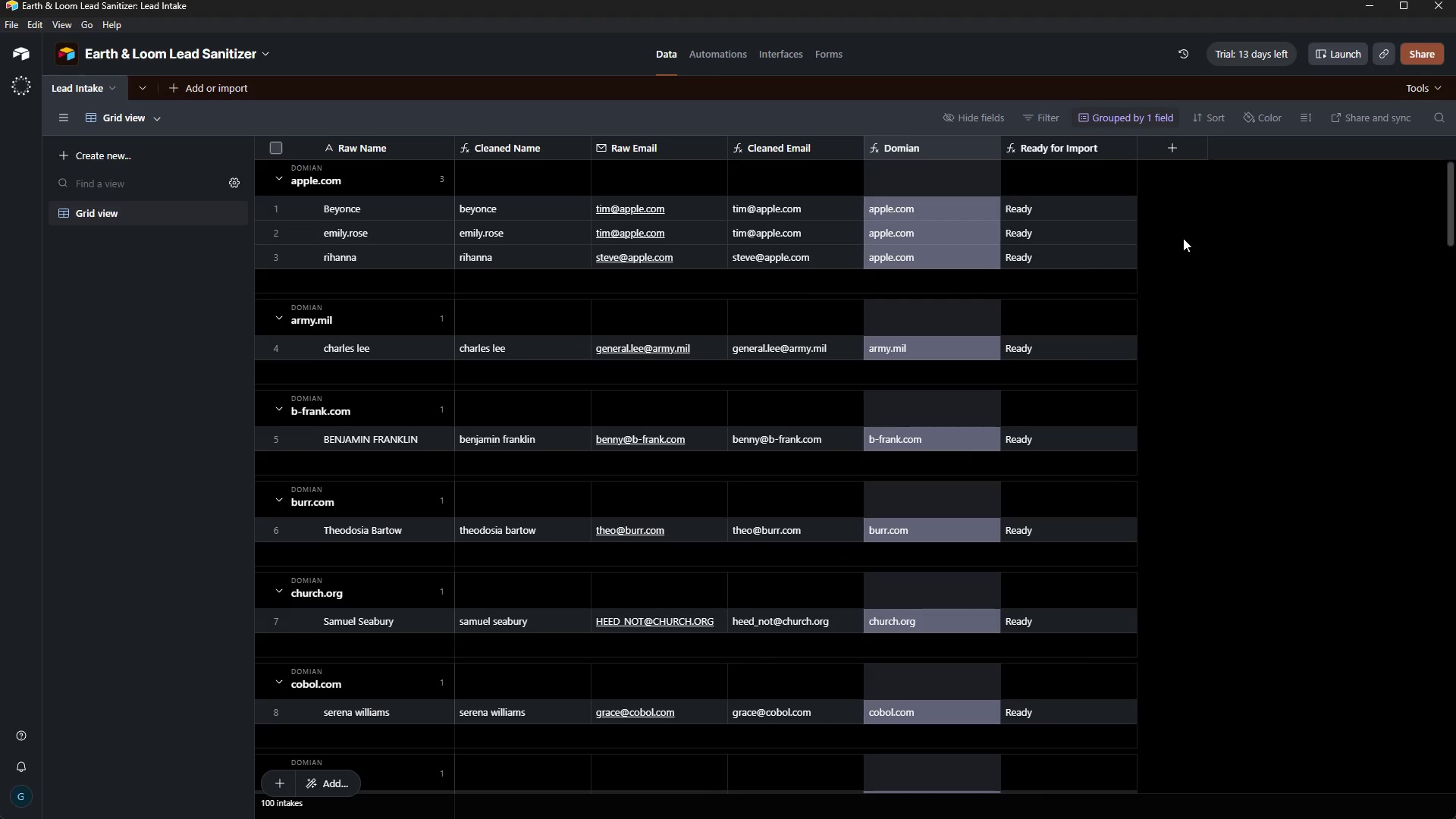 
left_click([1172, 146])
 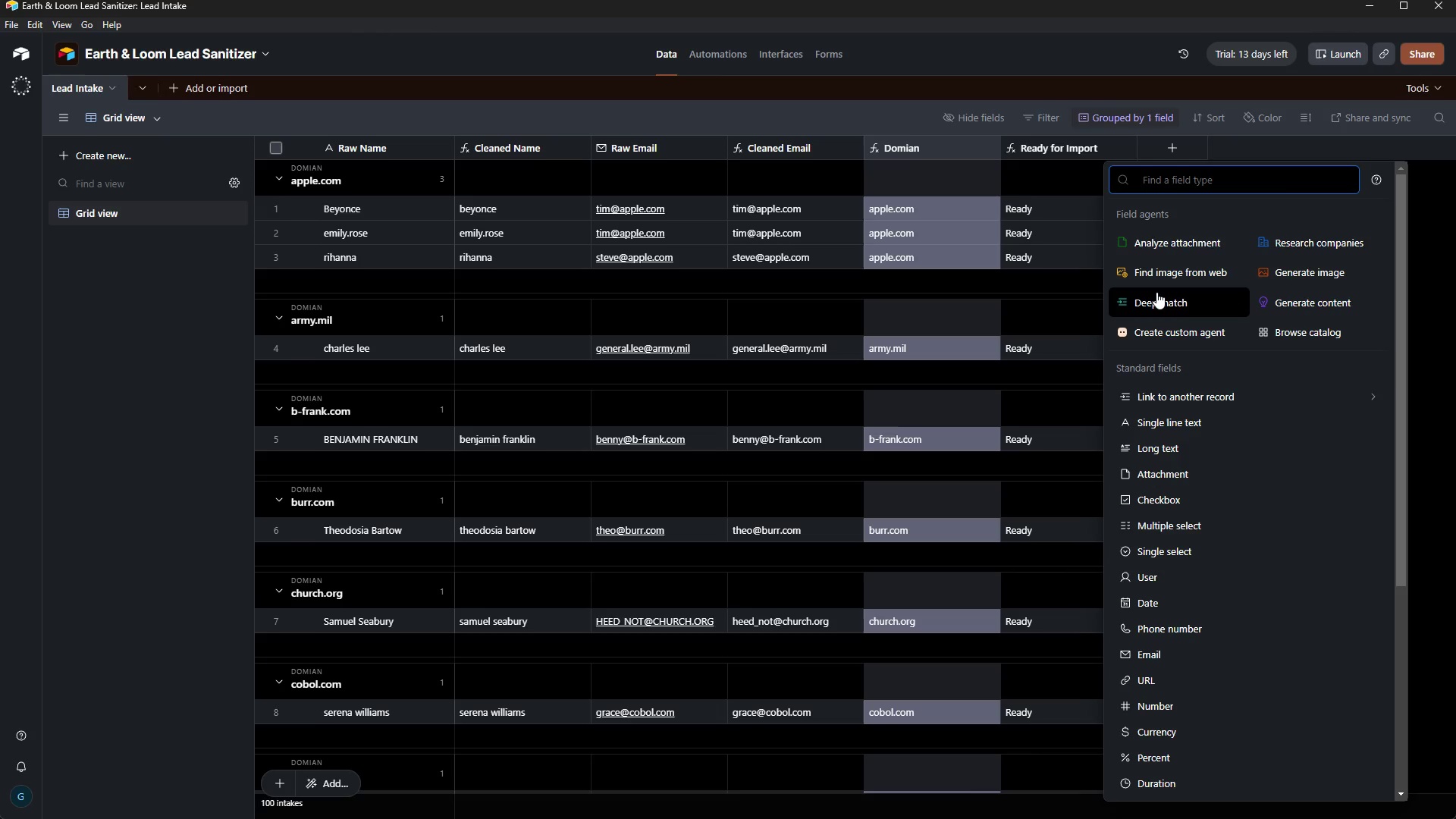 
left_click([1125, 109])
 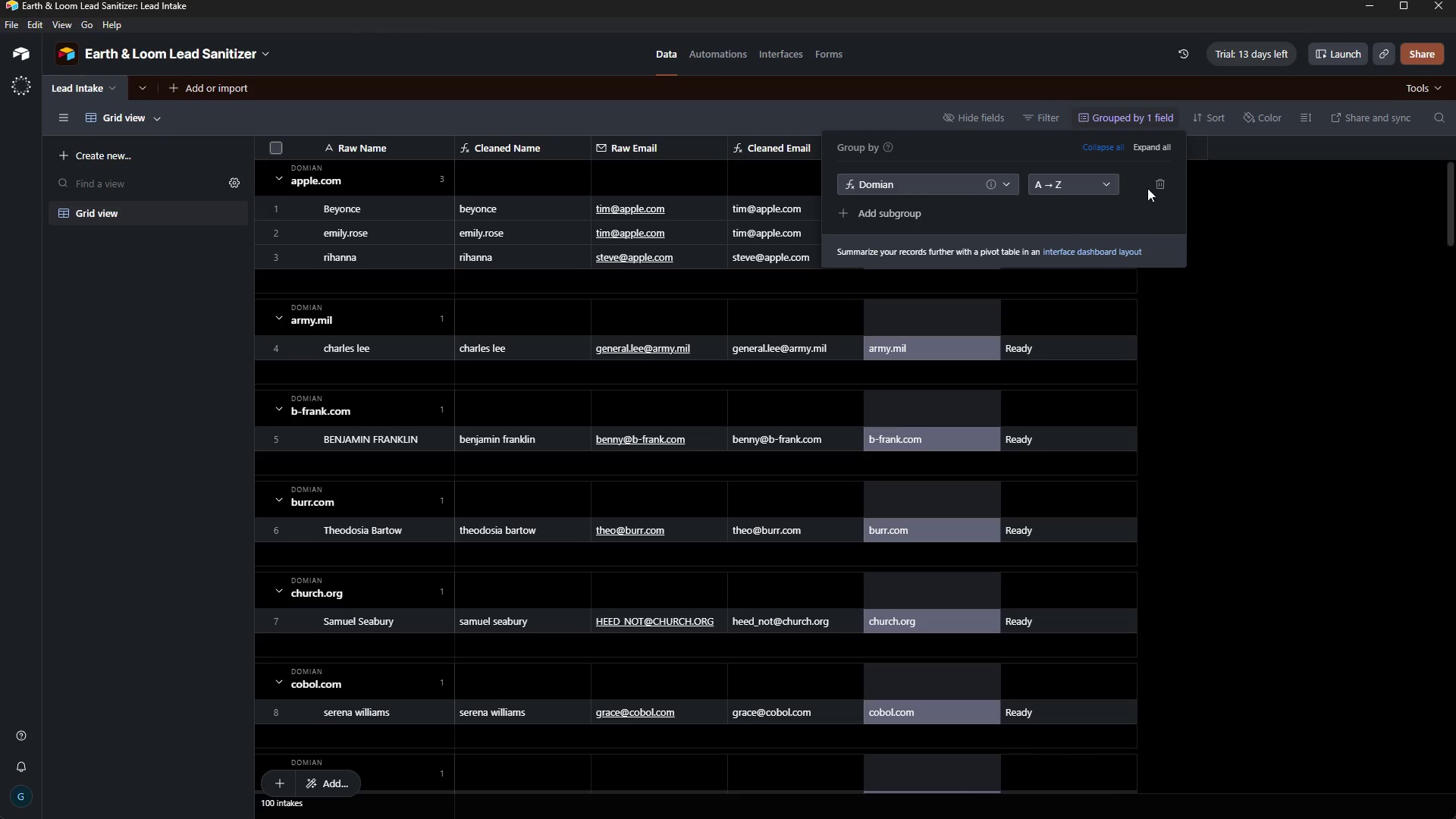 
left_click([1157, 181])
 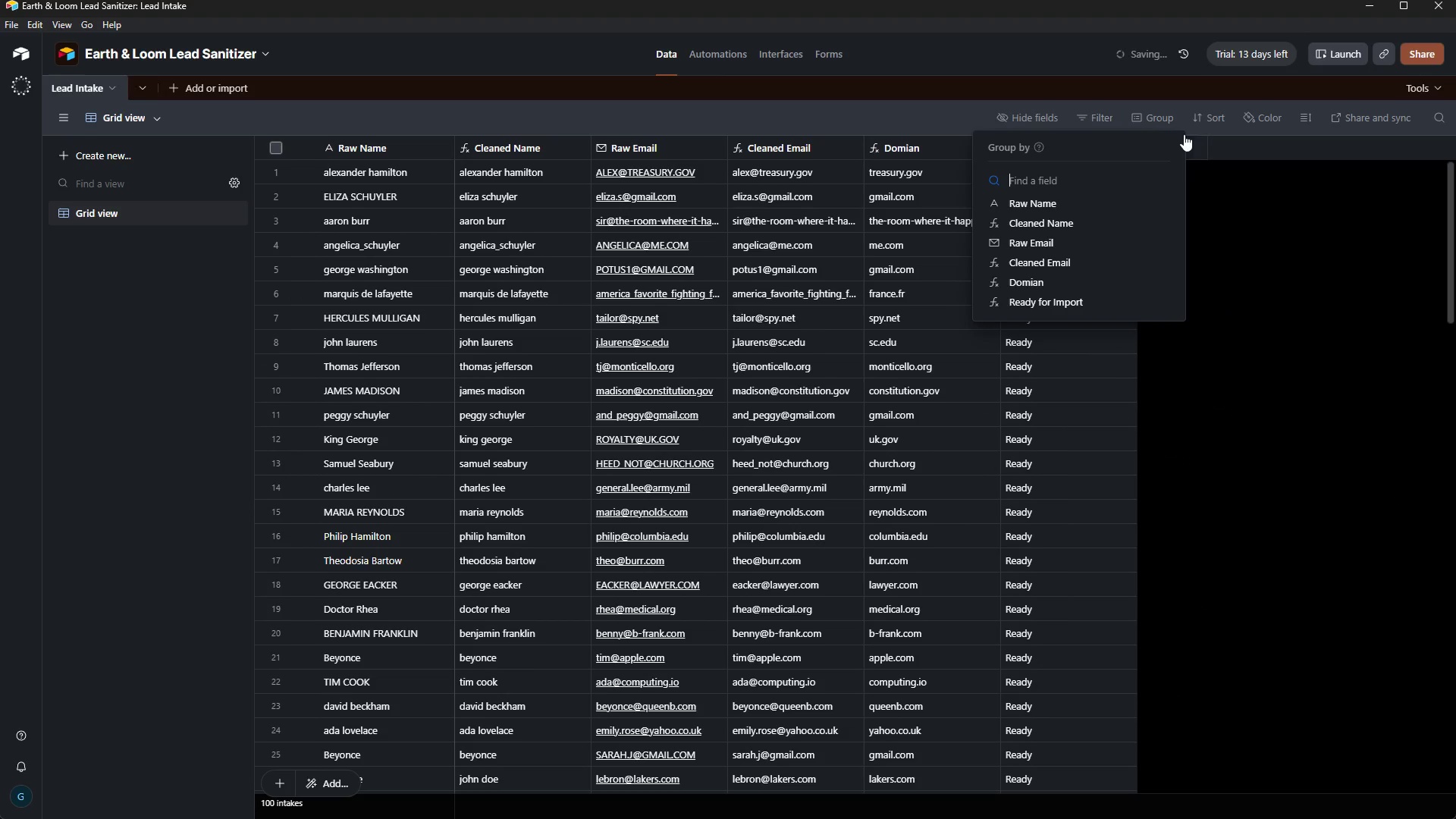 
left_click([1291, 228])
 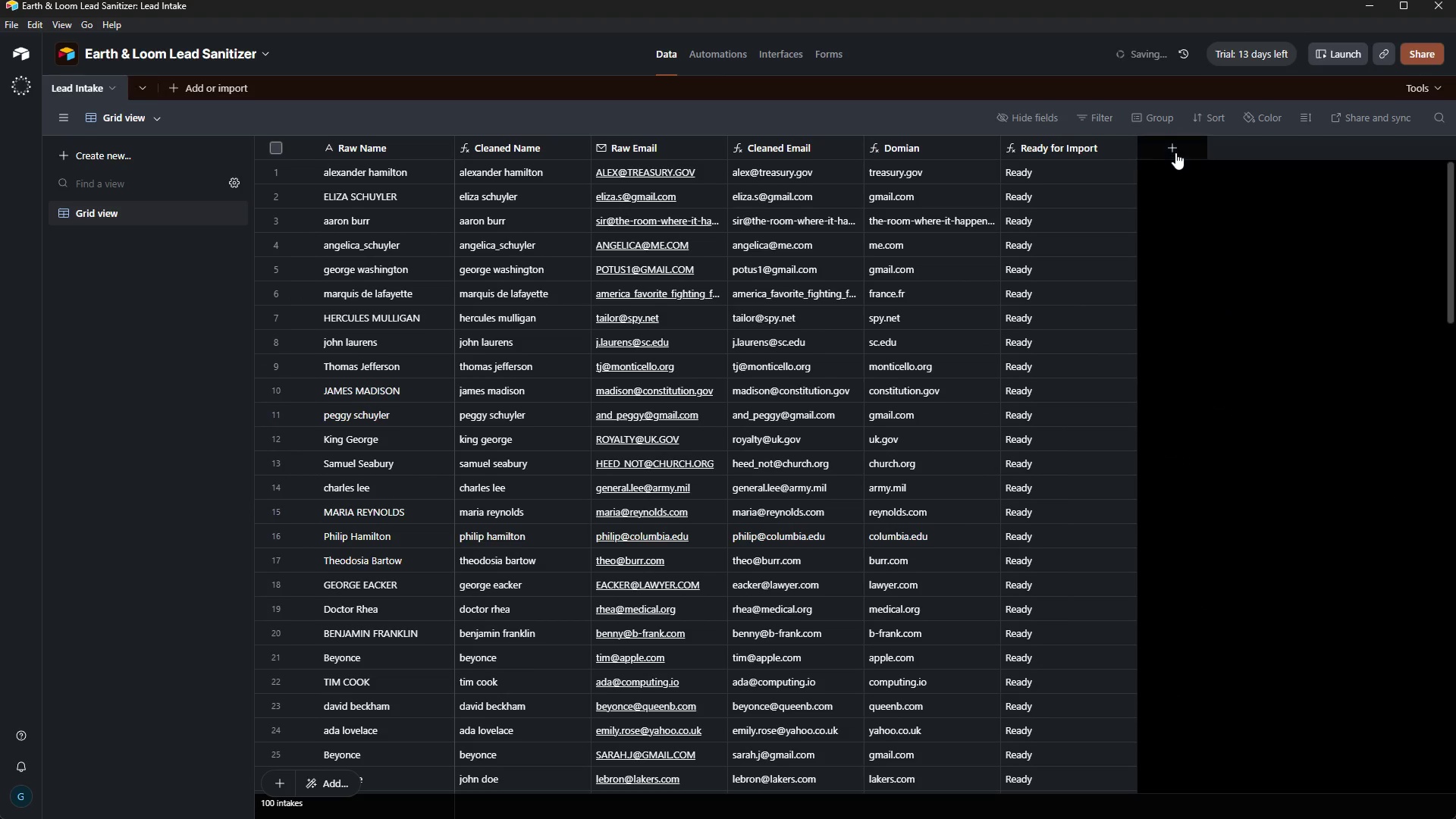 
left_click([1175, 155])
 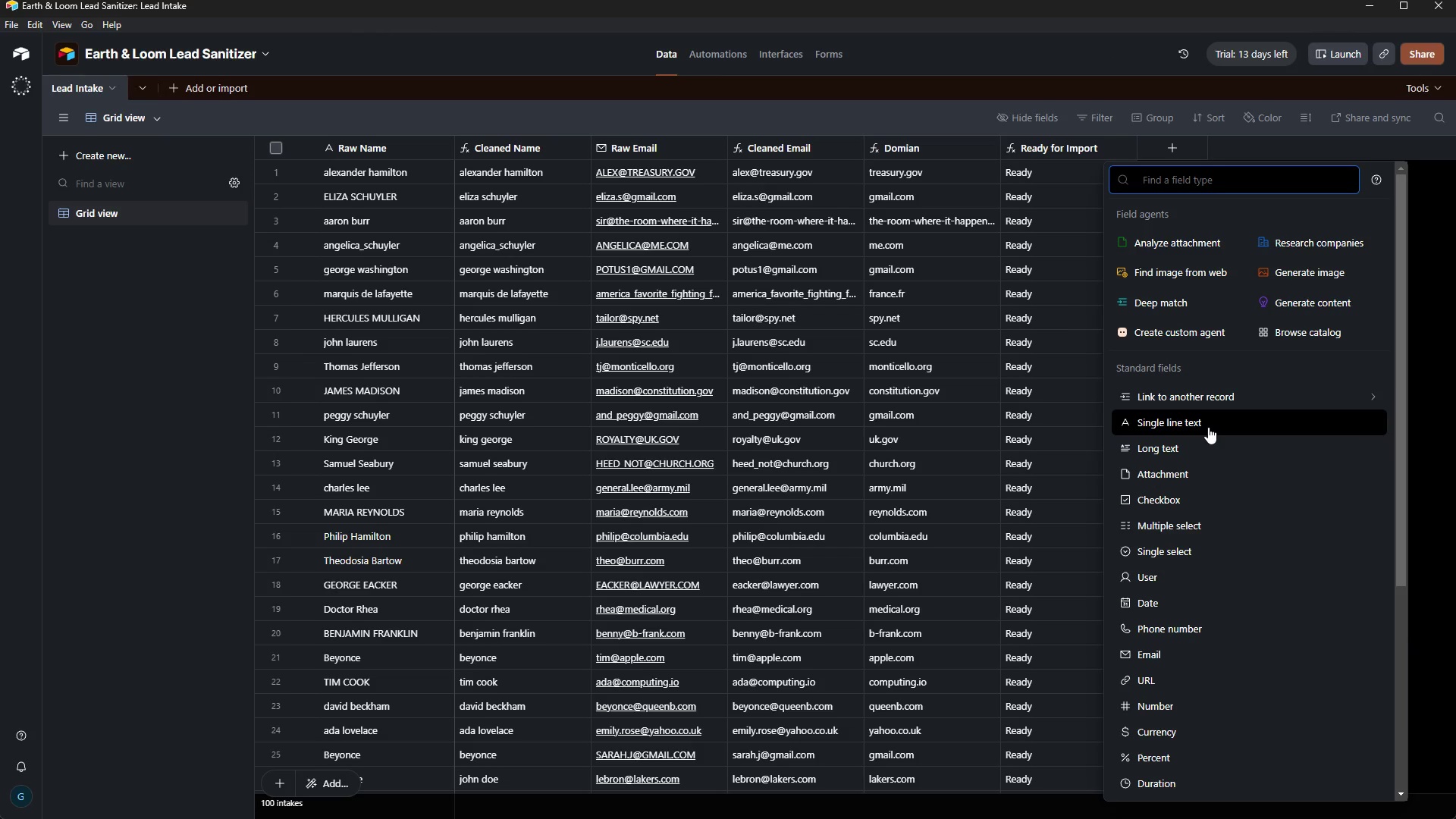 
wait(11.39)
 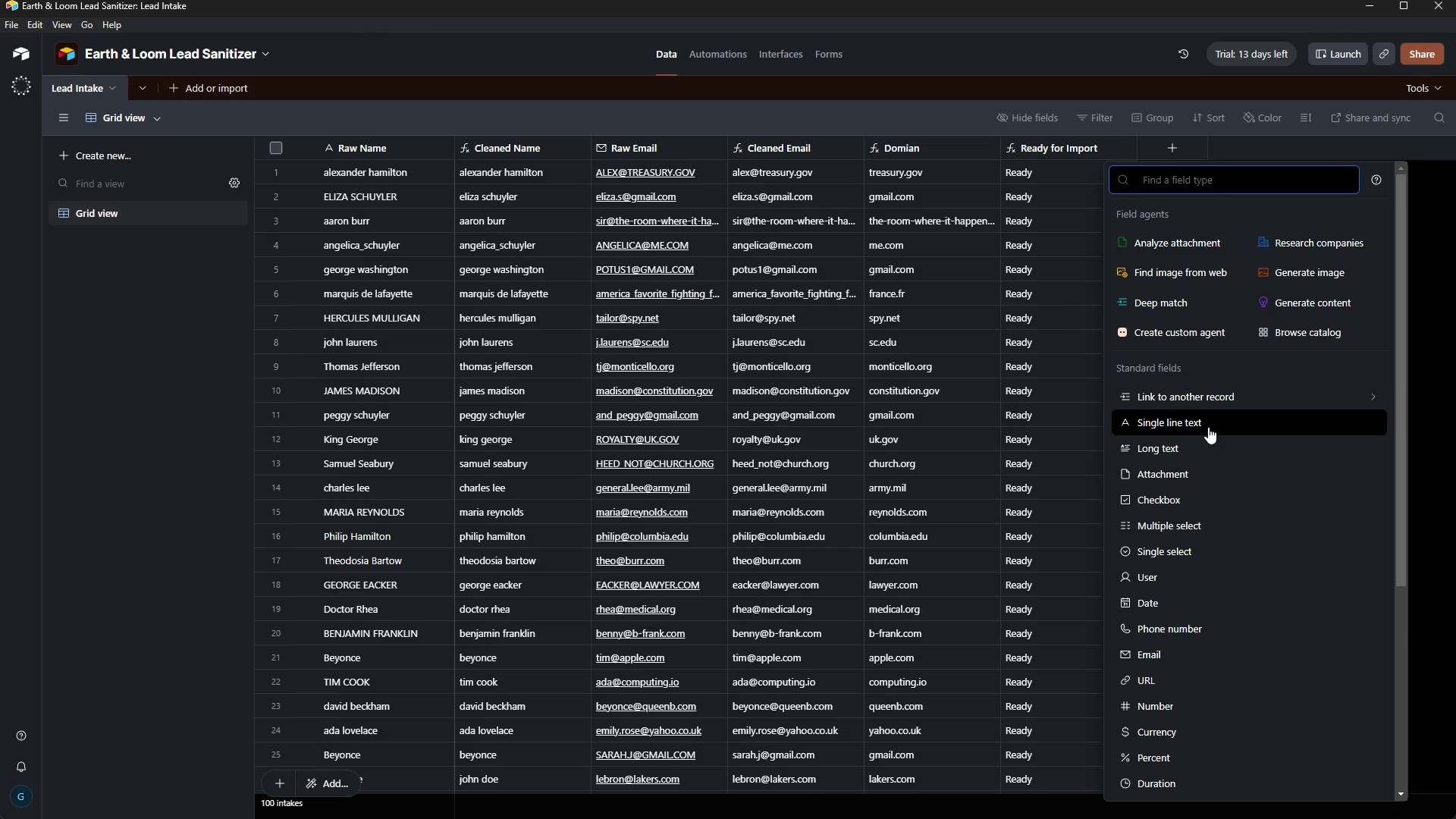 
left_click([1203, 549])
 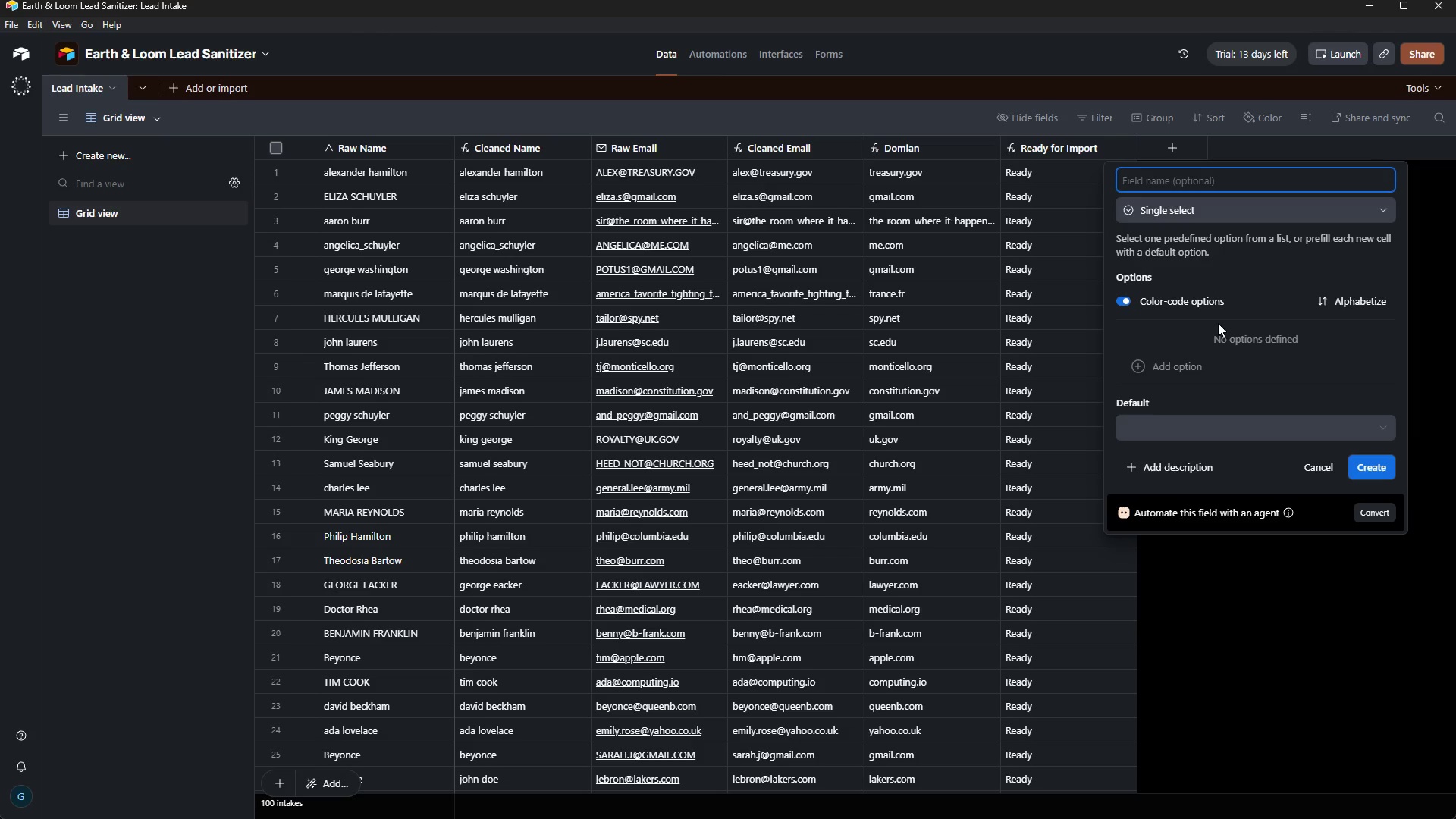 
wait(12.38)
 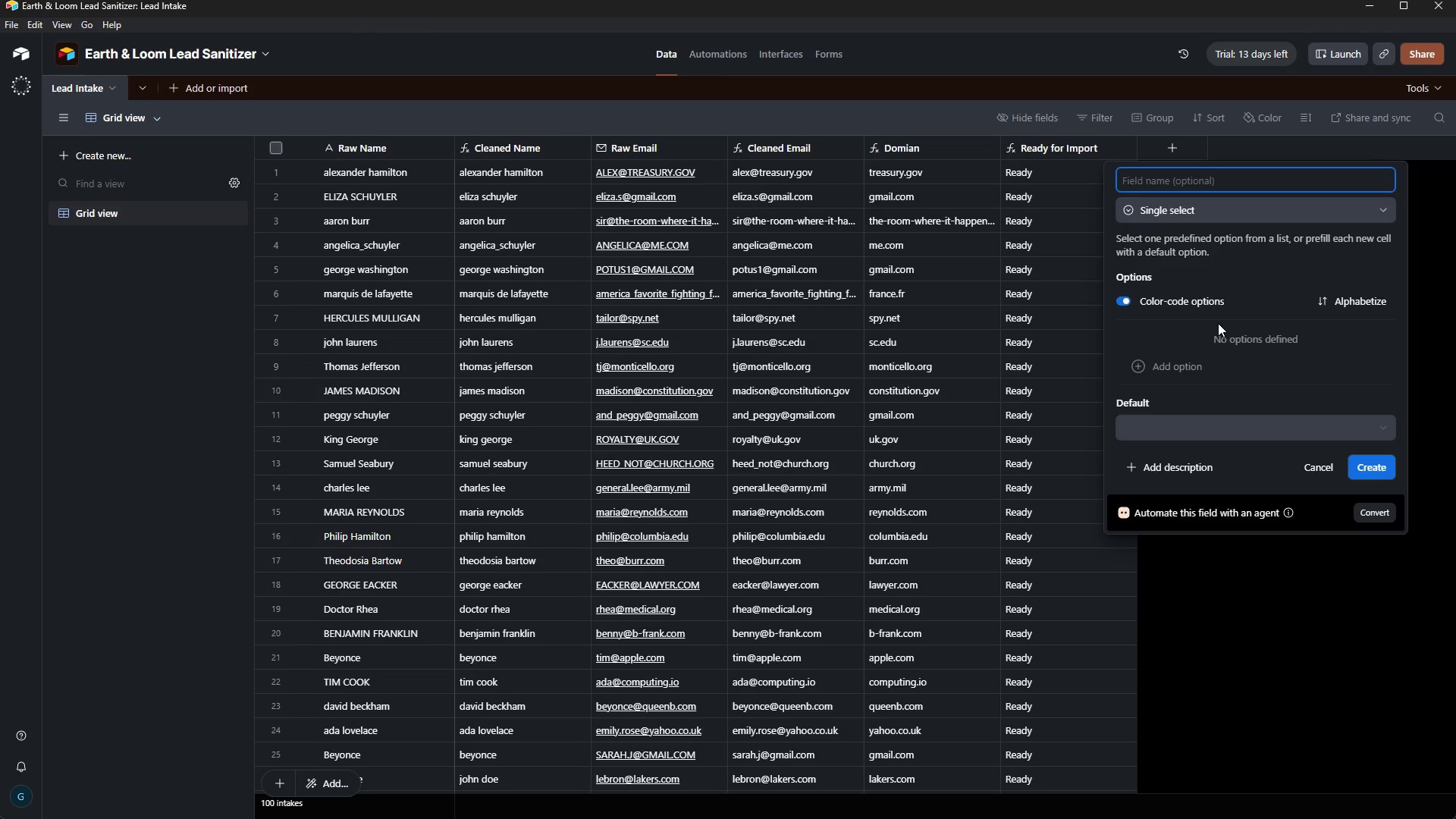 
mouse_move([1395, 11])
 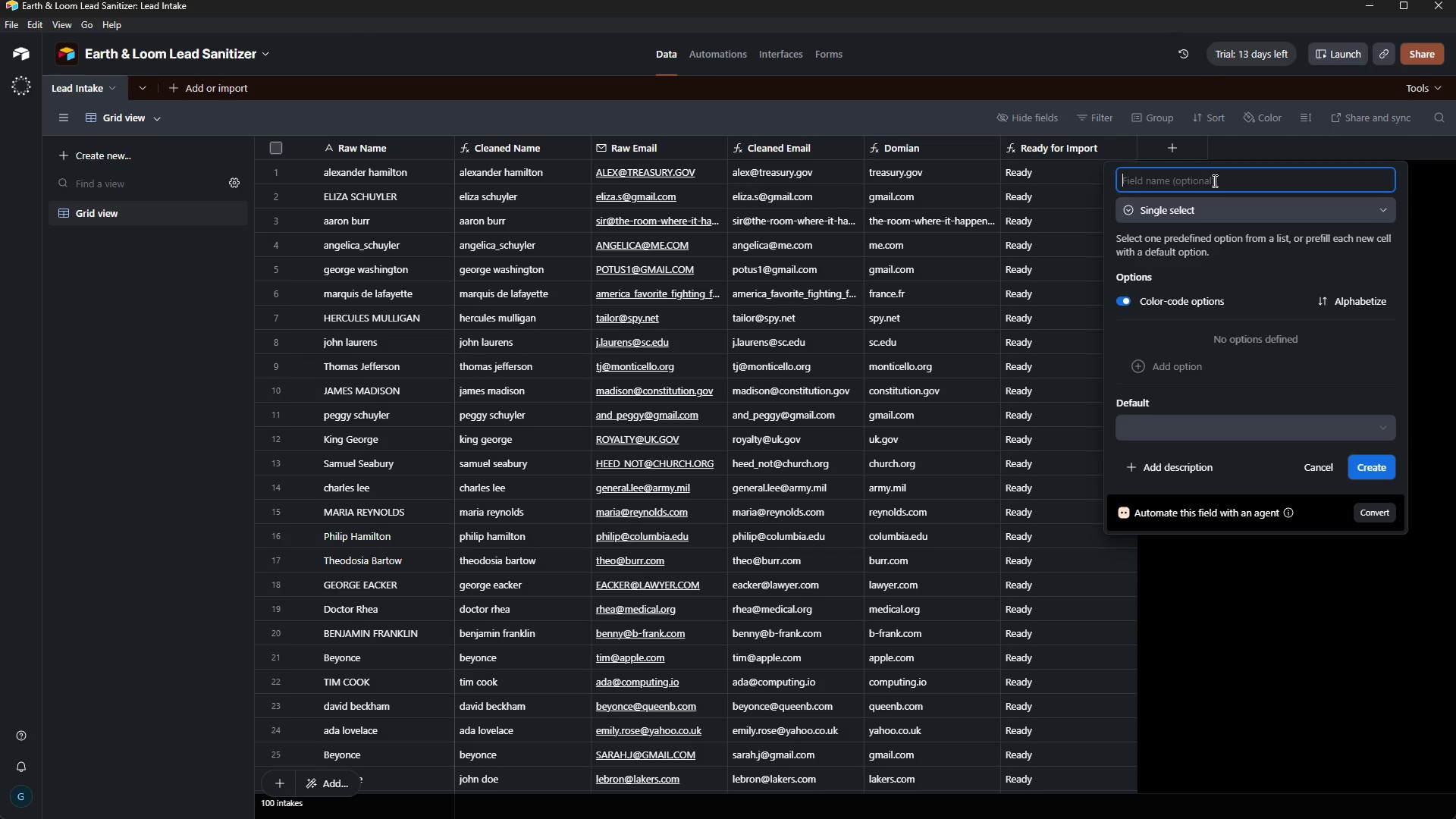 
left_click([1213, 180])
 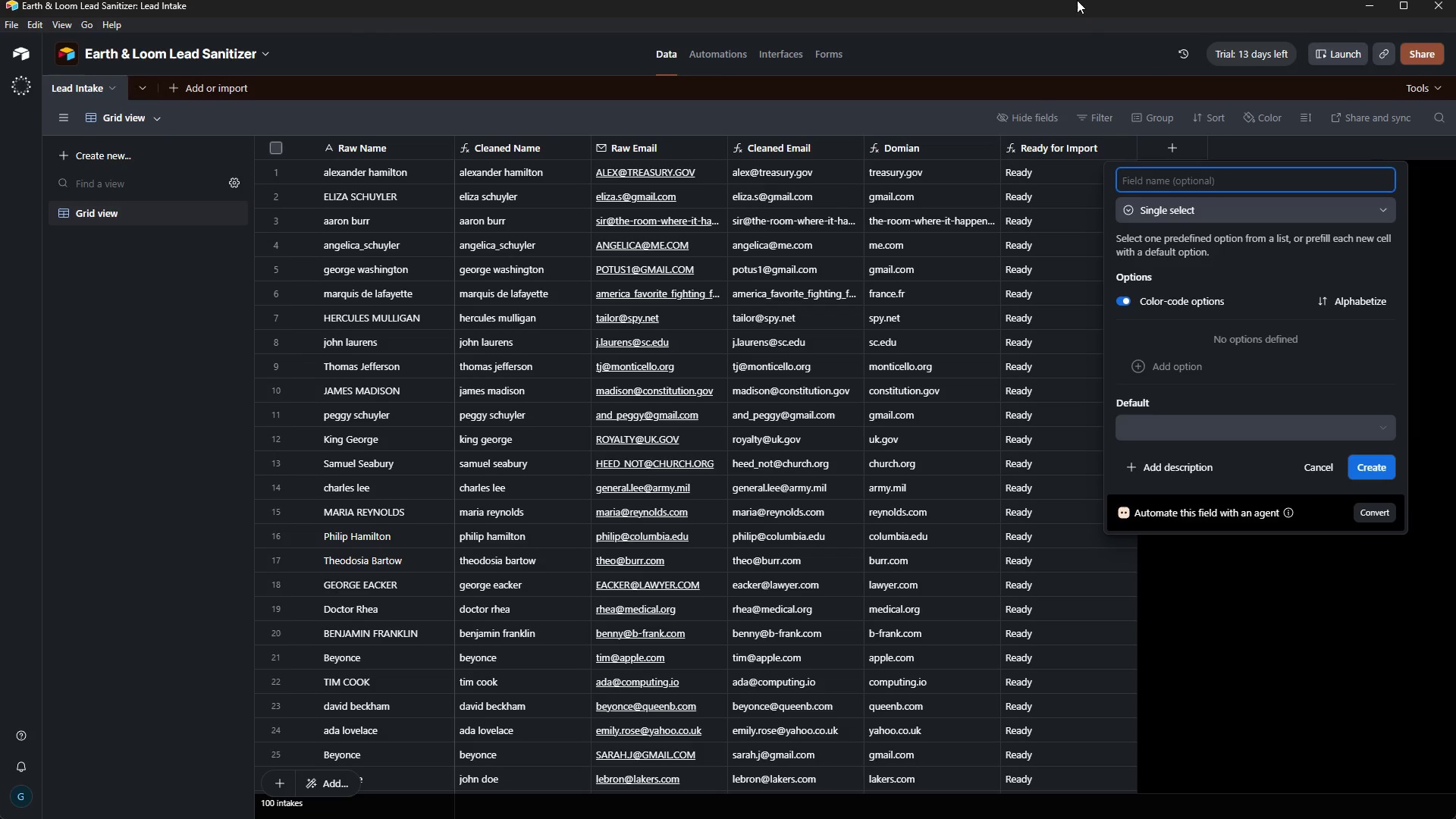 
wait(23.12)
 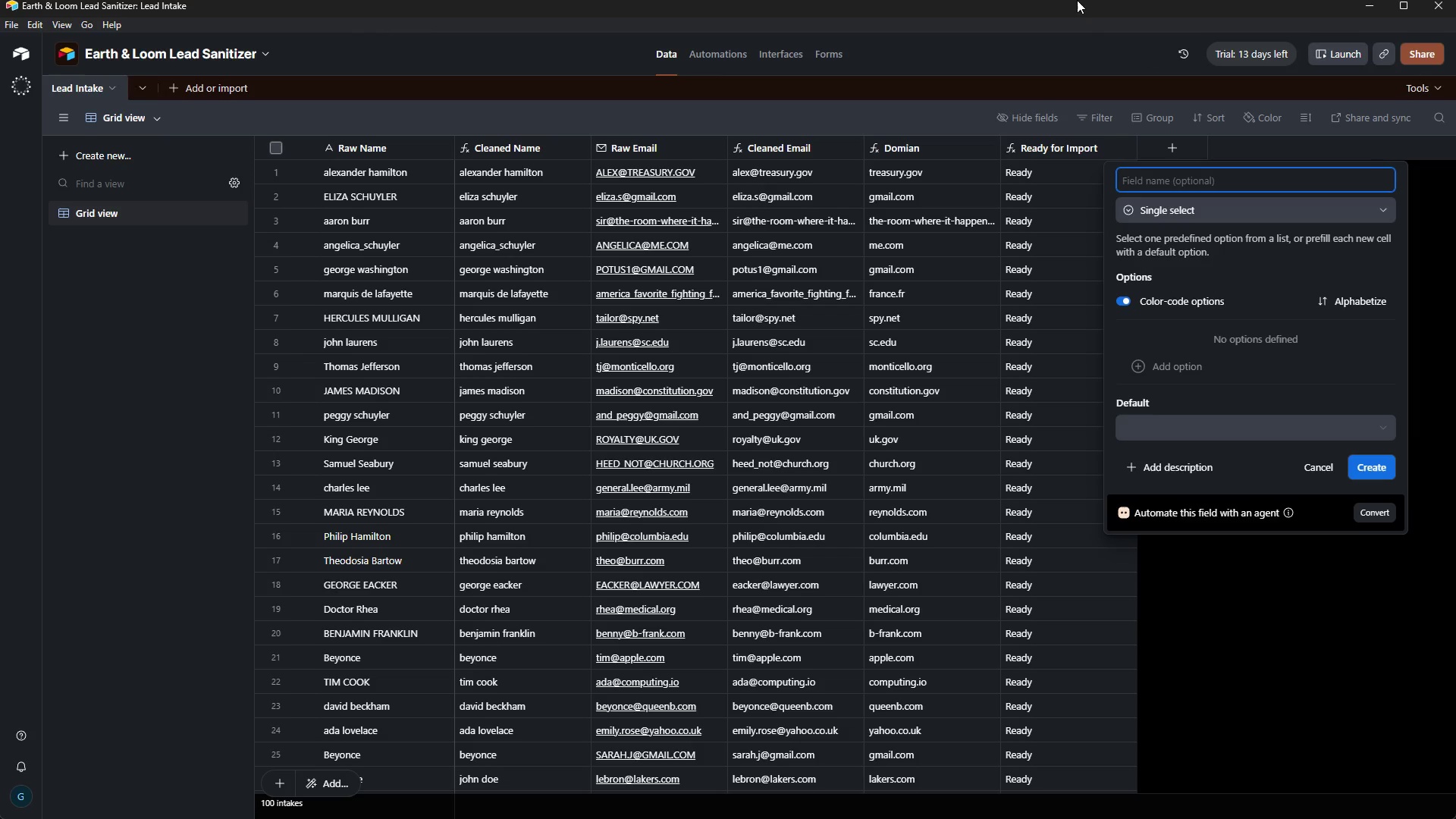 
type(Soource Channel)
 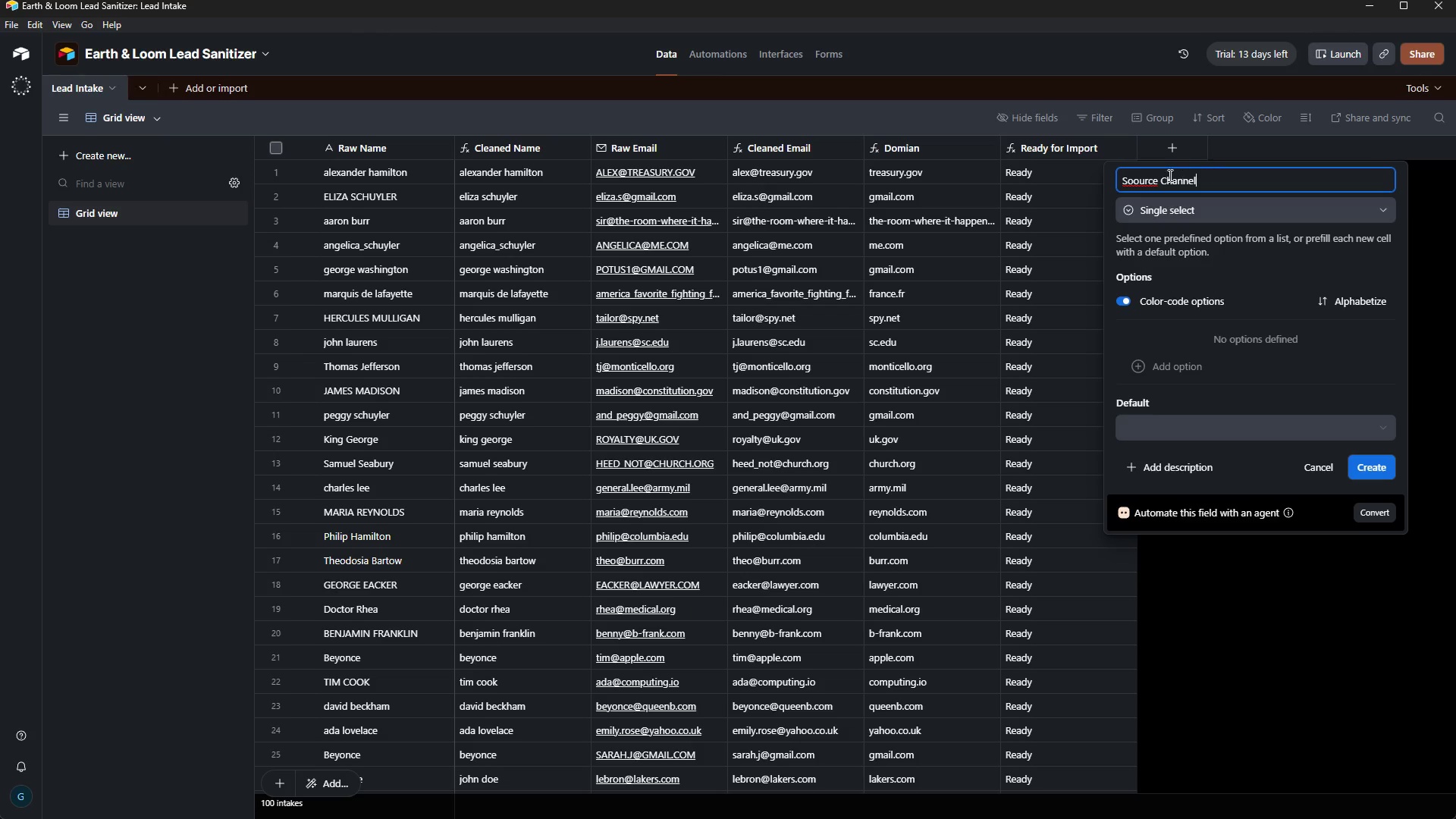 
left_click([1142, 181])
 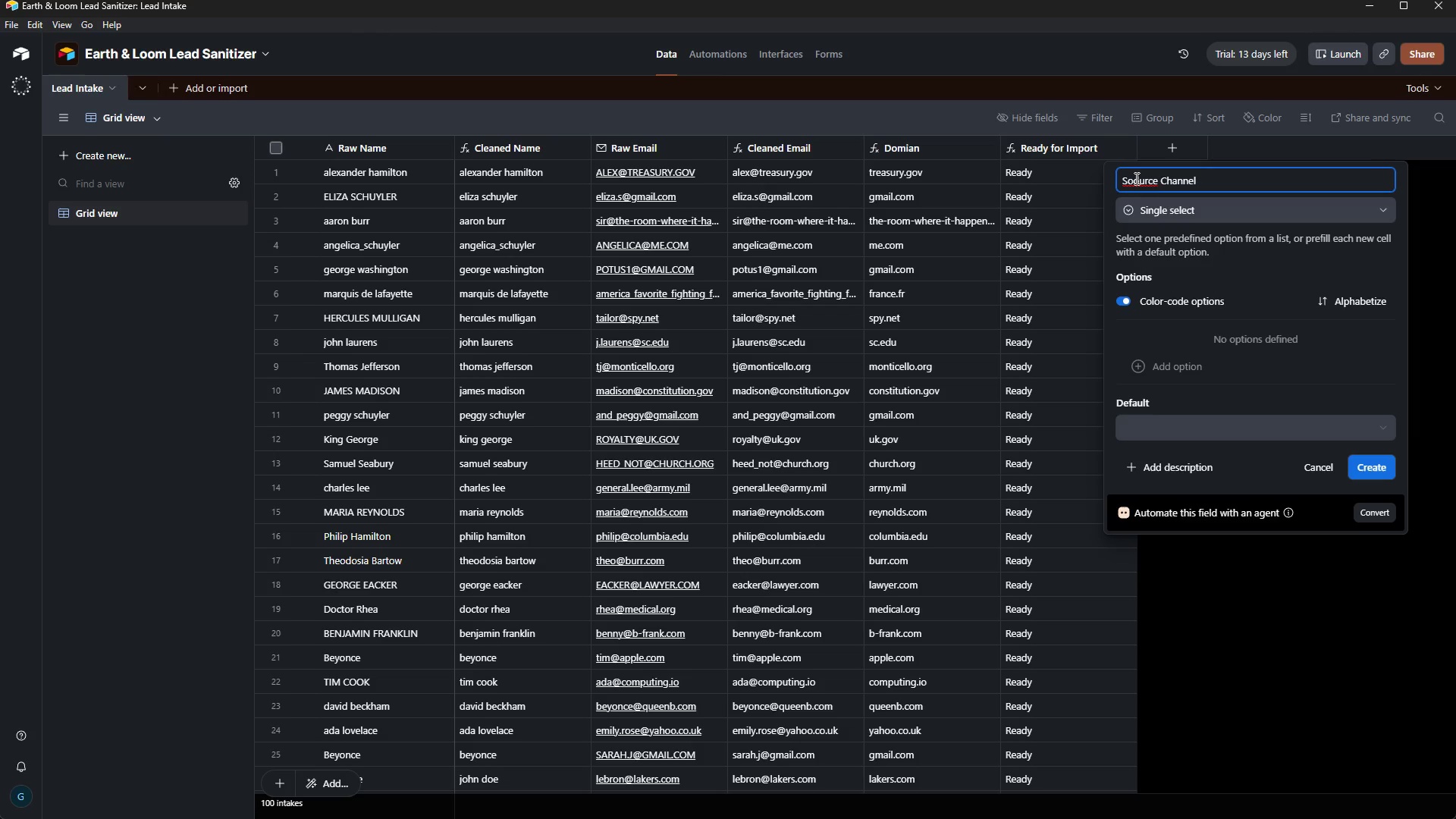 
left_click([1135, 180])
 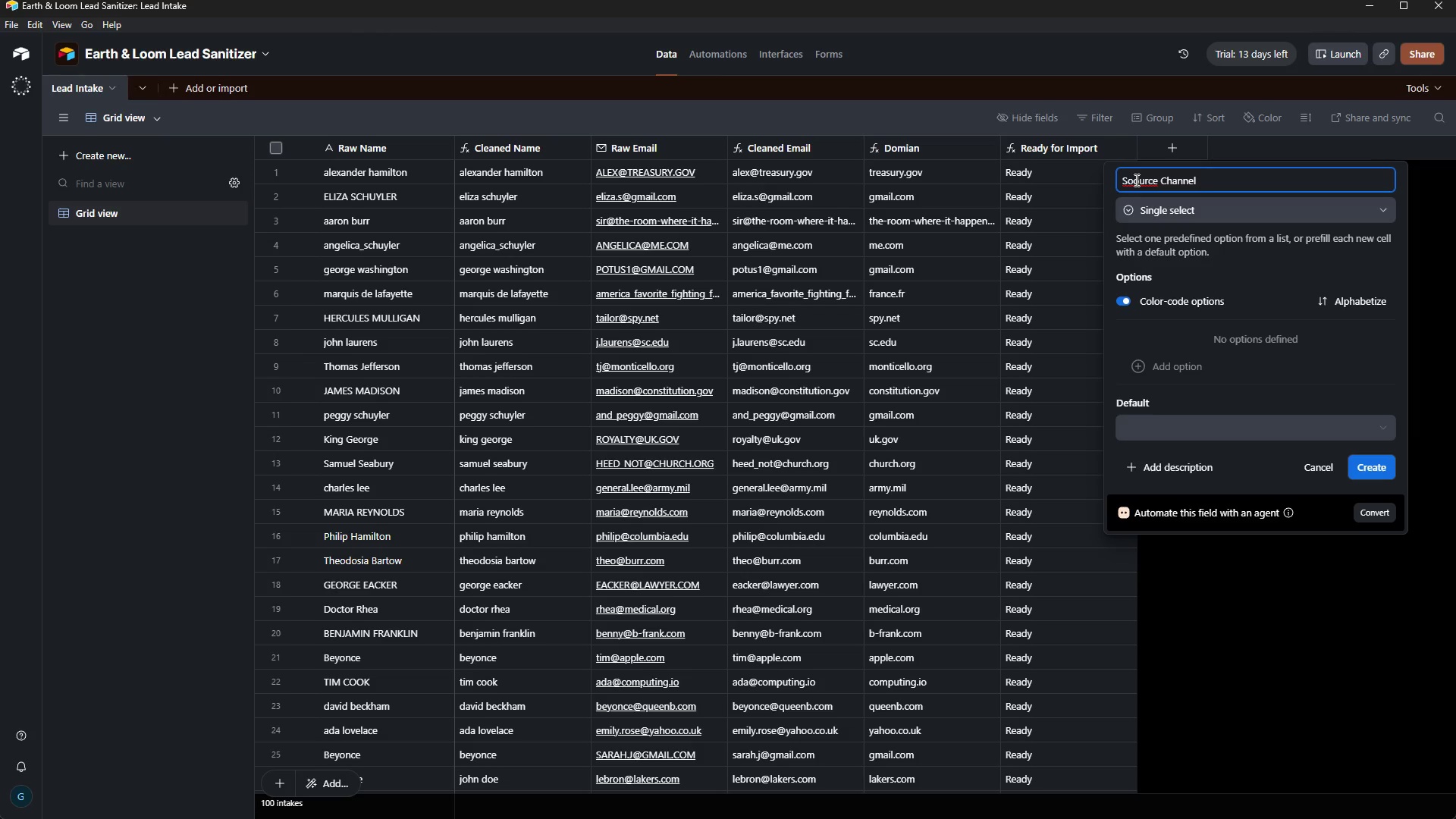 
key(Backspace)
 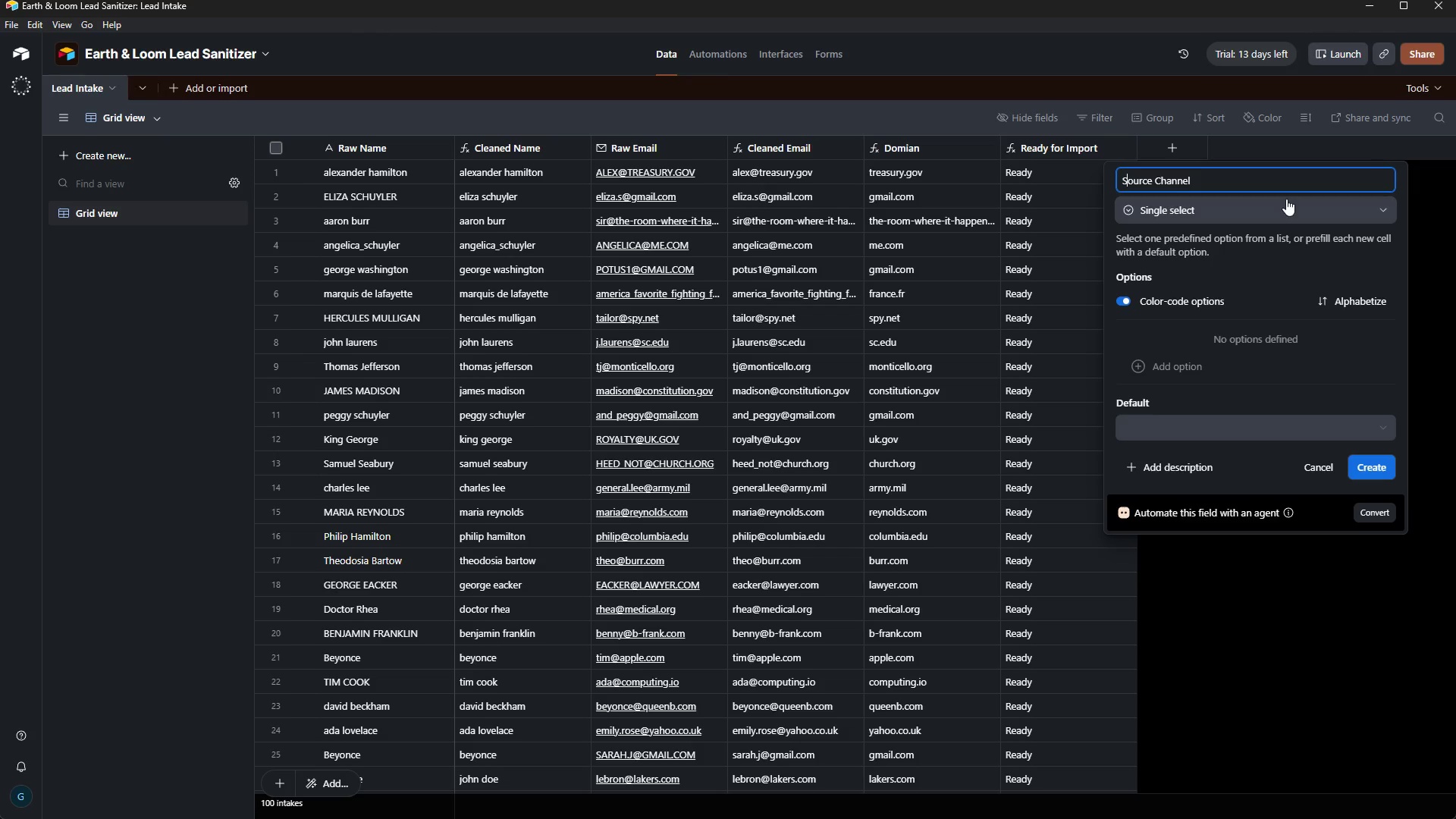 
left_click([1363, 466])
 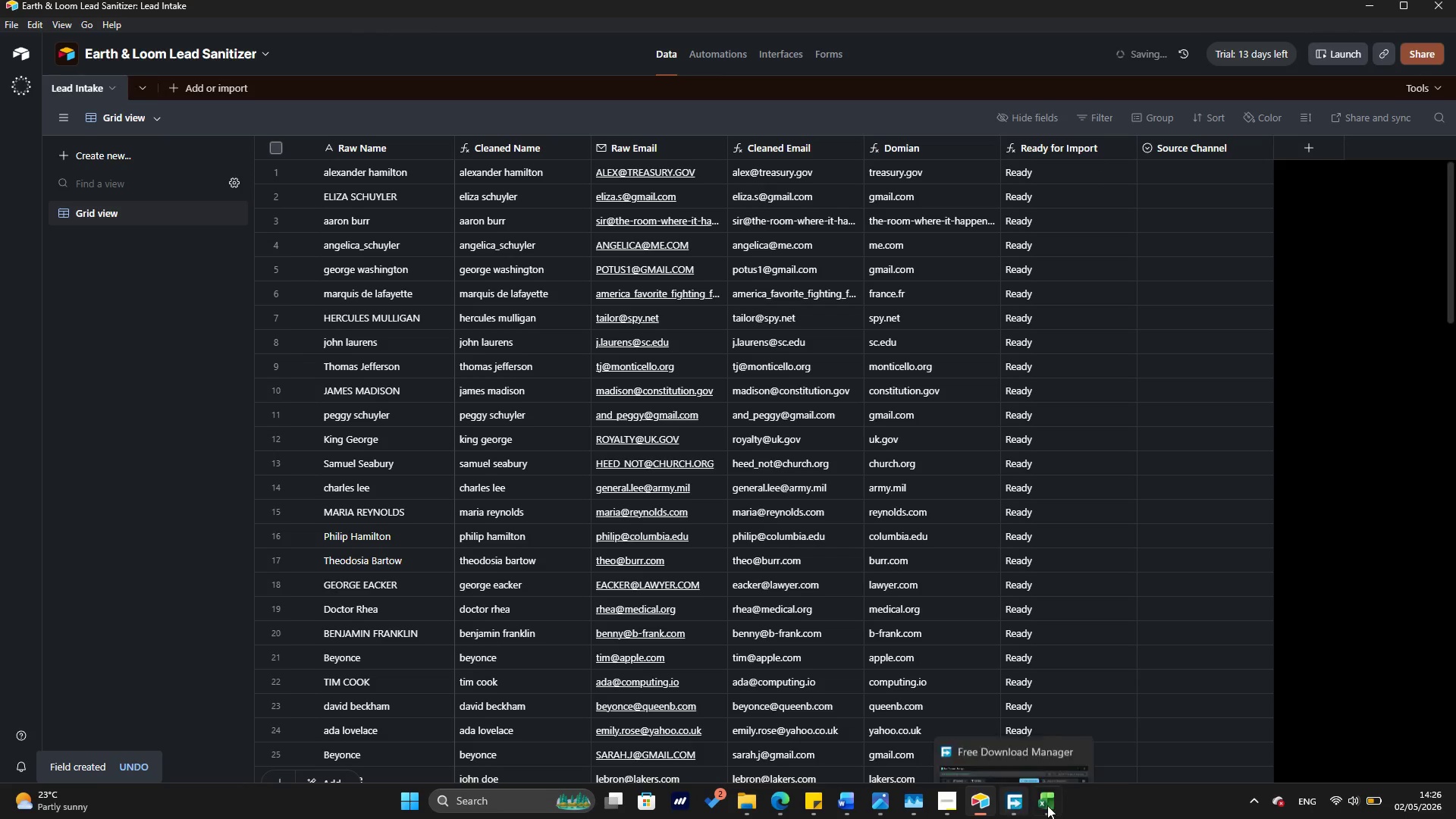 
left_click_drag(start_coordinate=[1048, 802], to_coordinate=[480, 250])
 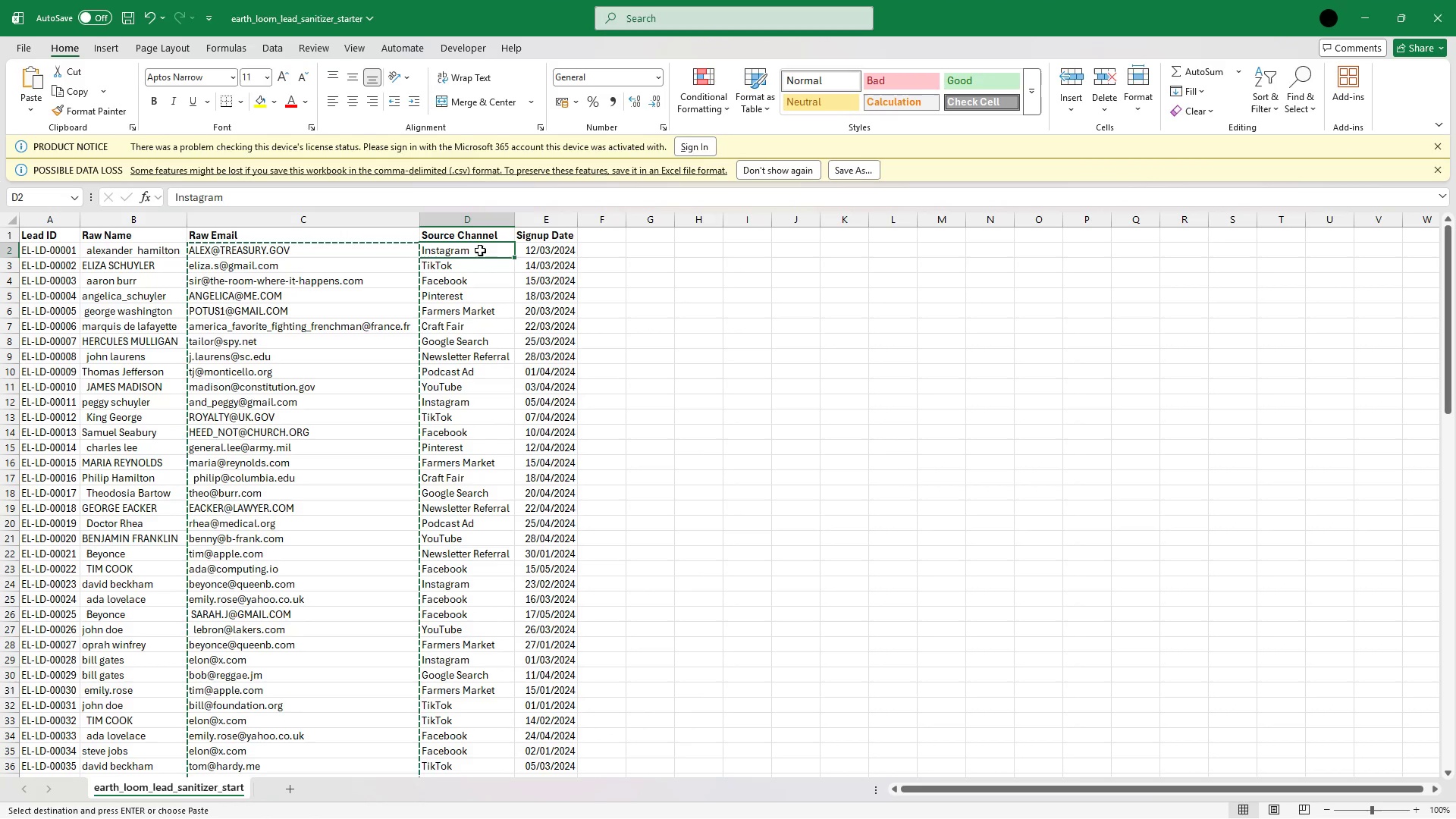 
left_click([480, 250])
 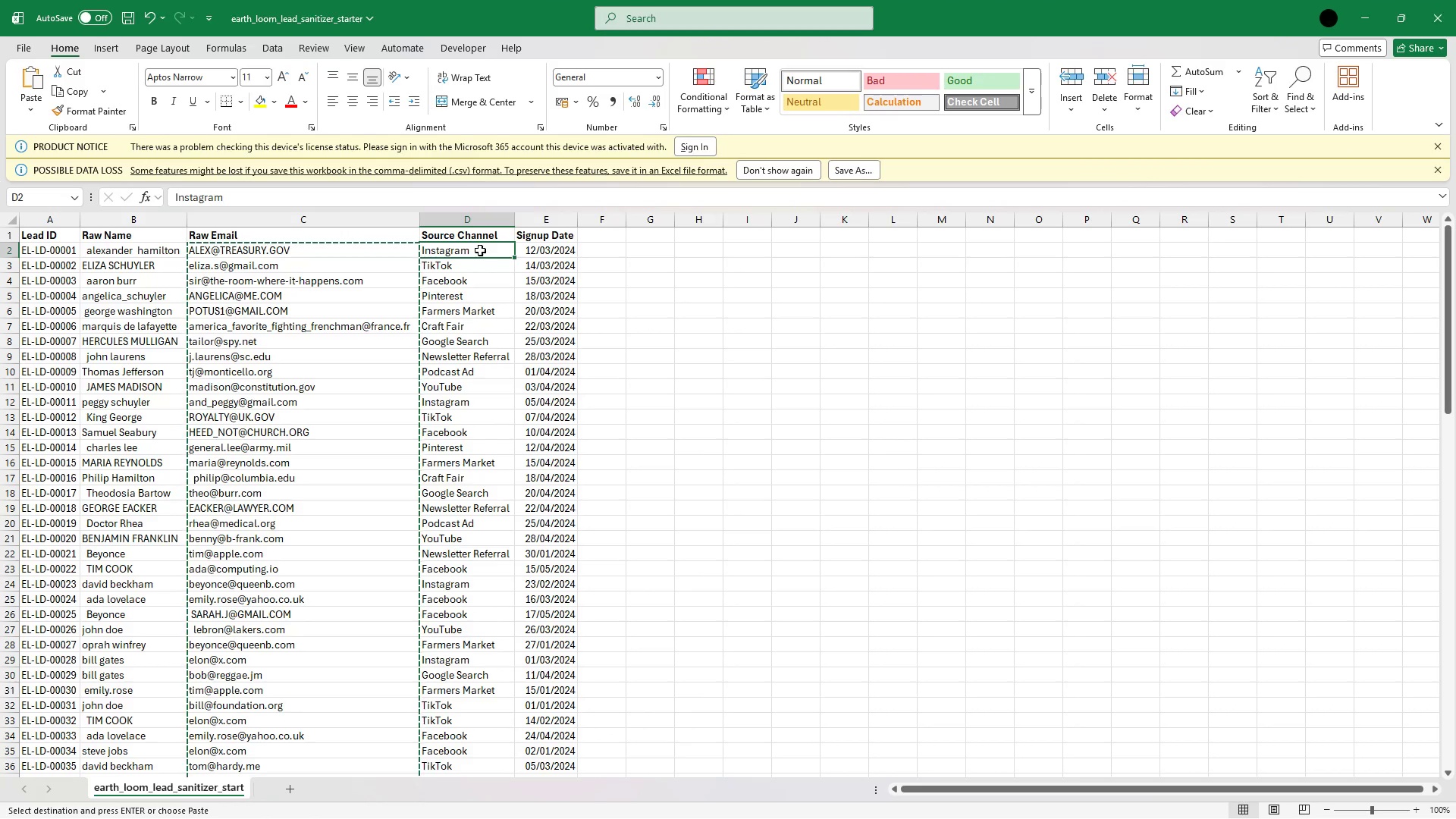 
key(Escape)
 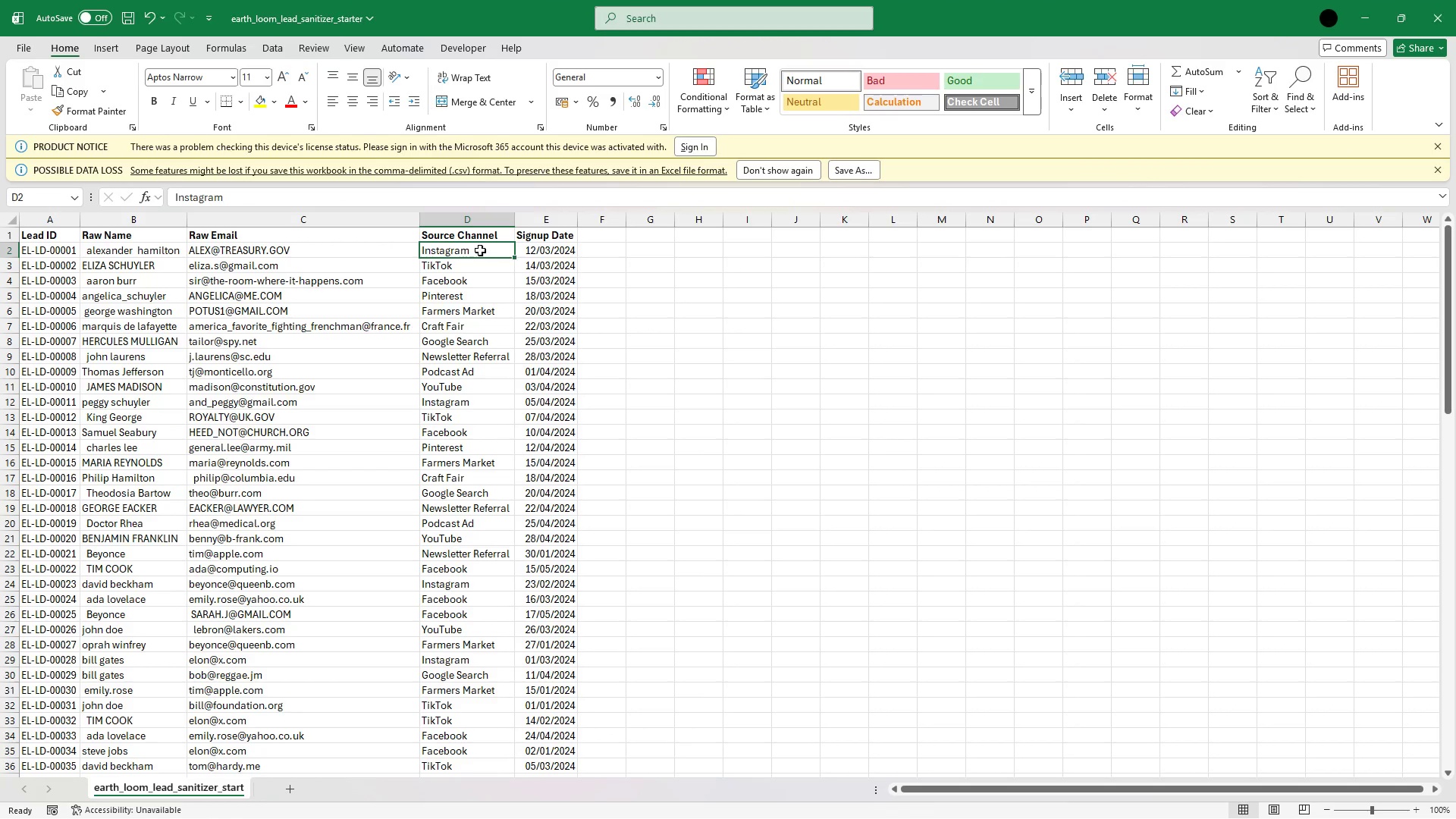 
hold_key(key=ArrowDown, duration=1.52)
 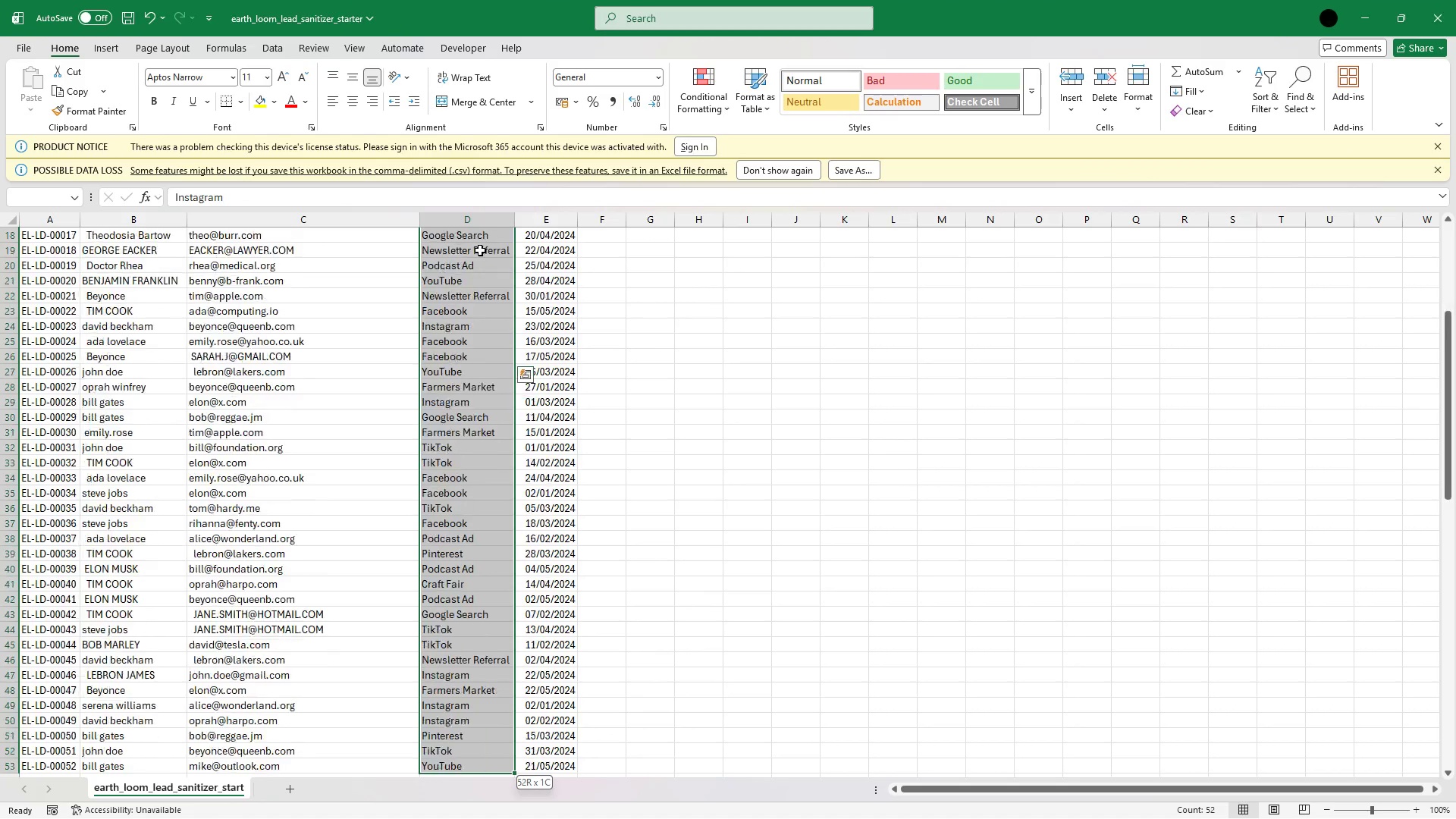 
hold_key(key=ArrowDown, duration=1.5)
 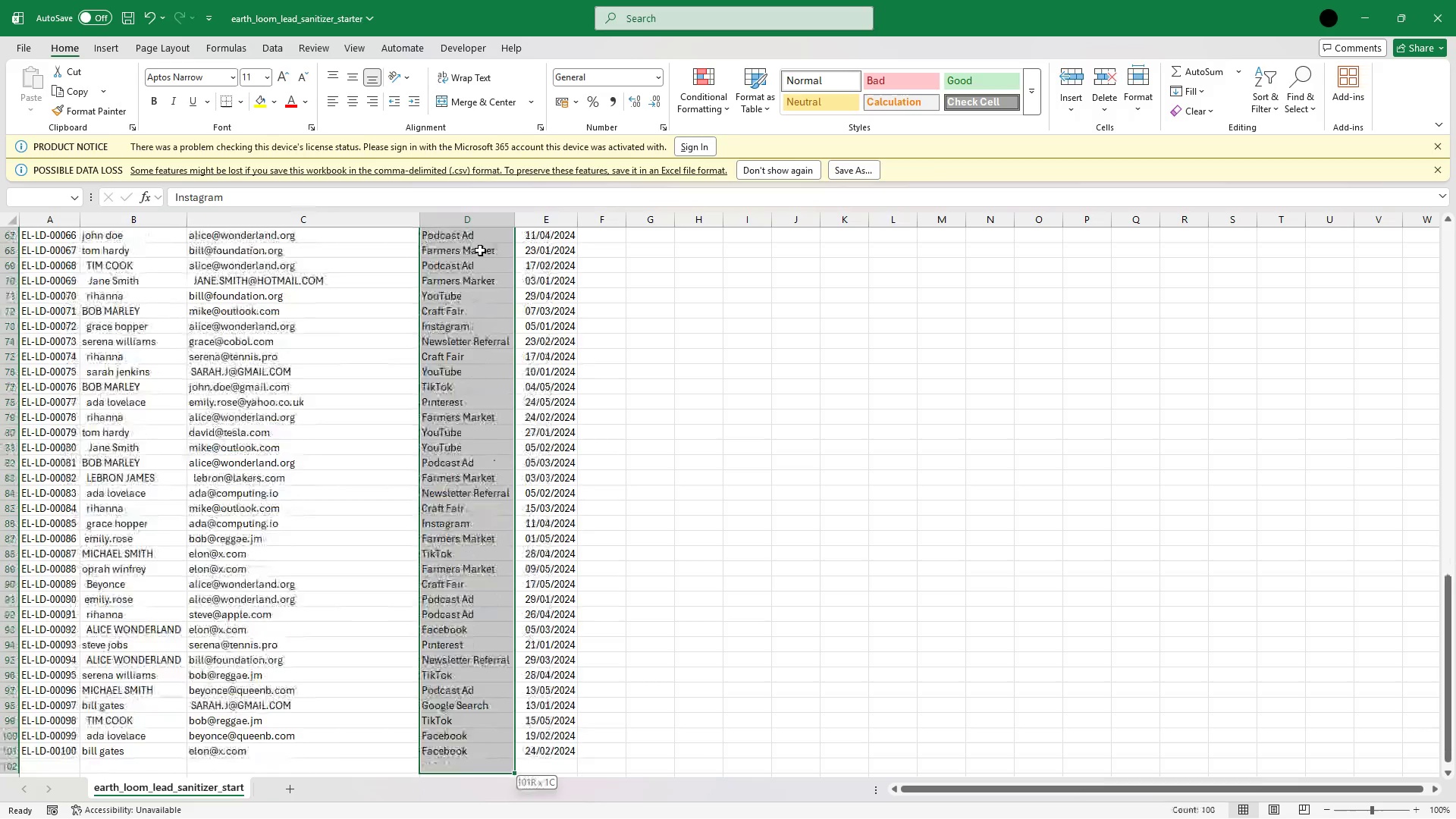 
hold_key(key=ArrowDown, duration=1.02)
 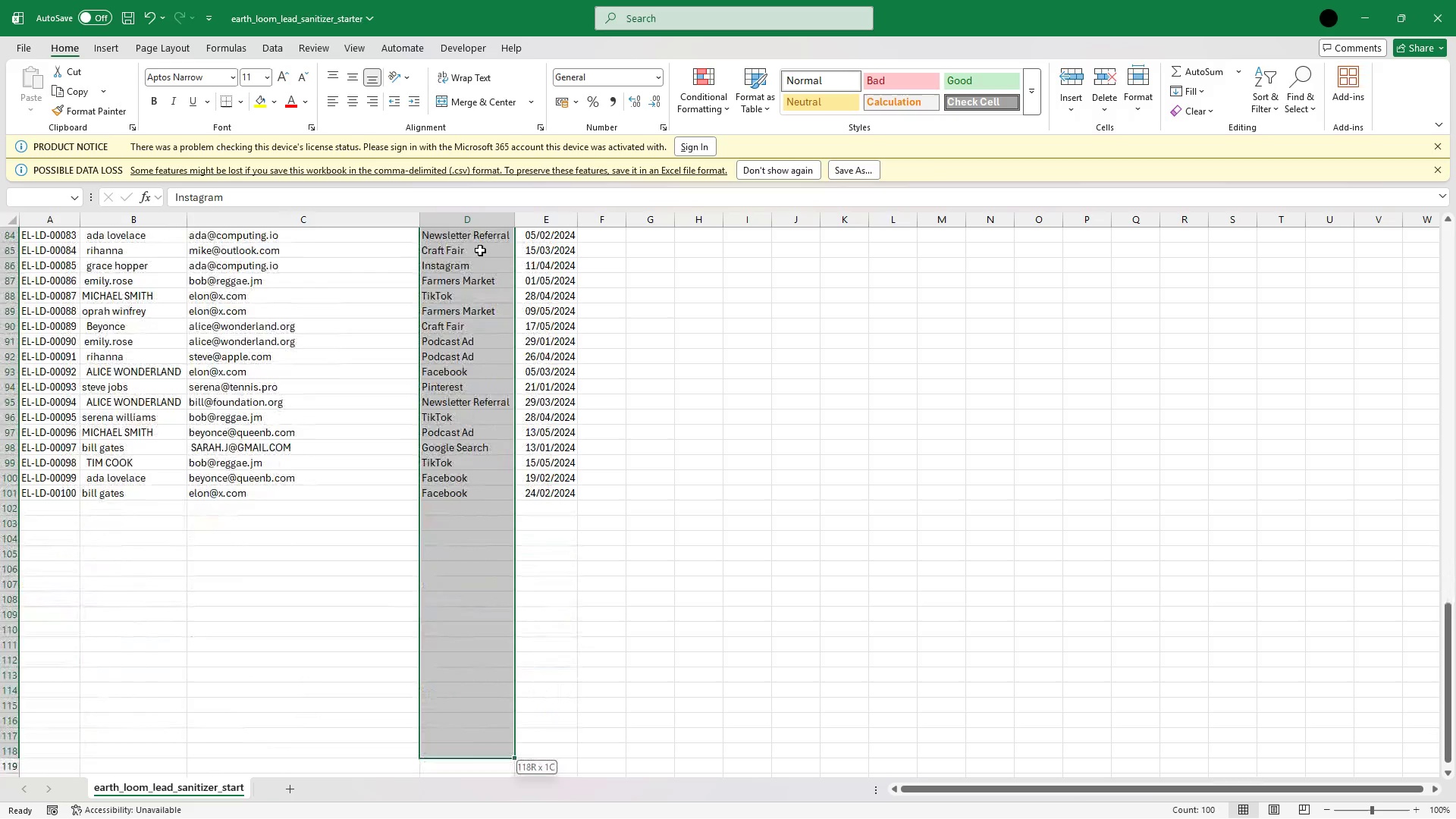 
hold_key(key=ArrowUp, duration=0.88)
 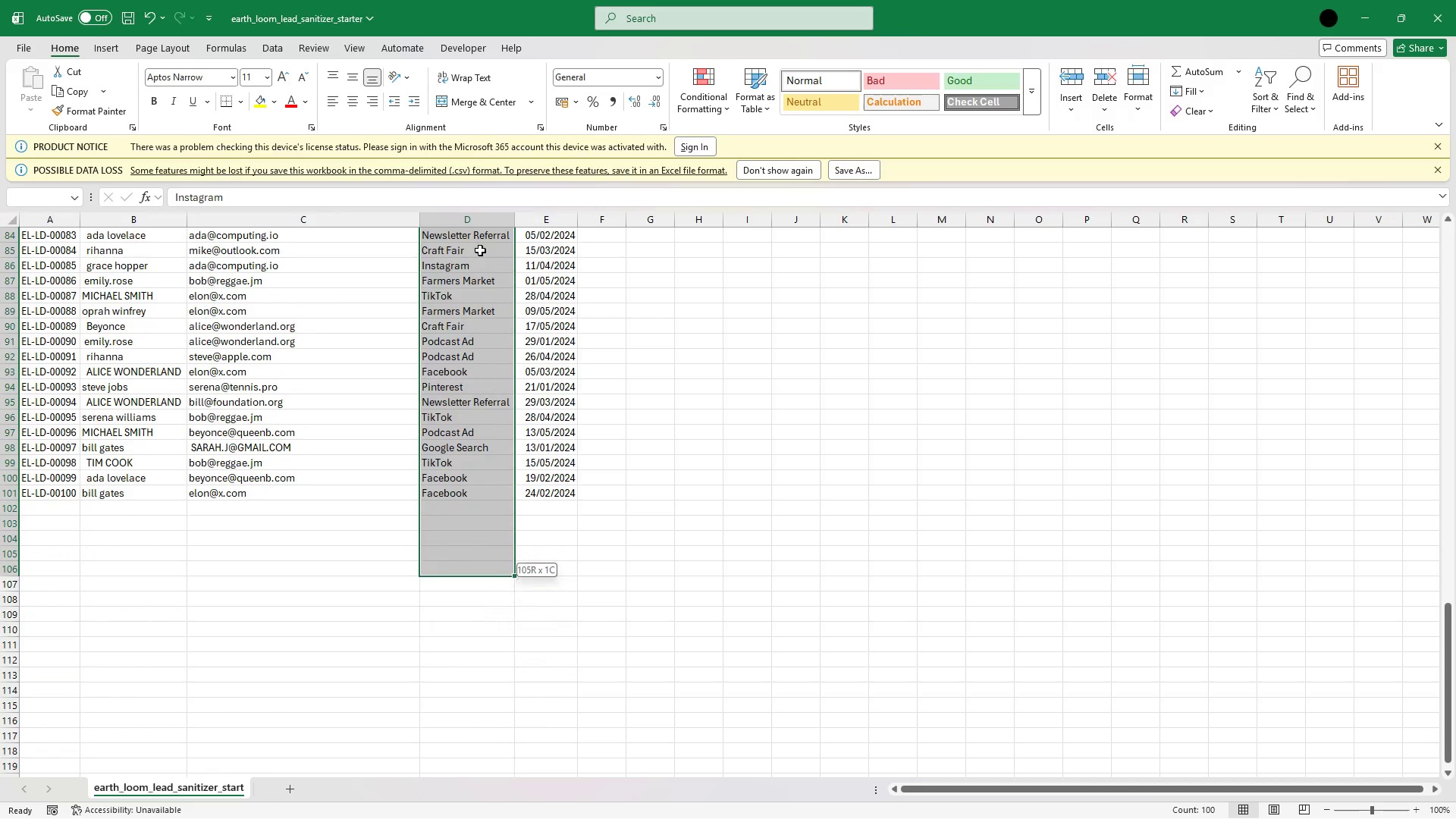 
key(Shift+ArrowUp)
 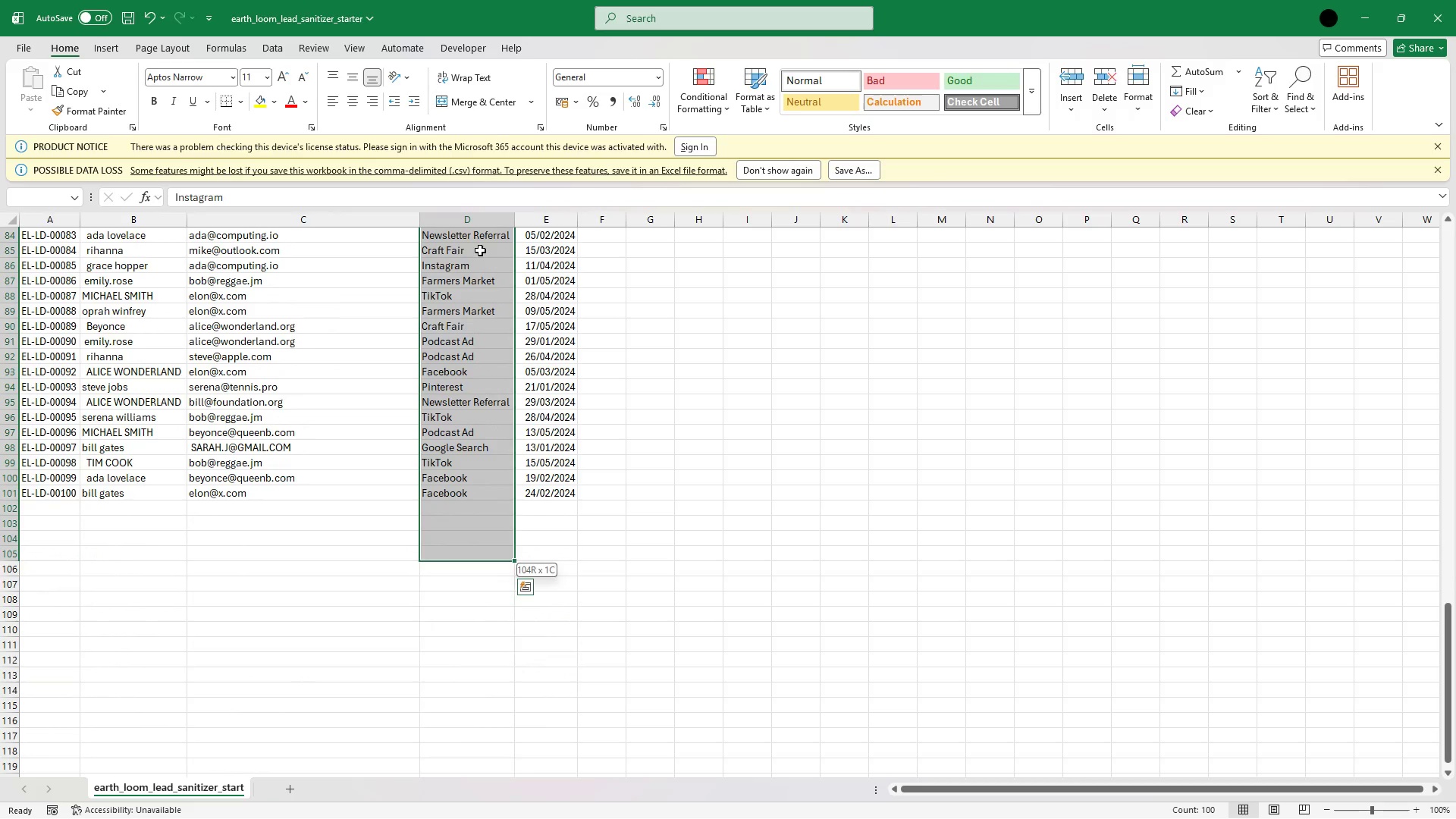 
key(Shift+ArrowUp)
 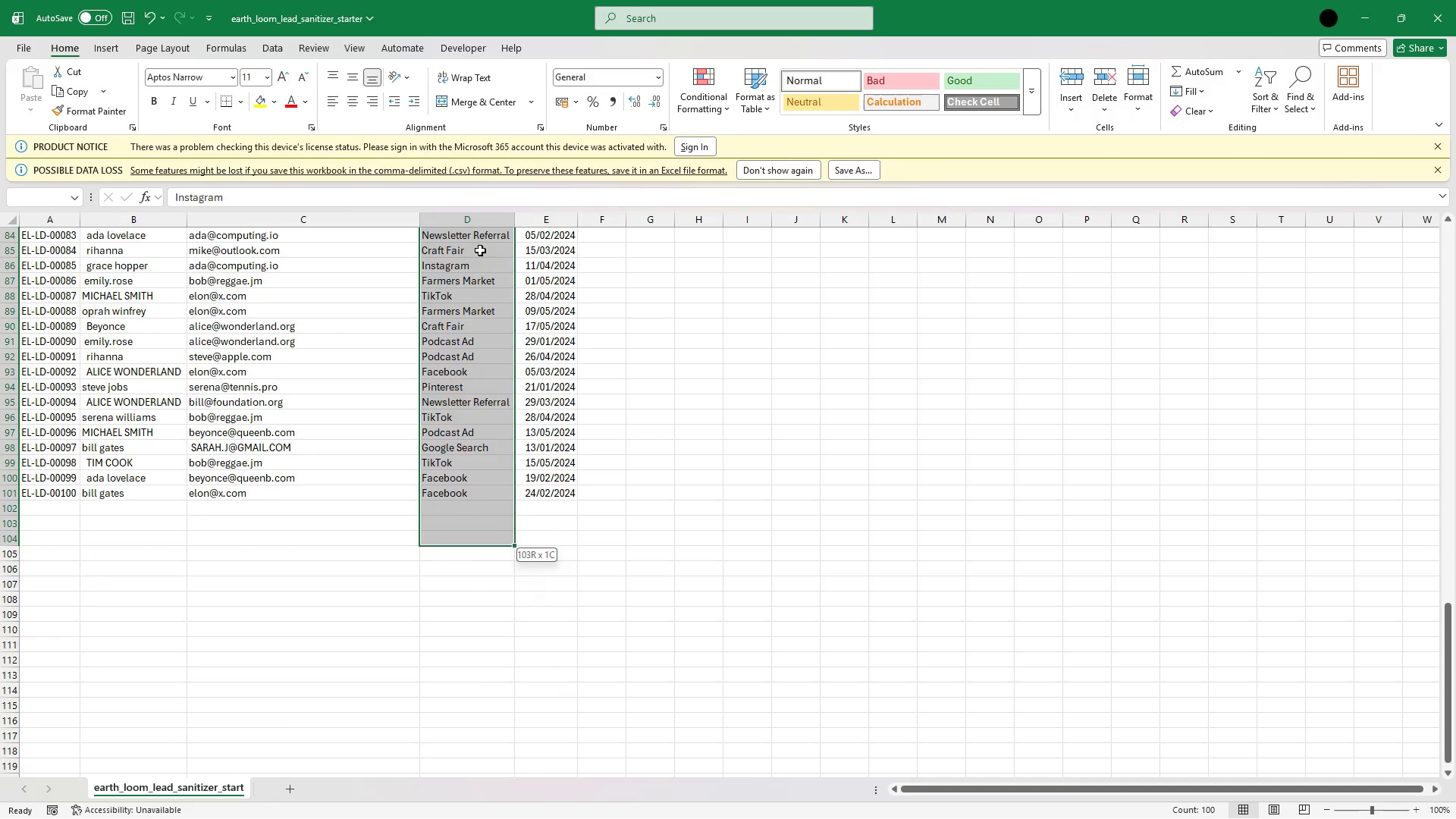 
key(Shift+ArrowUp)
 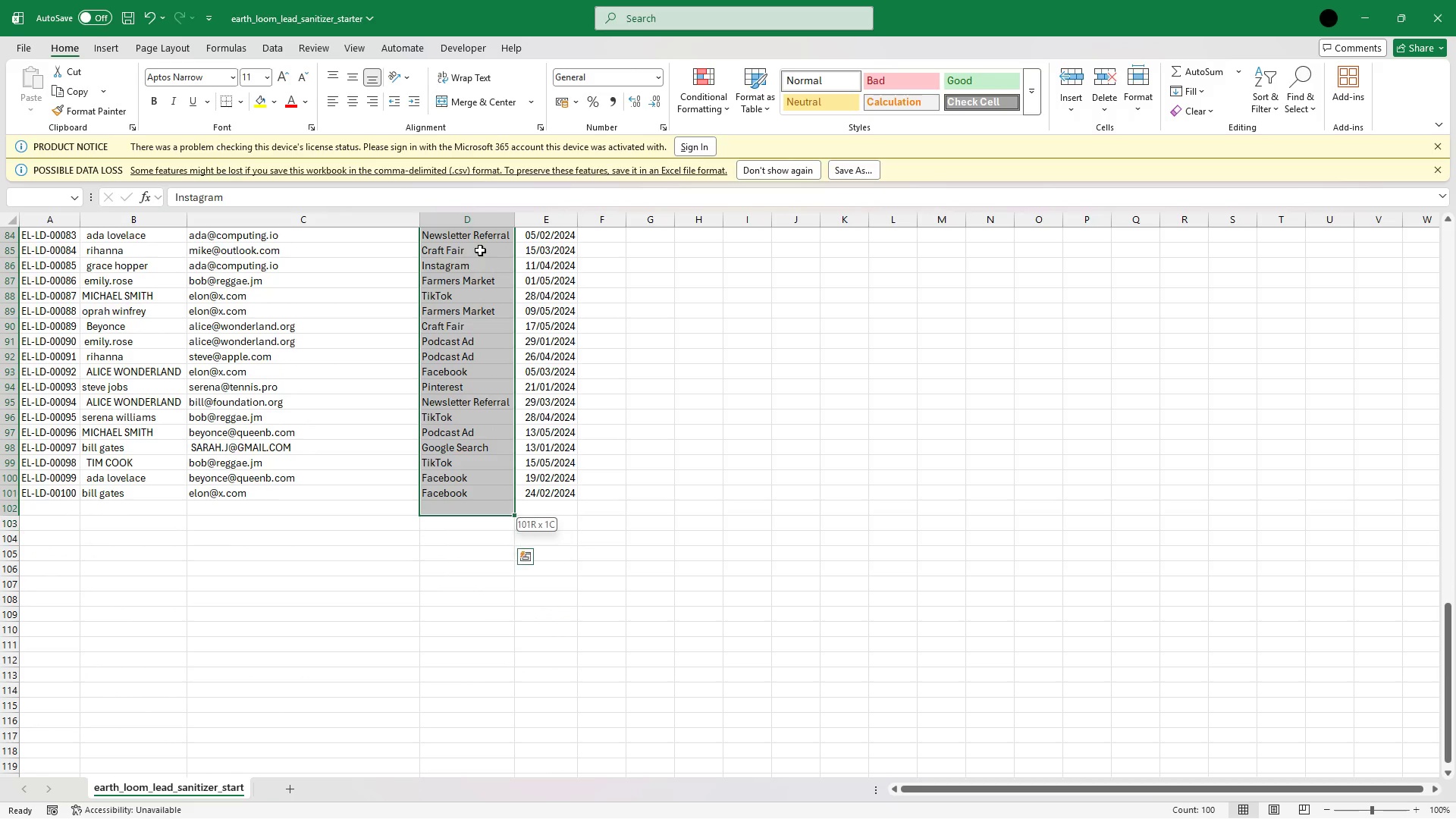 
key(Shift+ArrowUp)
 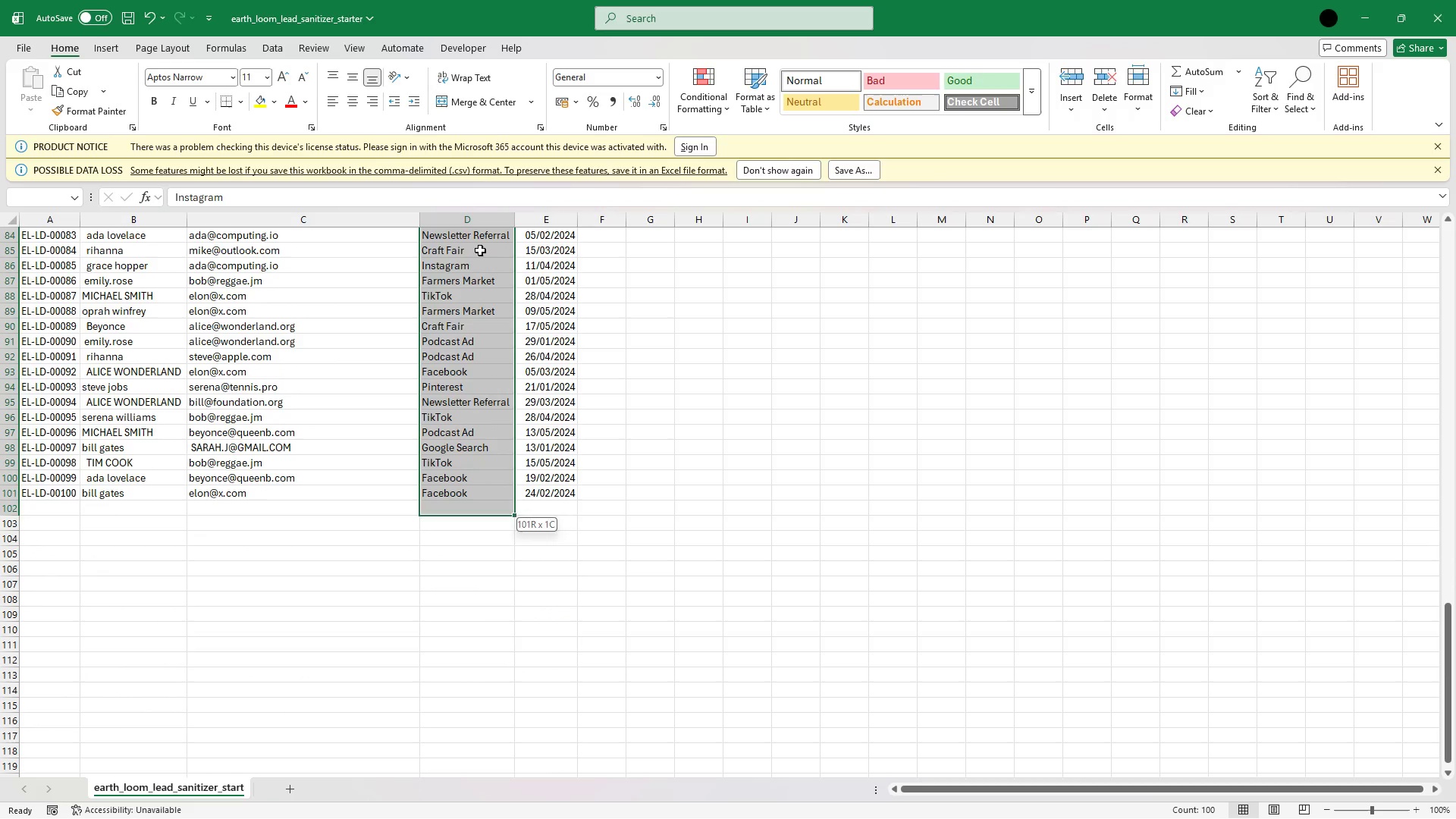 
key(Shift+ArrowUp)
 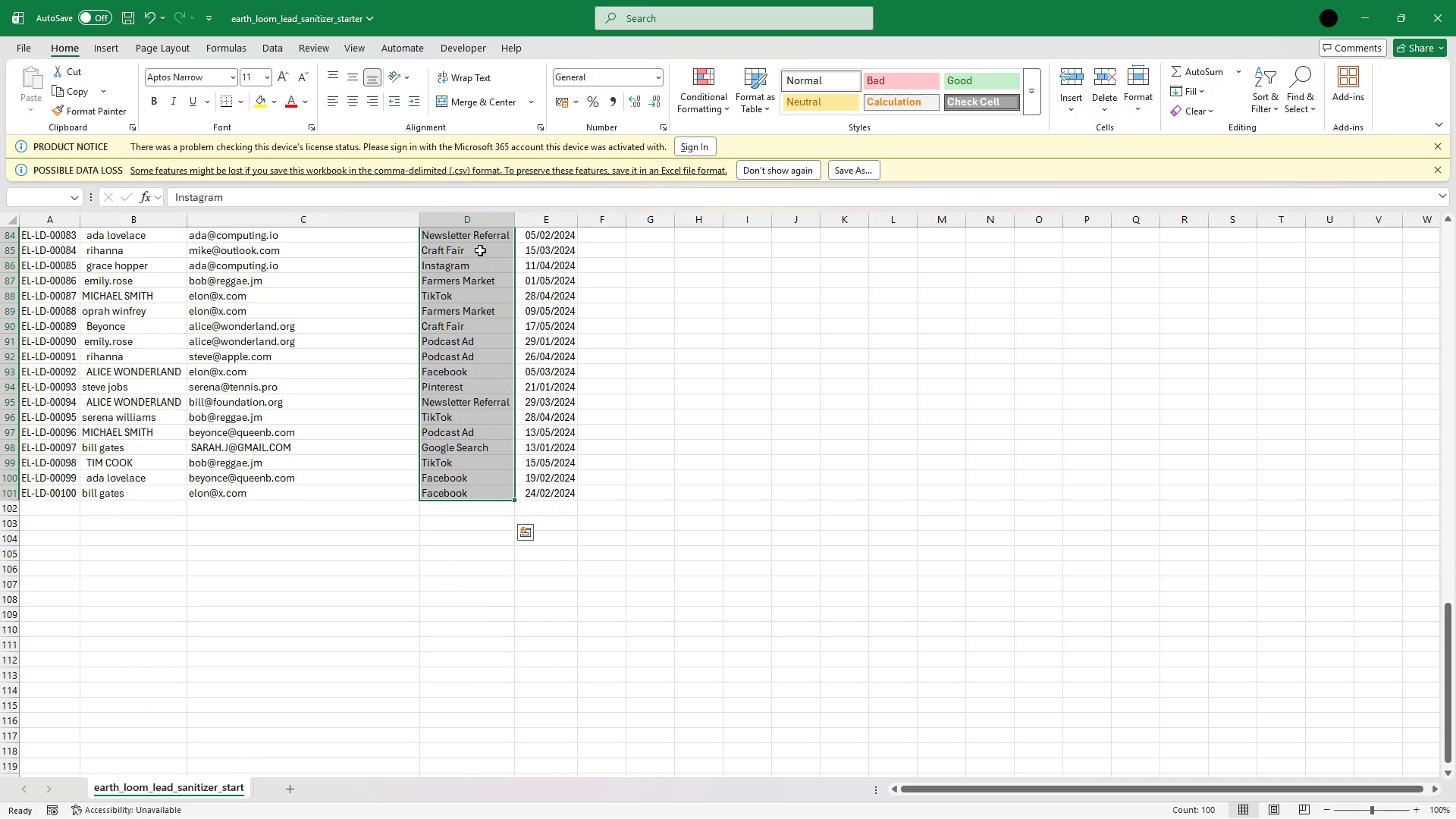 
right_click([480, 250])
 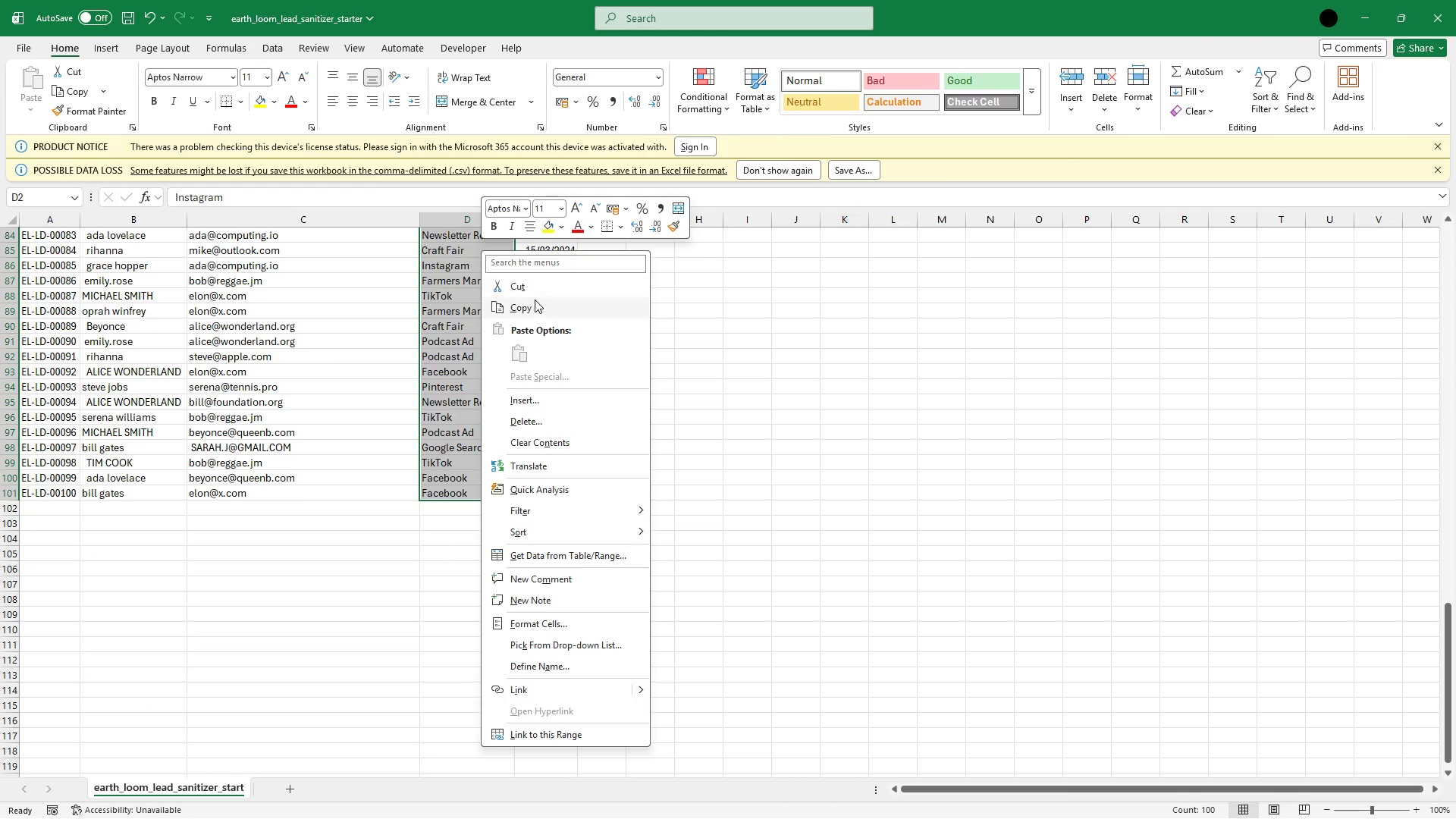 
left_click([537, 301])
 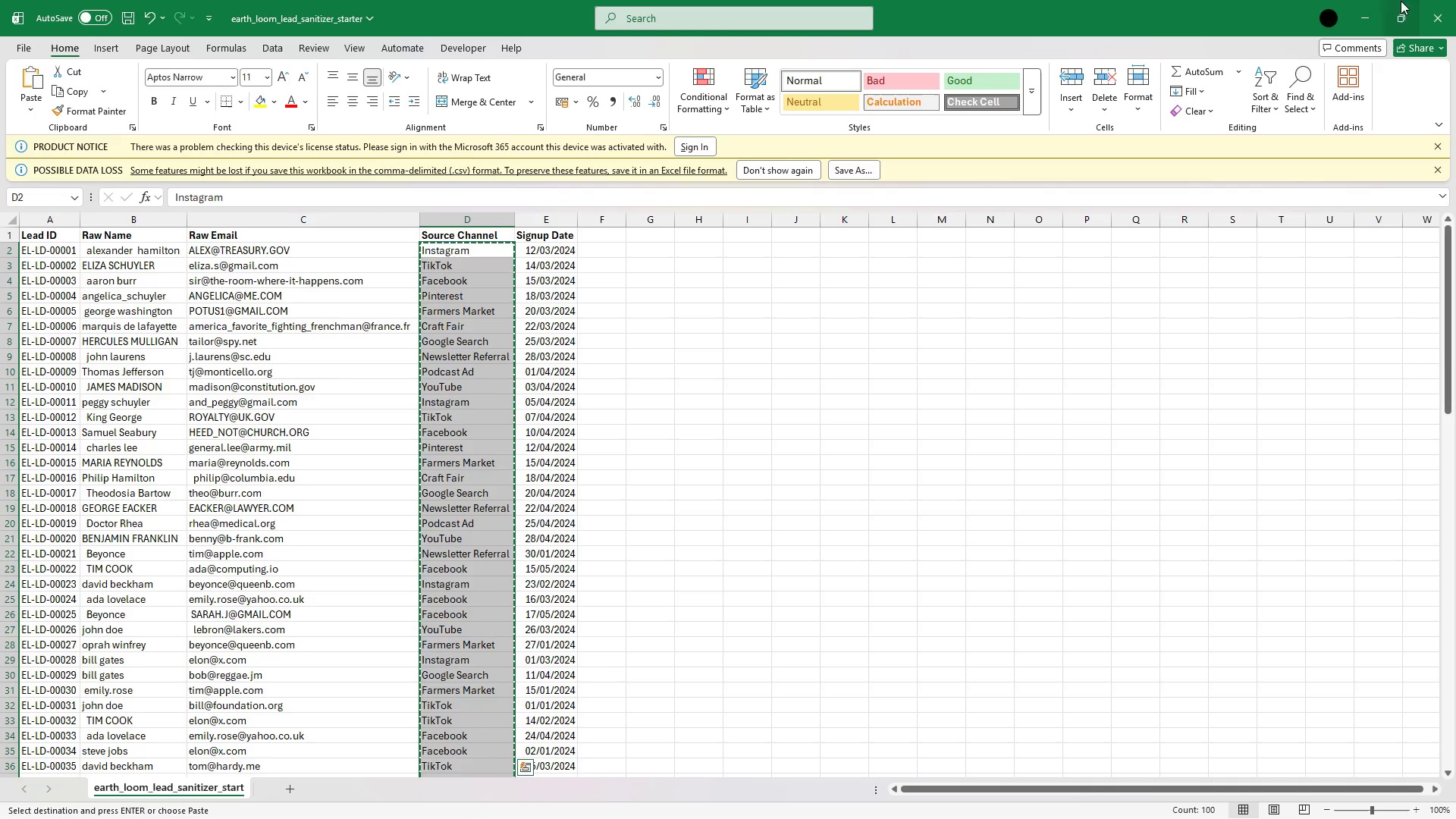 
left_click([1367, 13])
 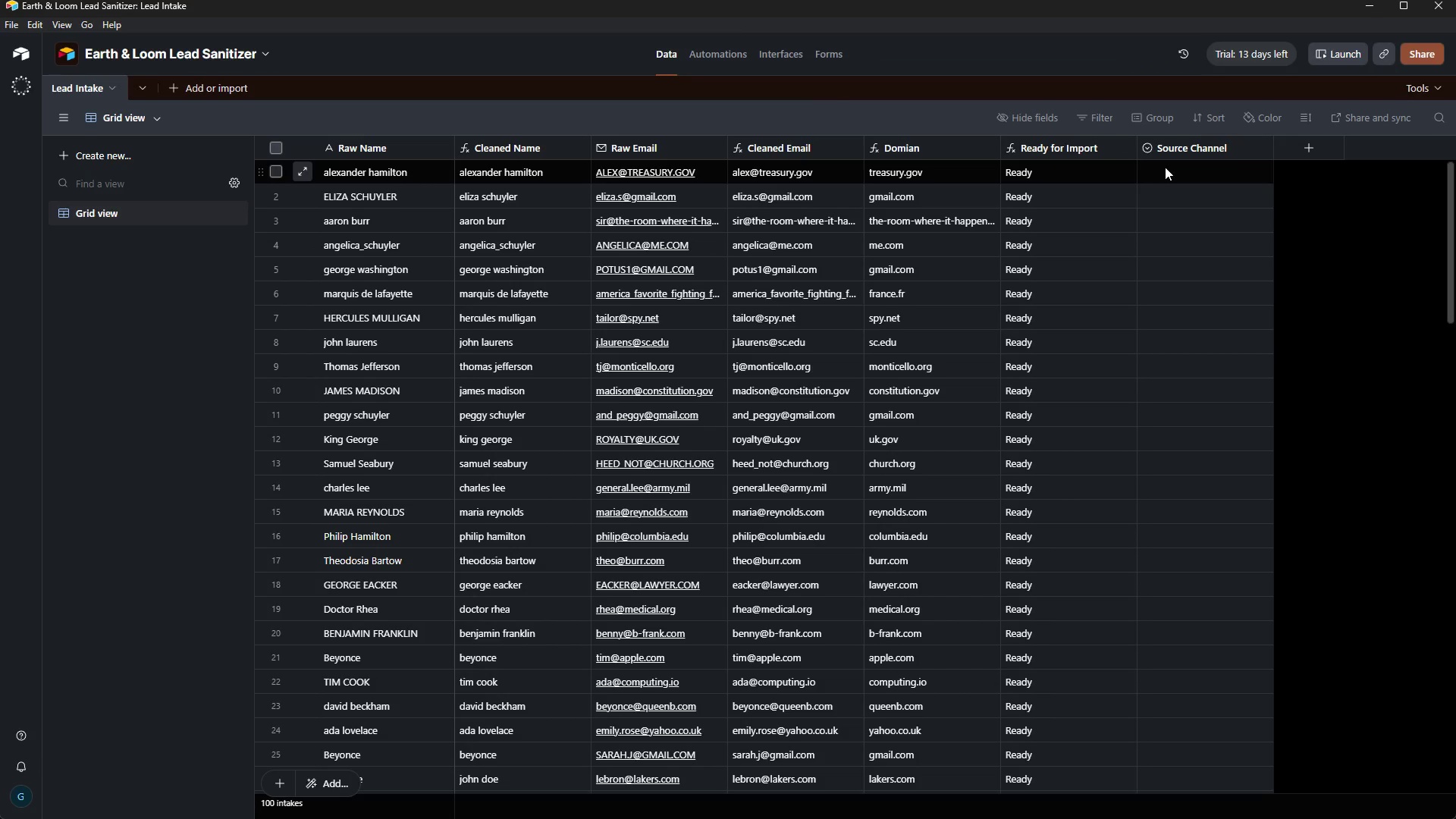 
left_click([1166, 168])
 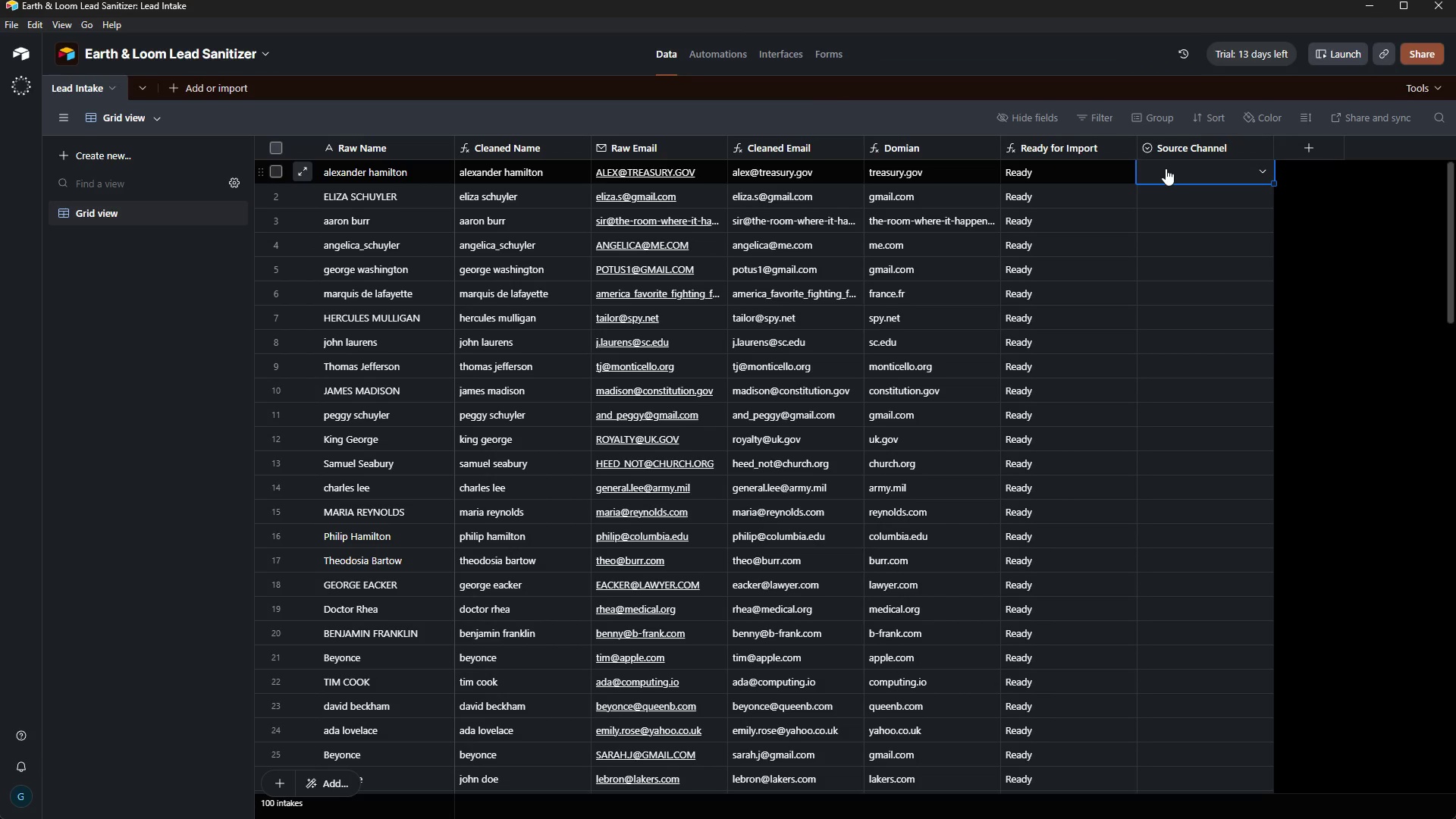 
key(Control+V)
 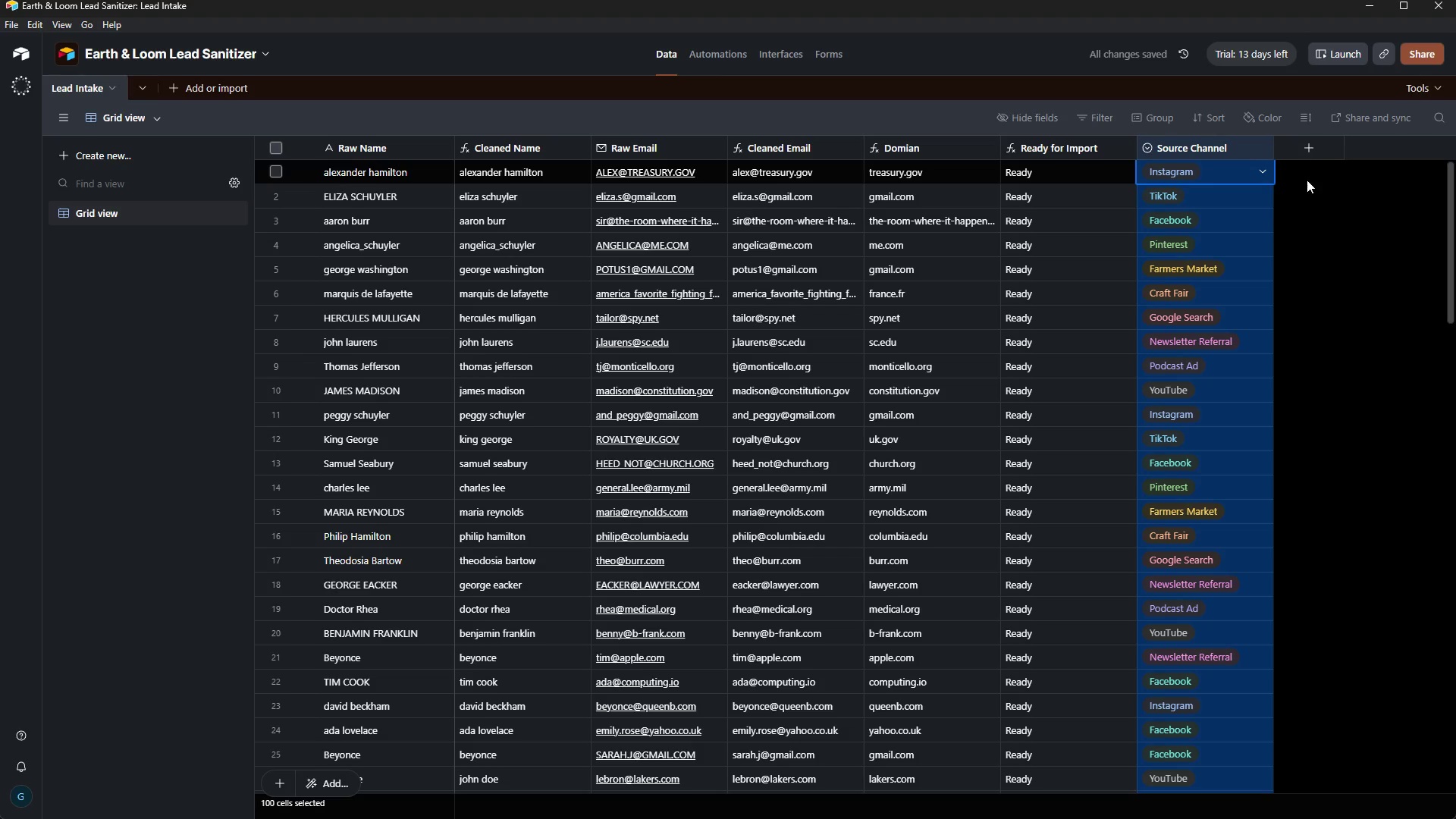 
wait(5.52)
 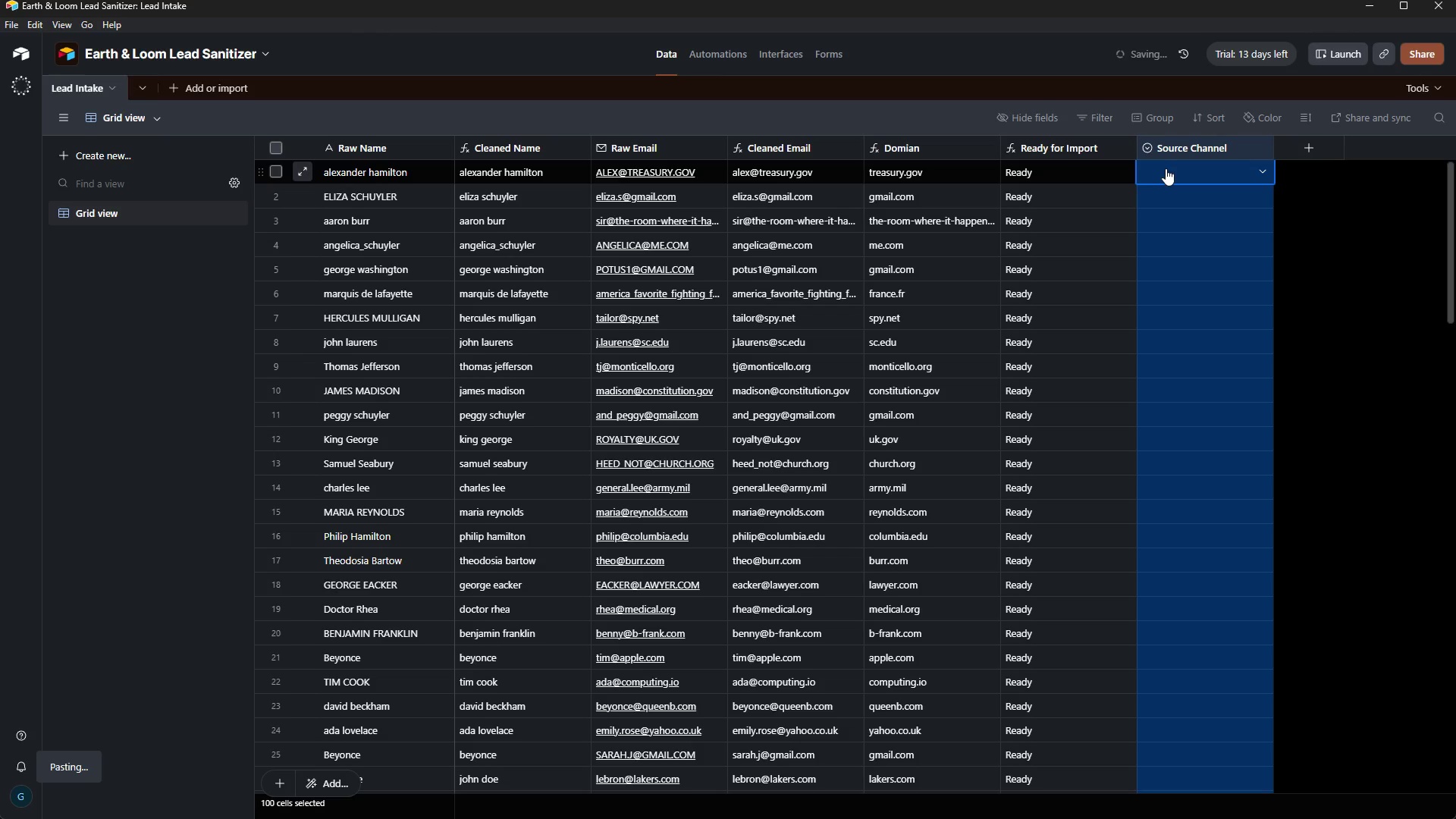 
left_click([1313, 152])
 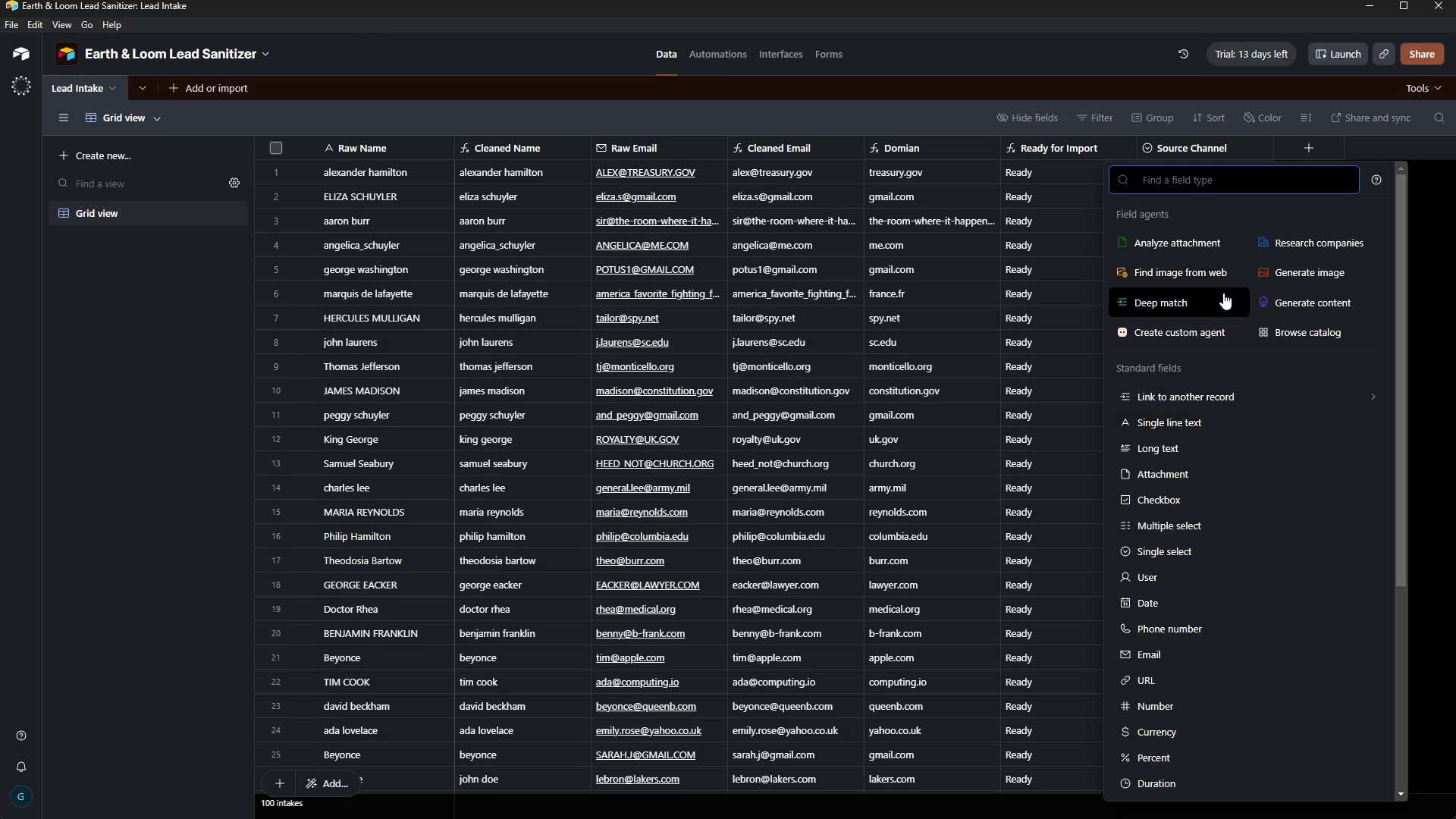 
wait(5.86)
 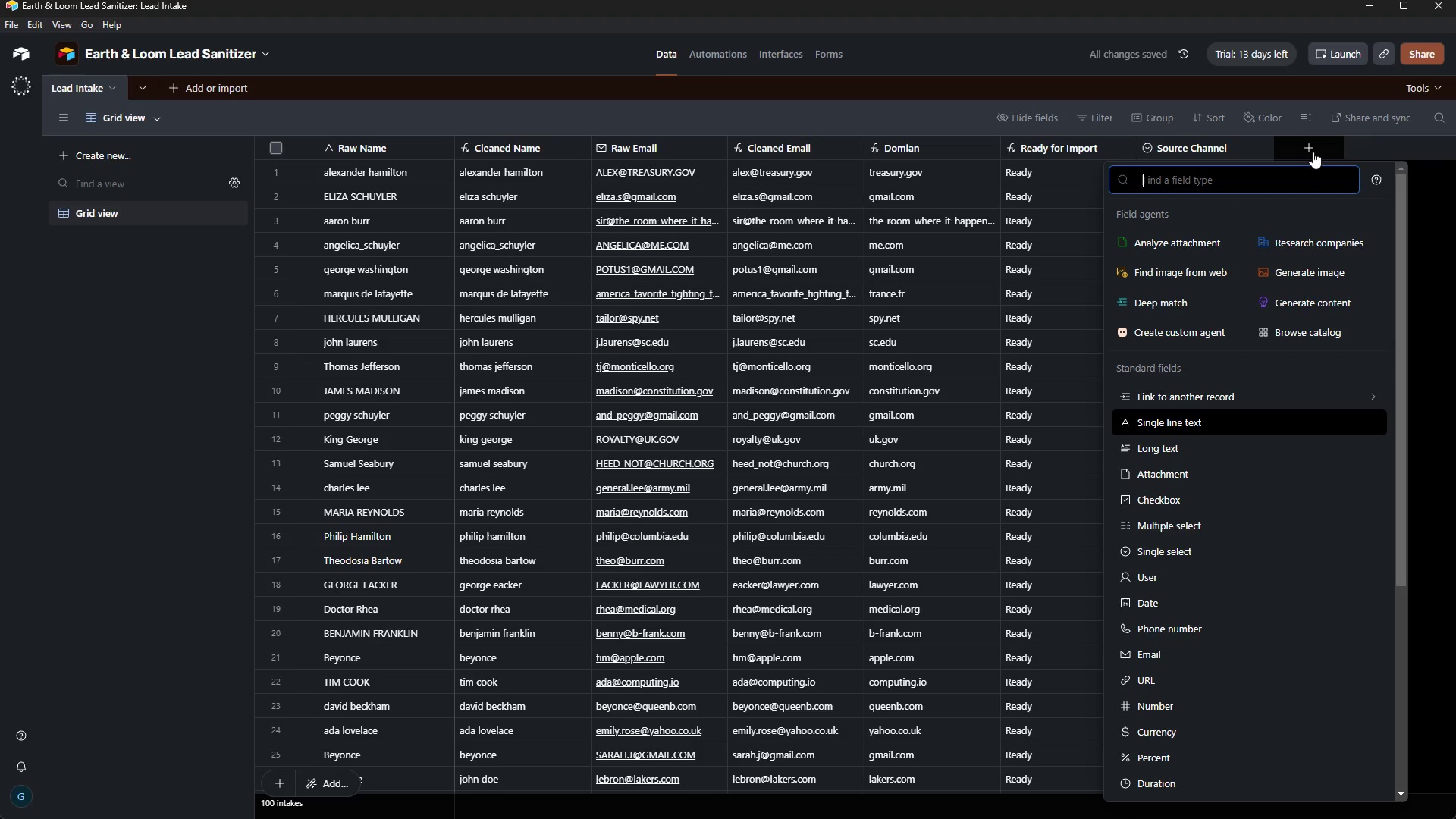 
left_click([1183, 598])
 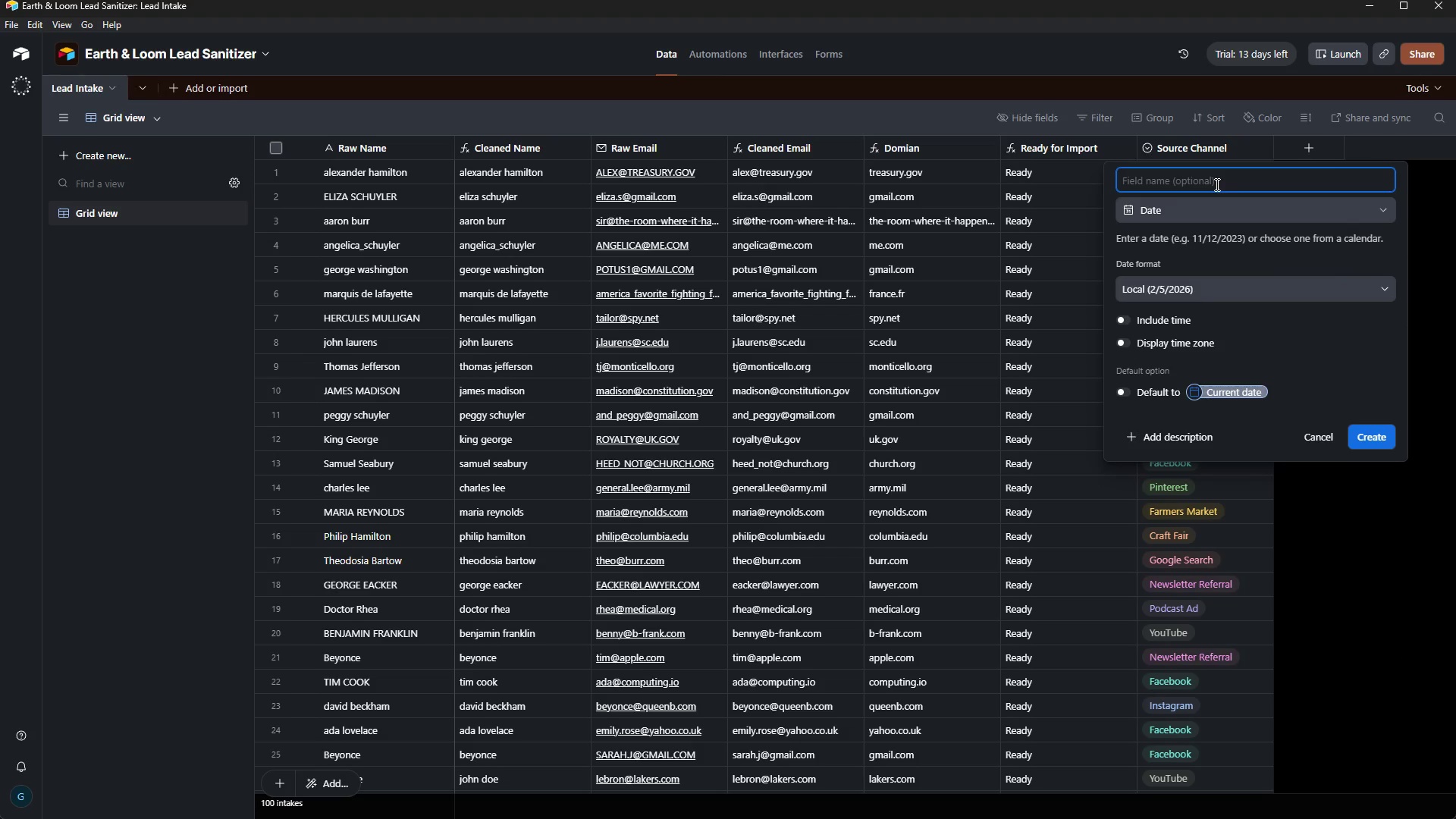 
type(Sgnup Date)
 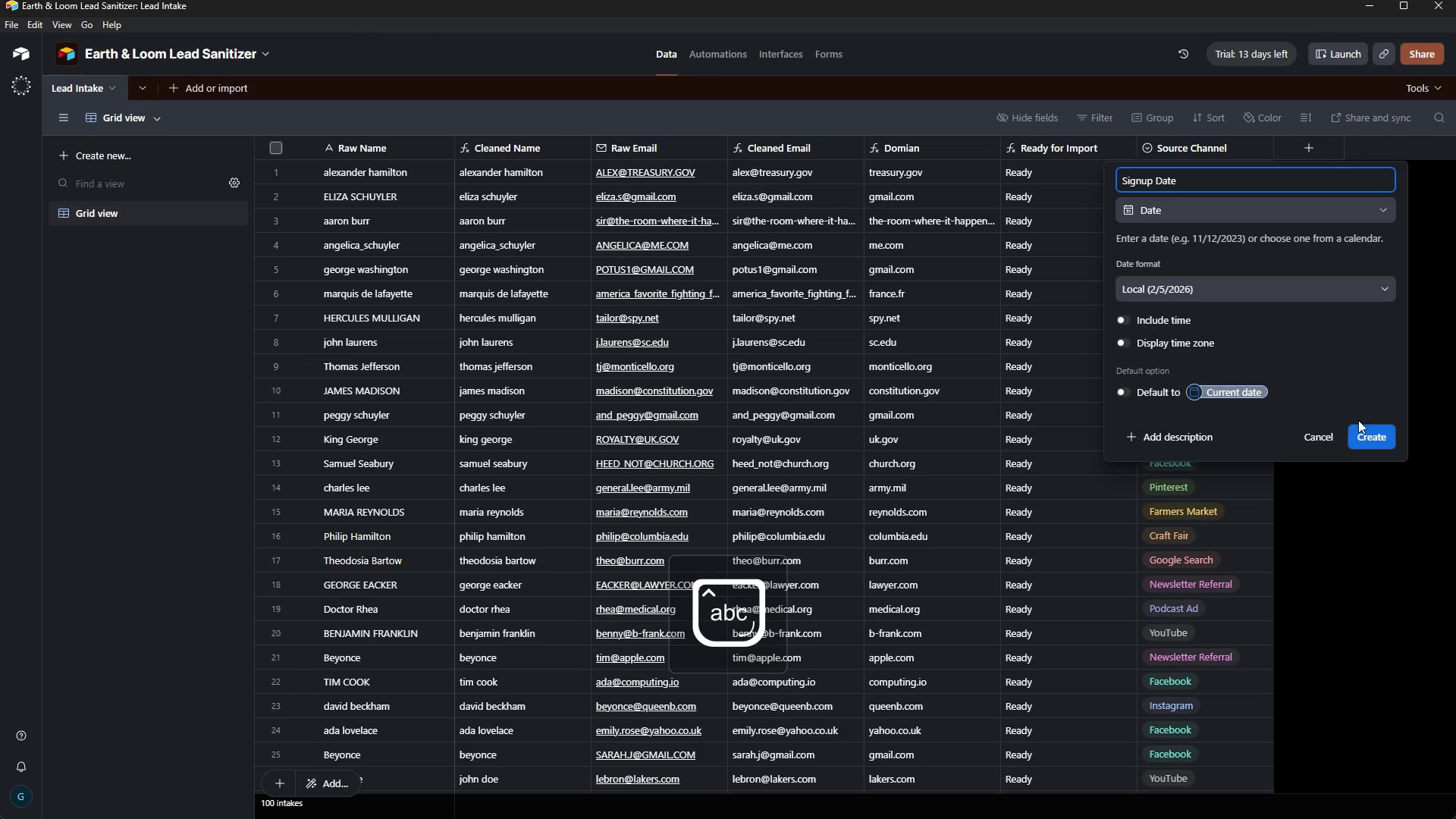 
left_click([1373, 435])
 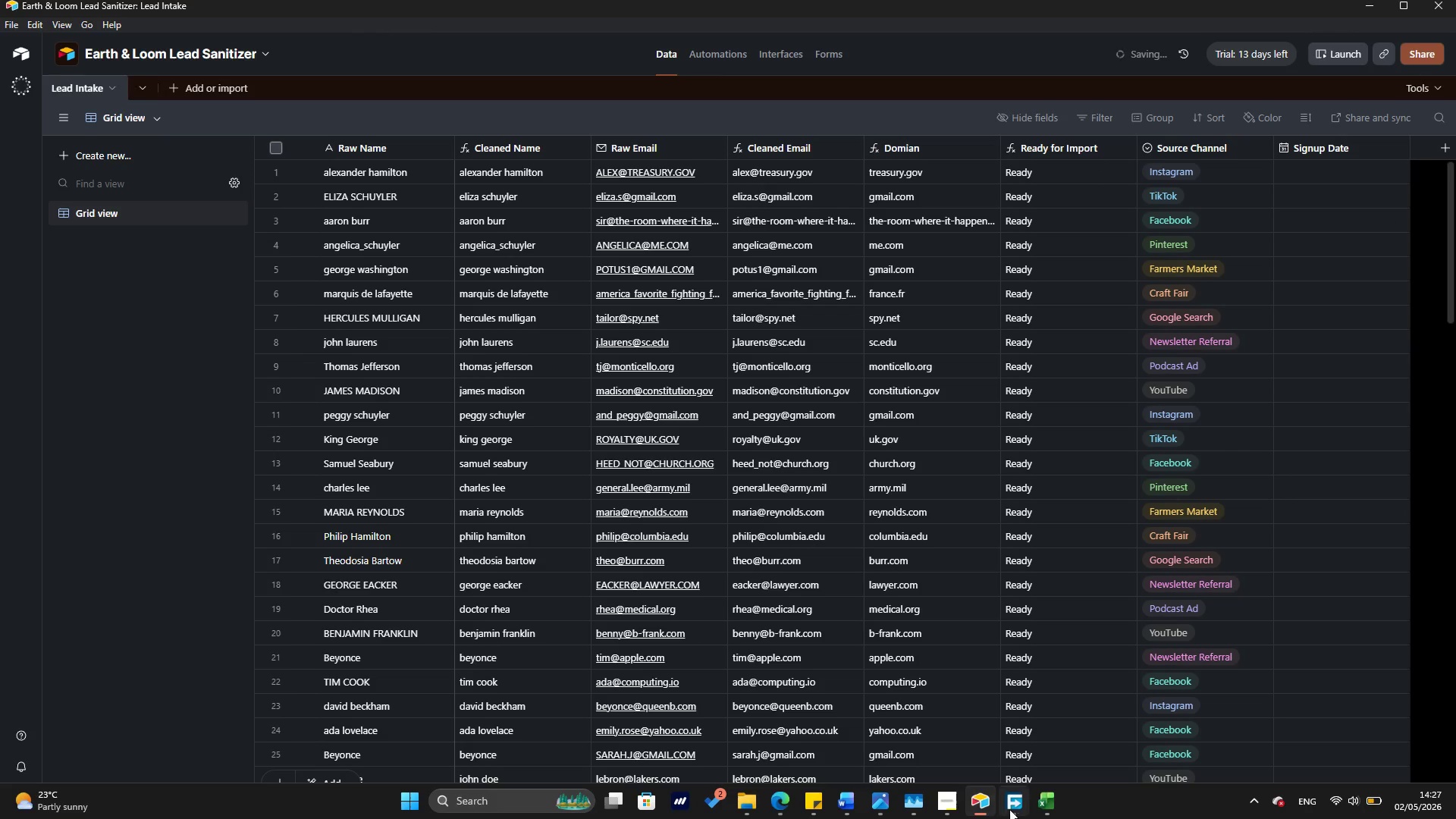 
left_click([1043, 800])
 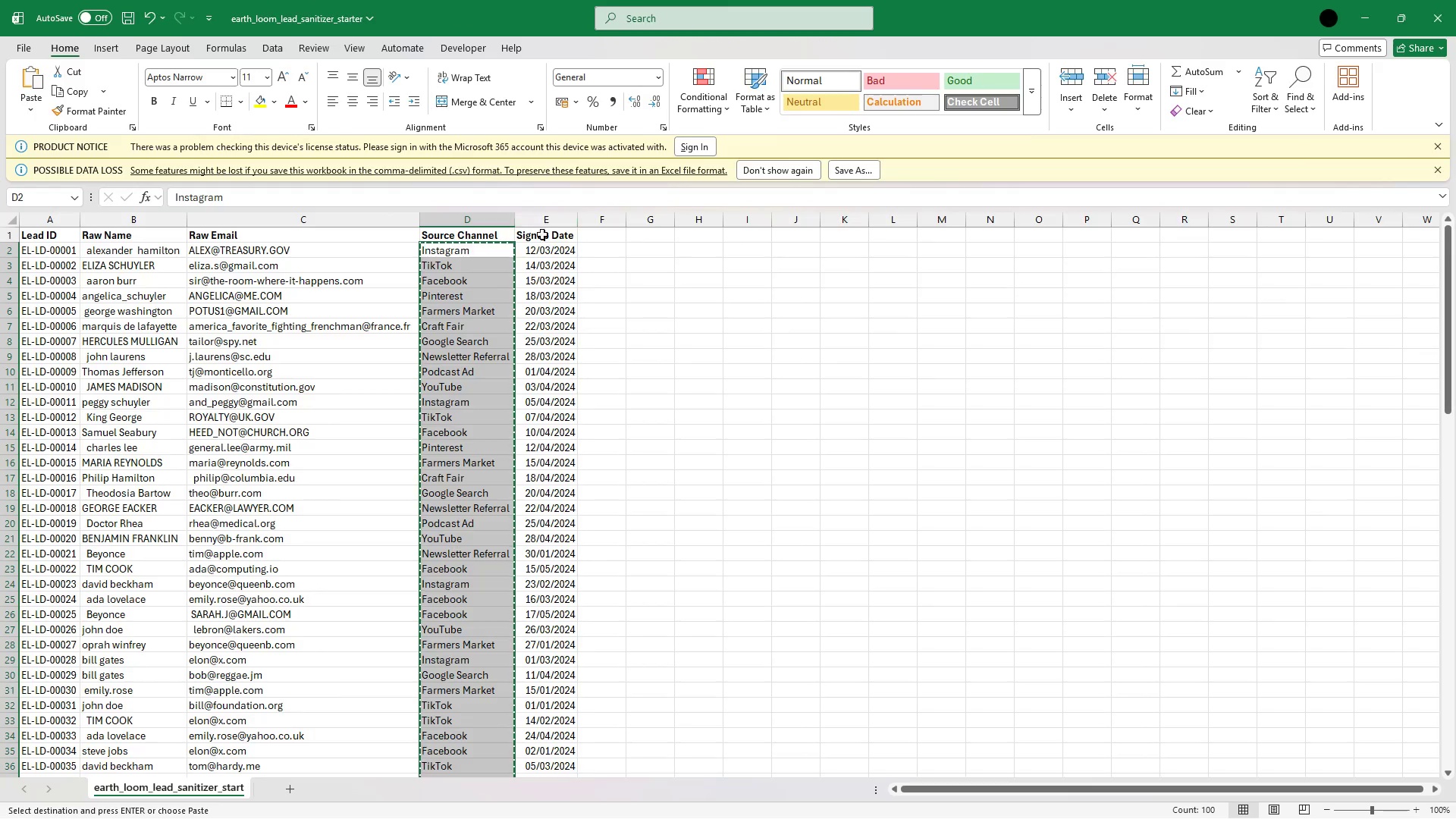 
left_click([552, 256])
 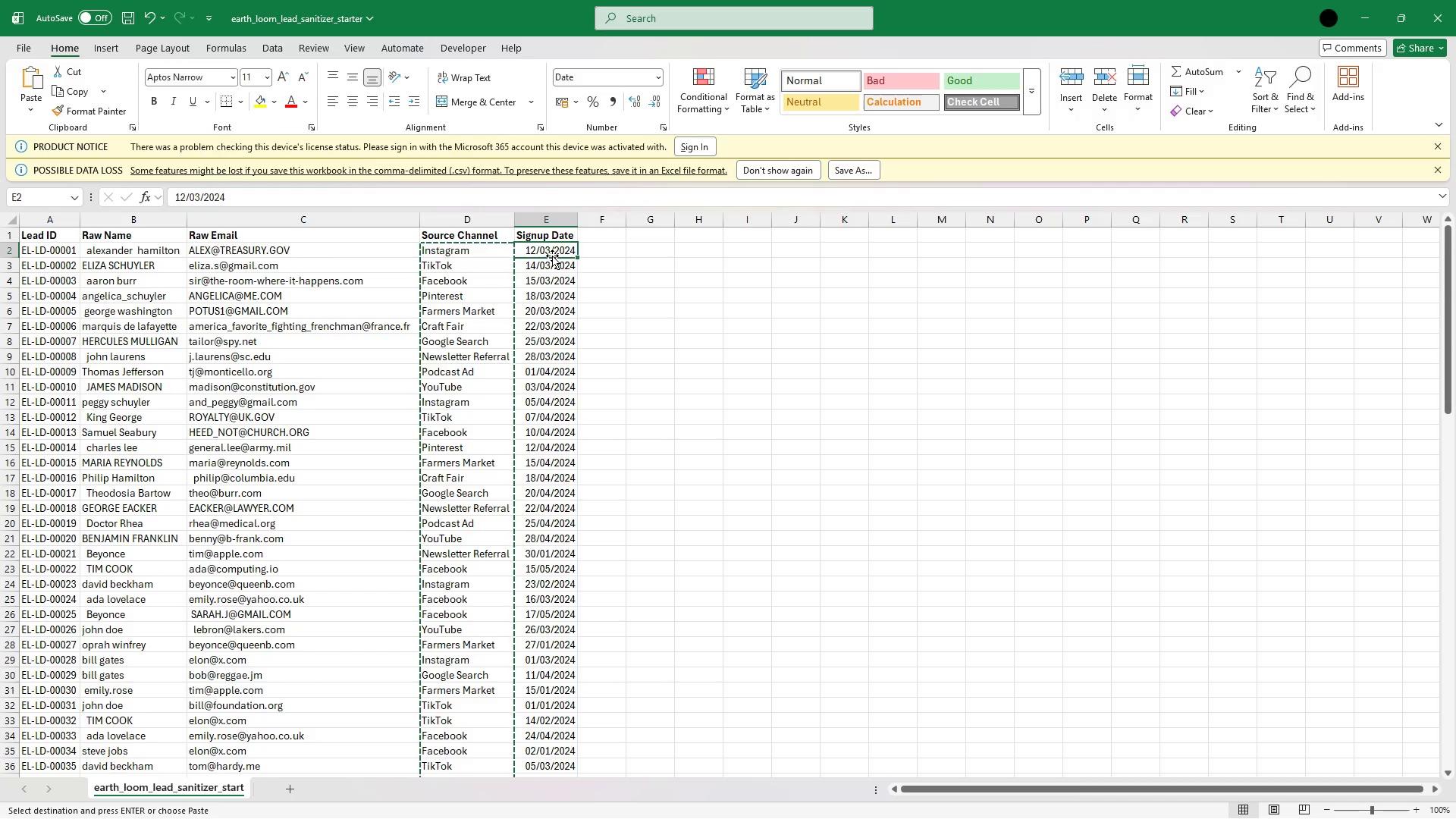 
key(Escape)
 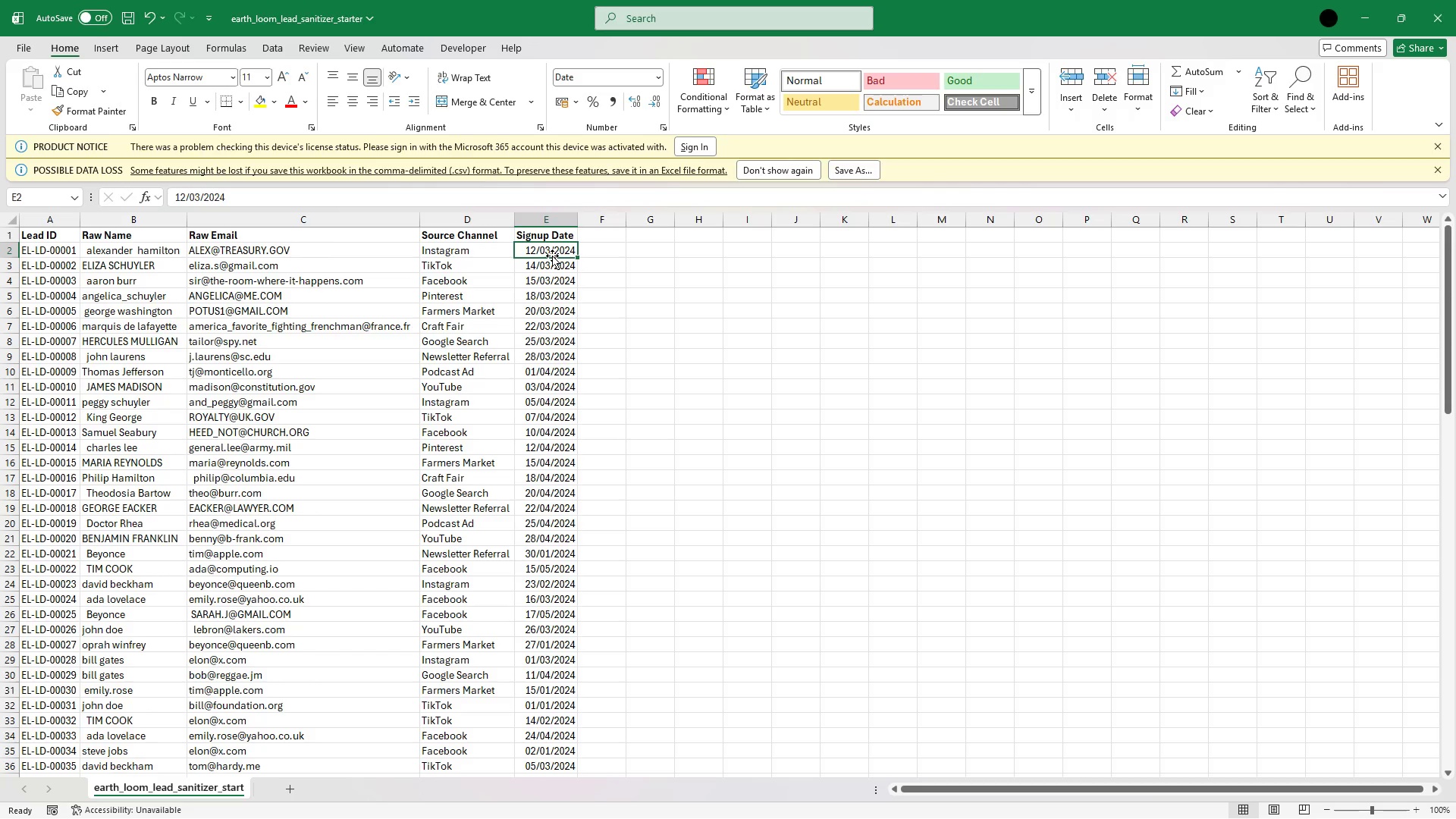 
hold_key(key=ArrowDown, duration=1.5)
 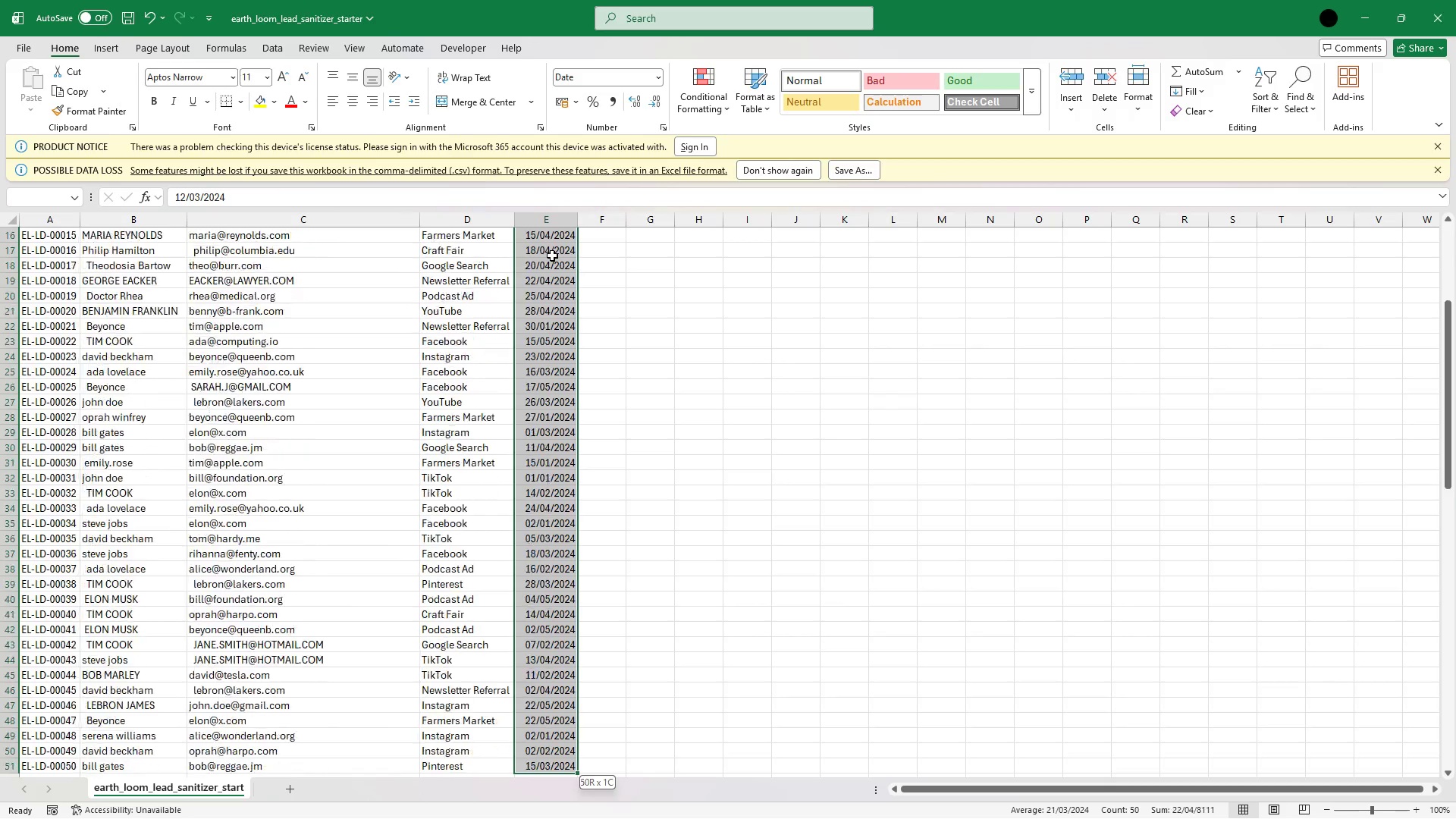 
hold_key(key=ArrowDown, duration=1.39)
 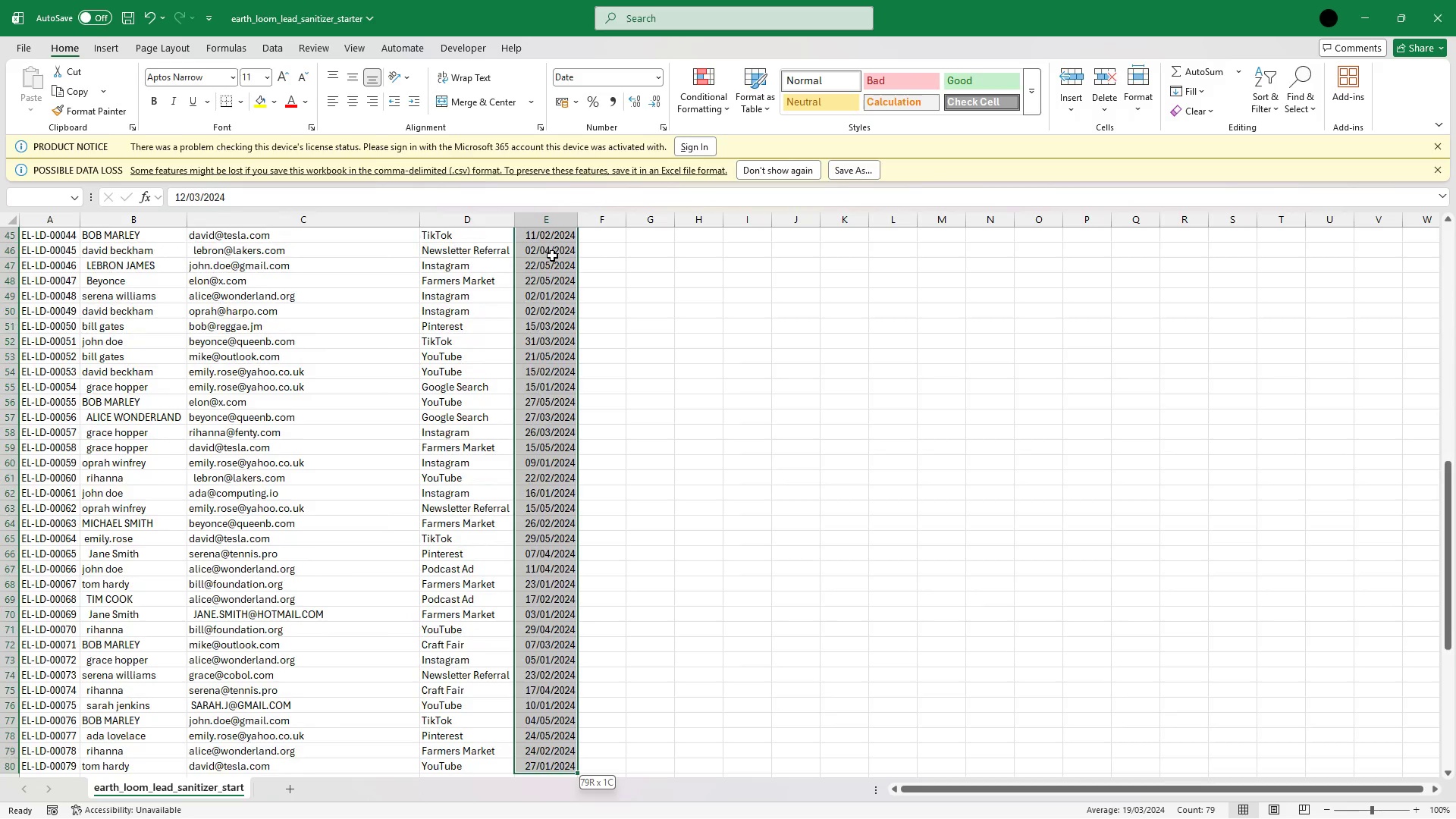 
hold_key(key=ArrowDown, duration=0.61)
 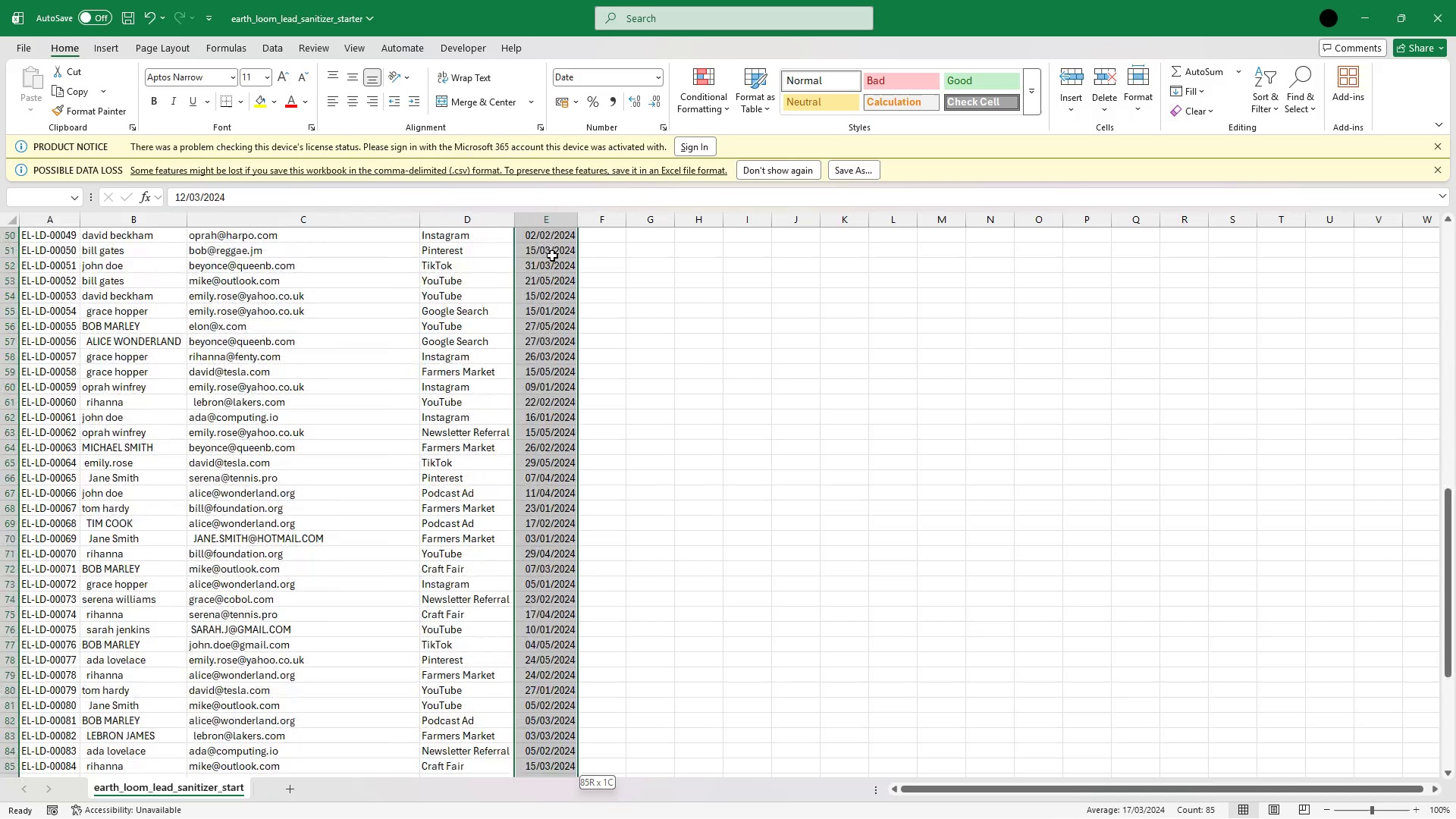 
key(Shift+ArrowDown)
 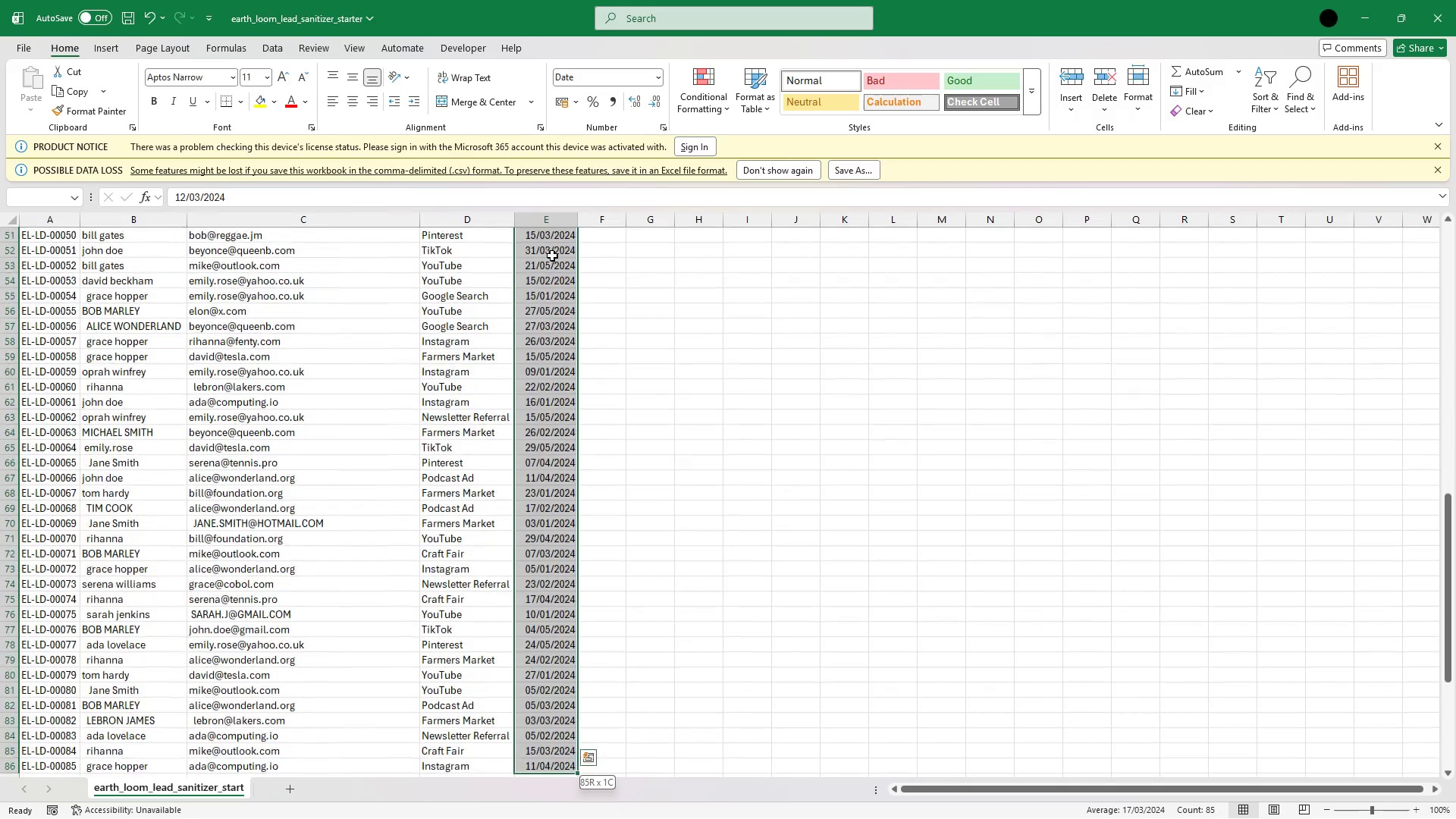 
key(Shift+ArrowDown)
 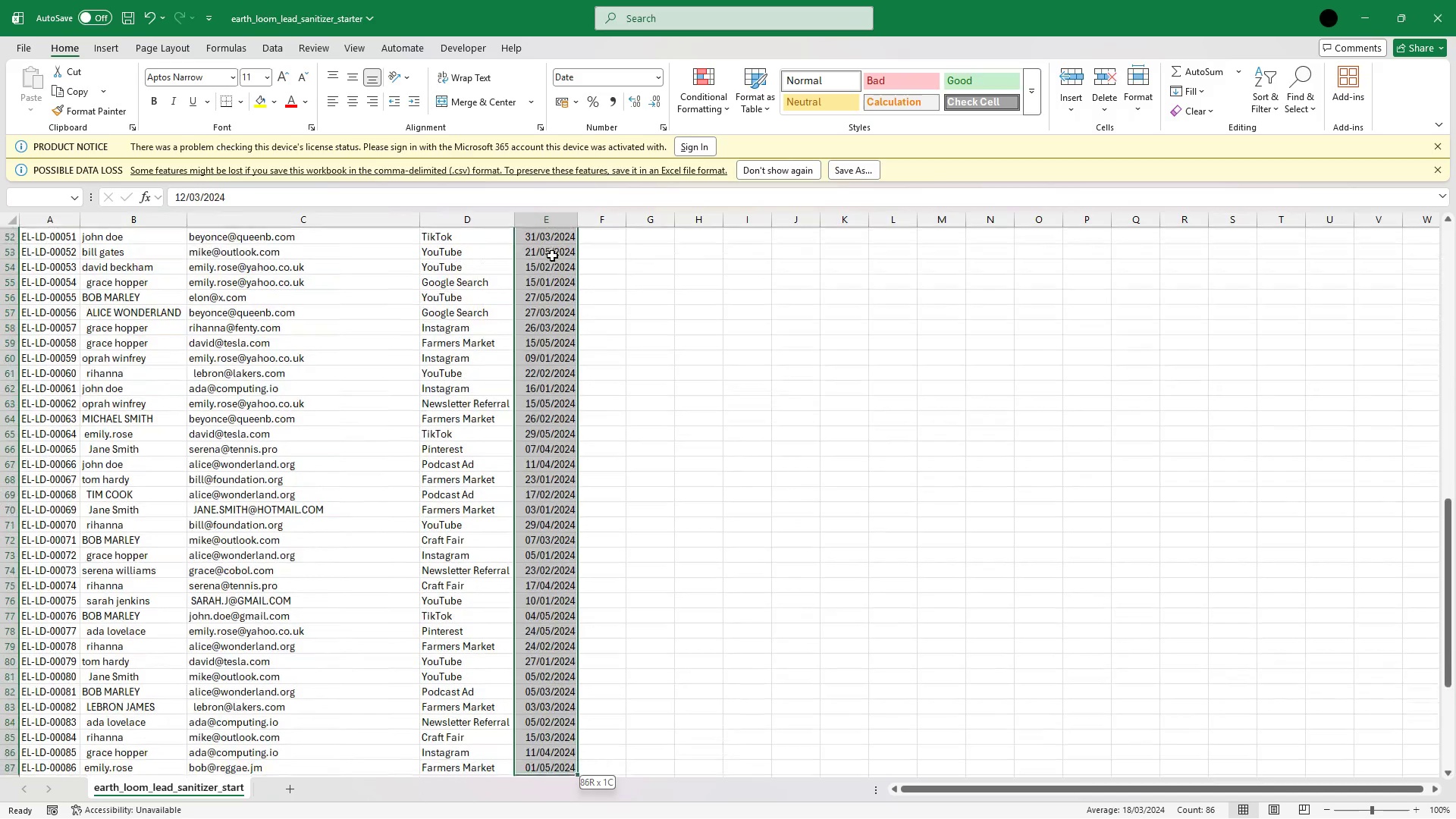 
key(Shift+ArrowDown)
 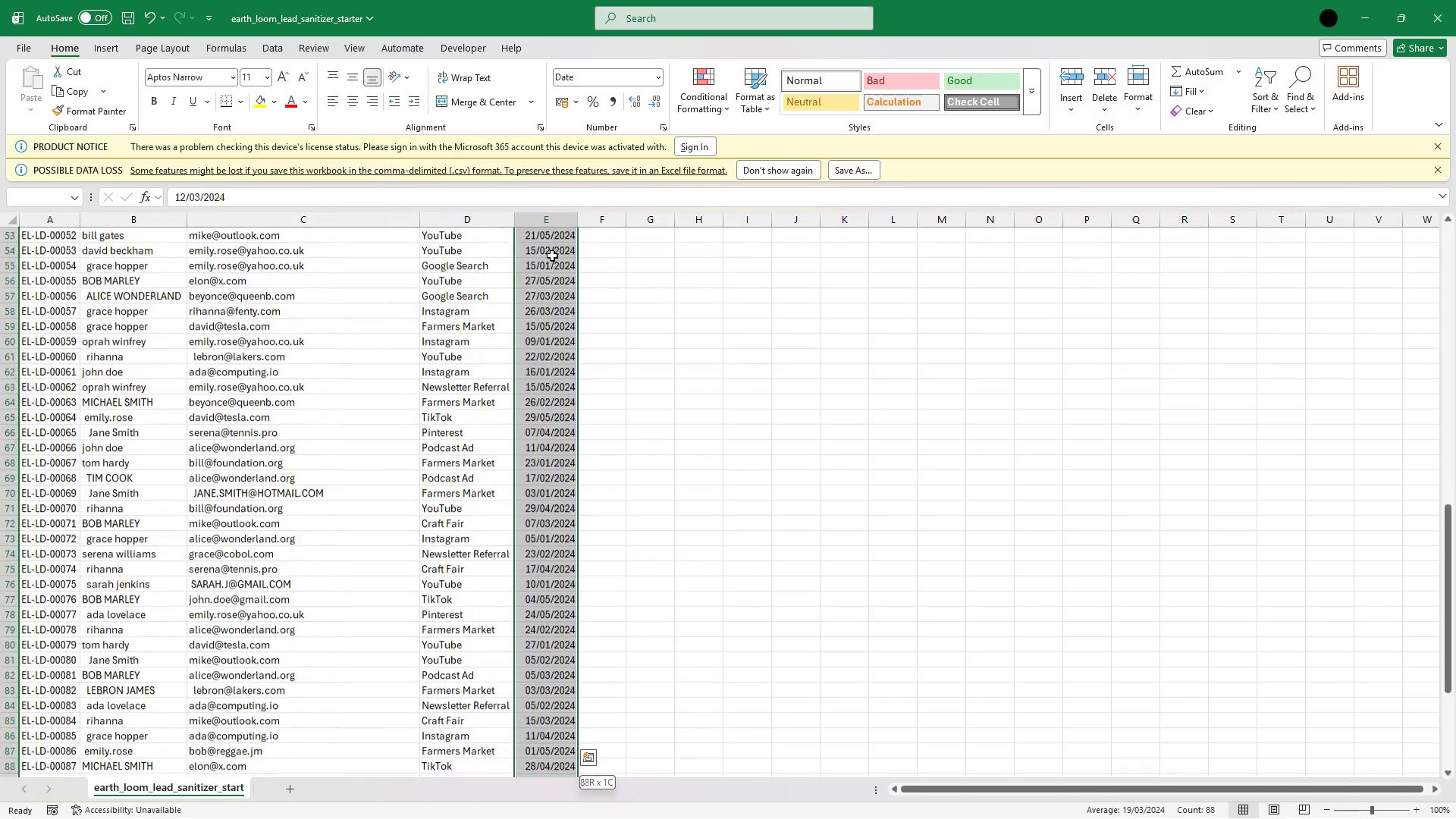 
key(Shift+ArrowDown)
 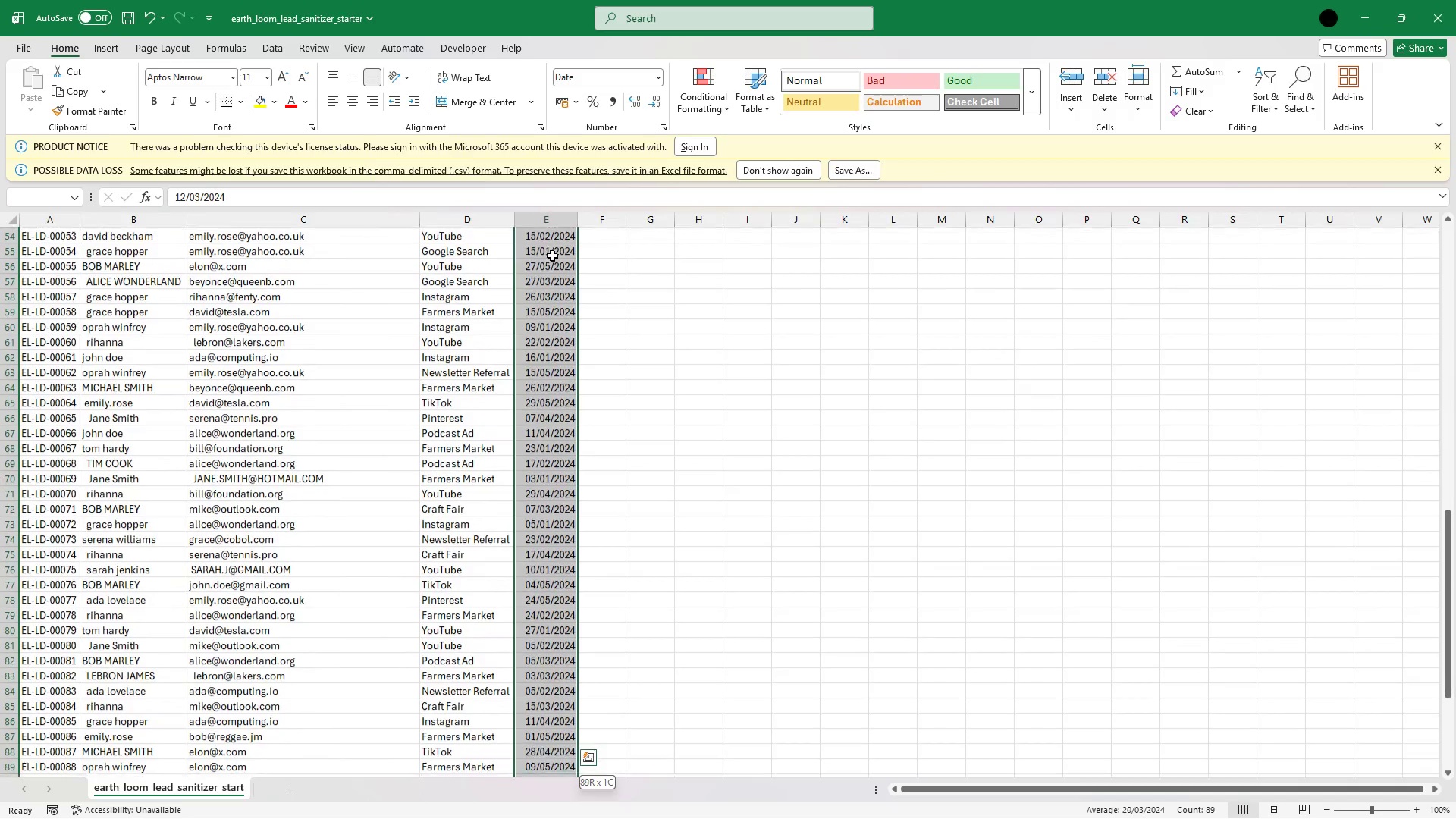 
key(Shift+ArrowDown)
 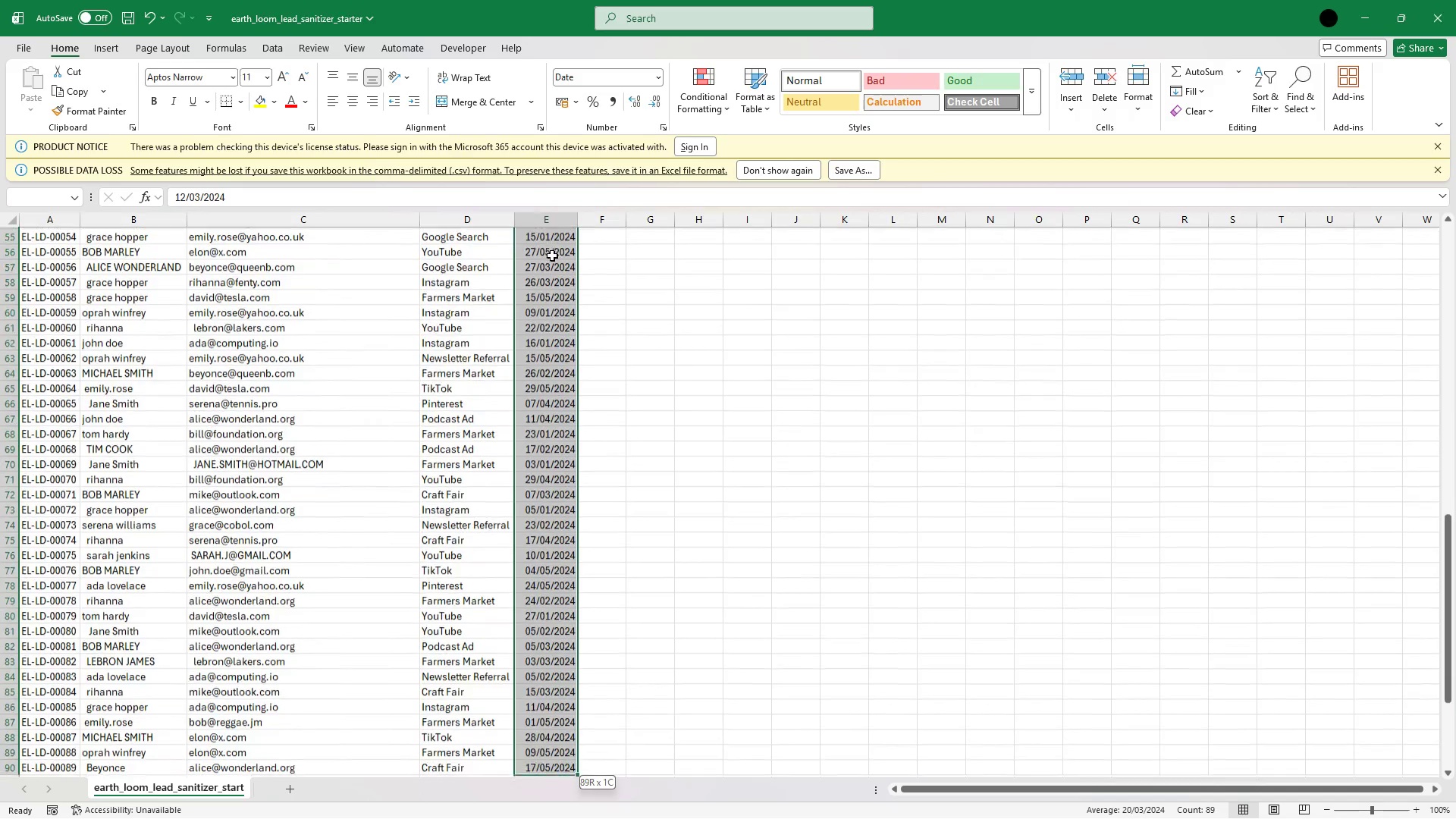 
key(Shift+ArrowDown)
 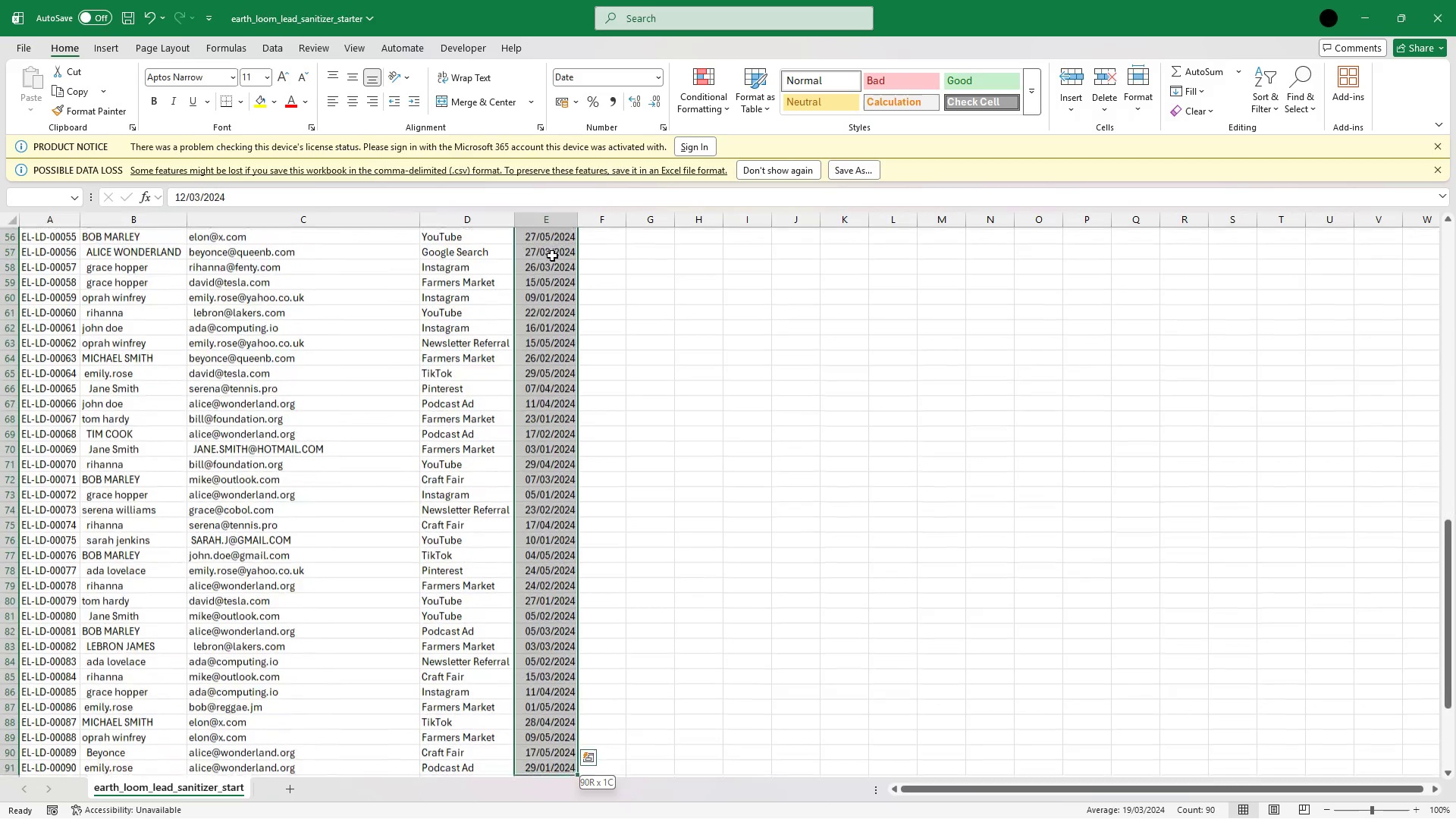 
key(Shift+ArrowDown)
 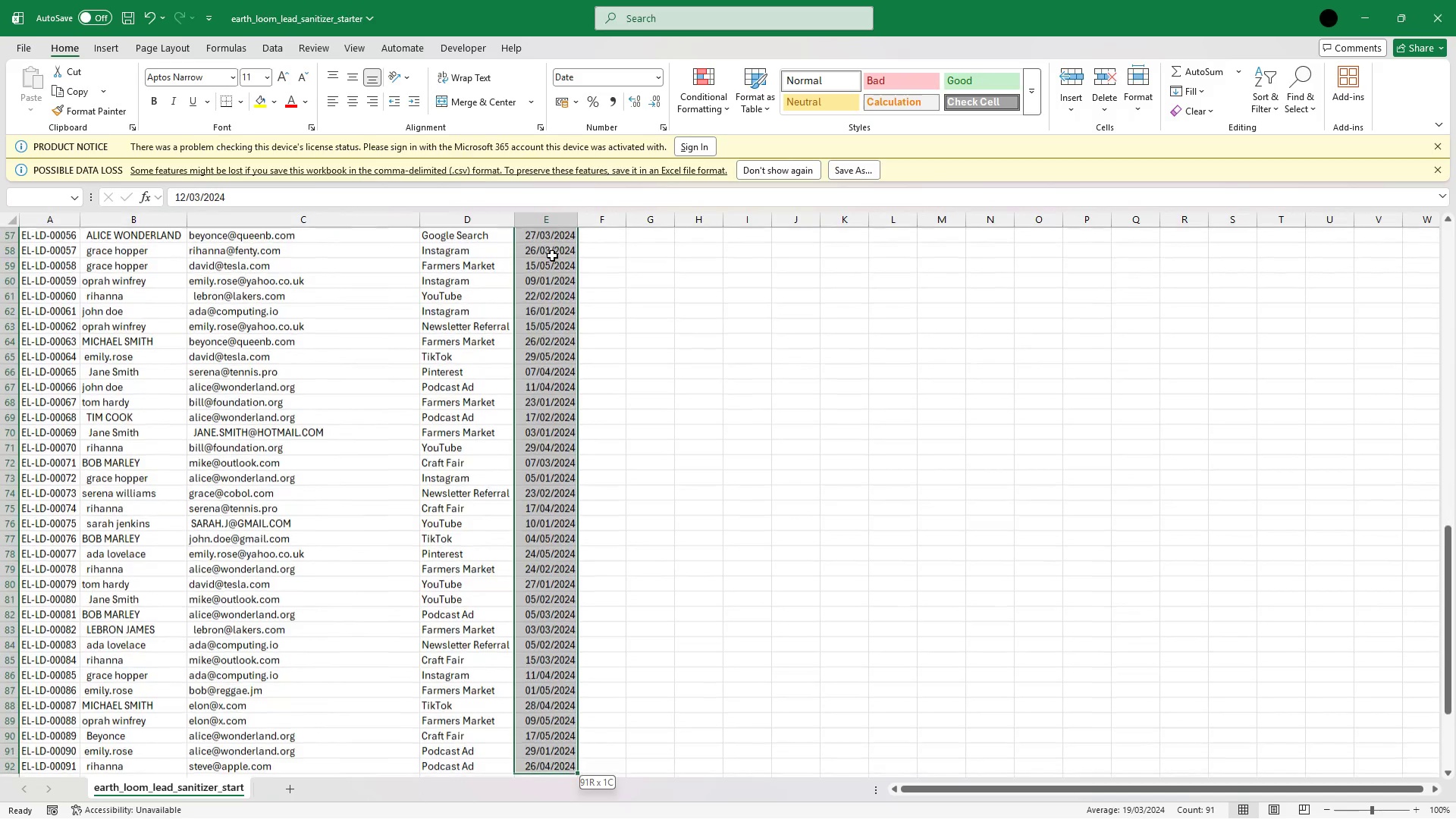 
key(Shift+ArrowDown)
 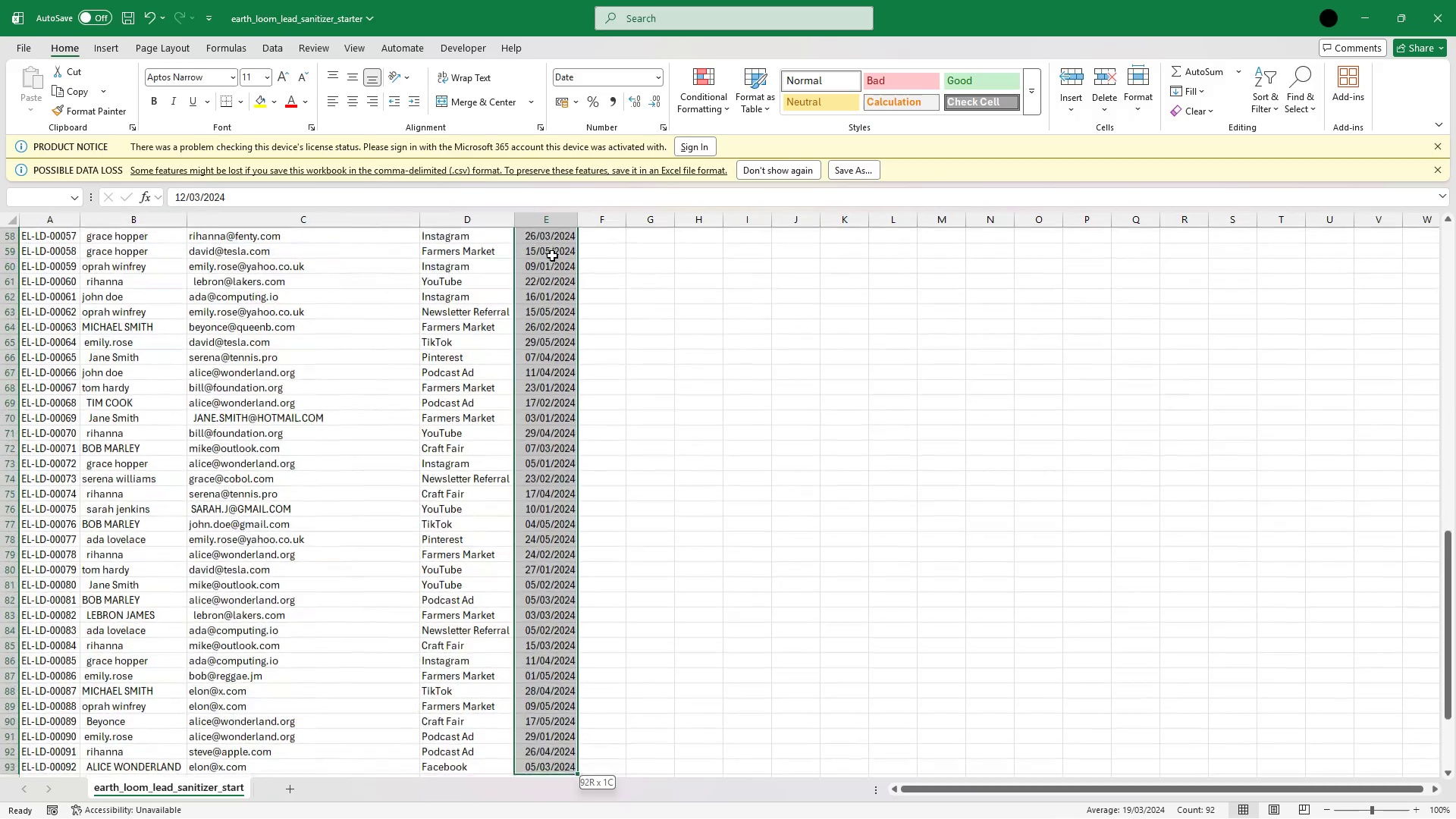 
key(Shift+ArrowDown)
 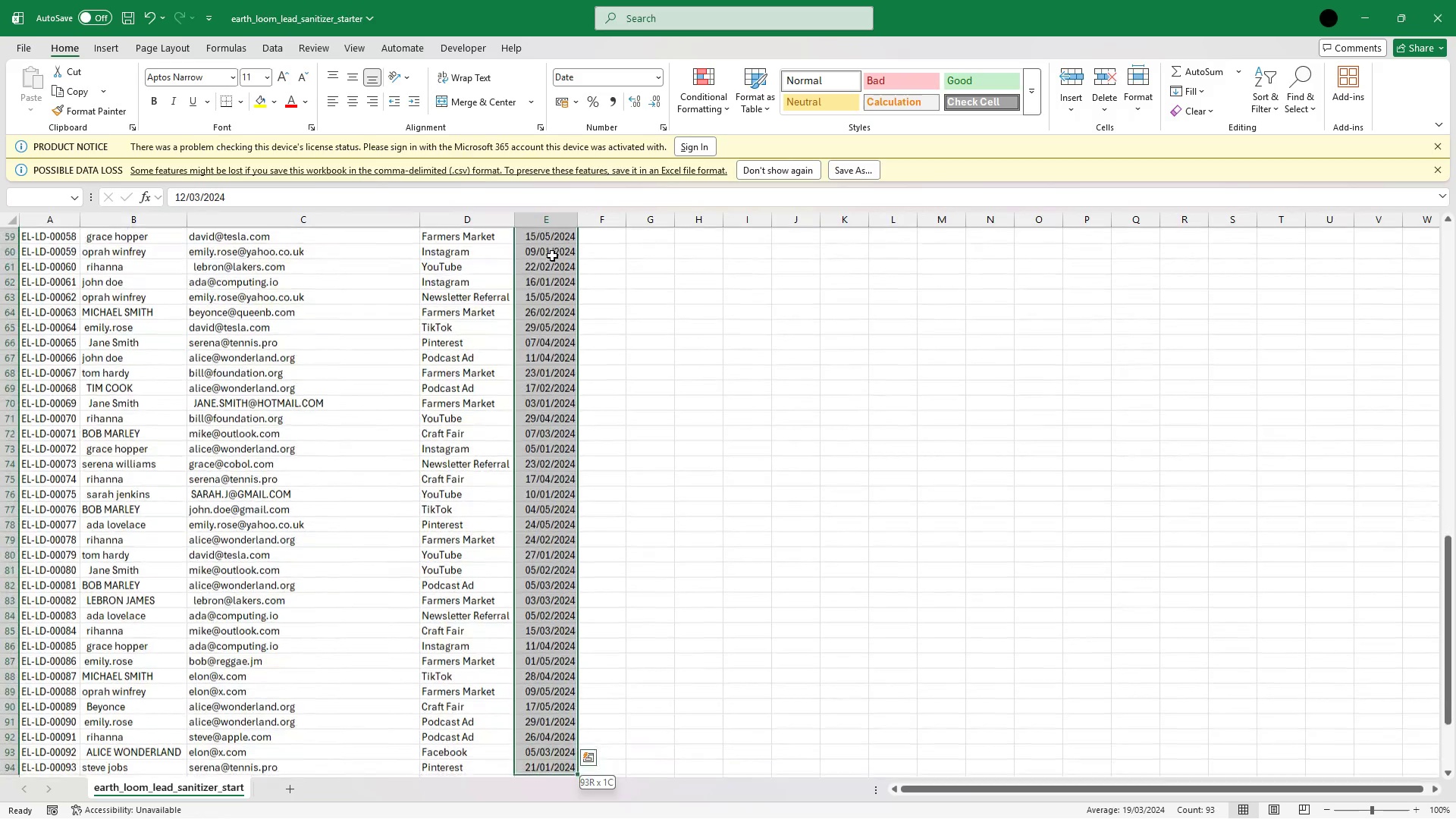 
key(Shift+ArrowDown)
 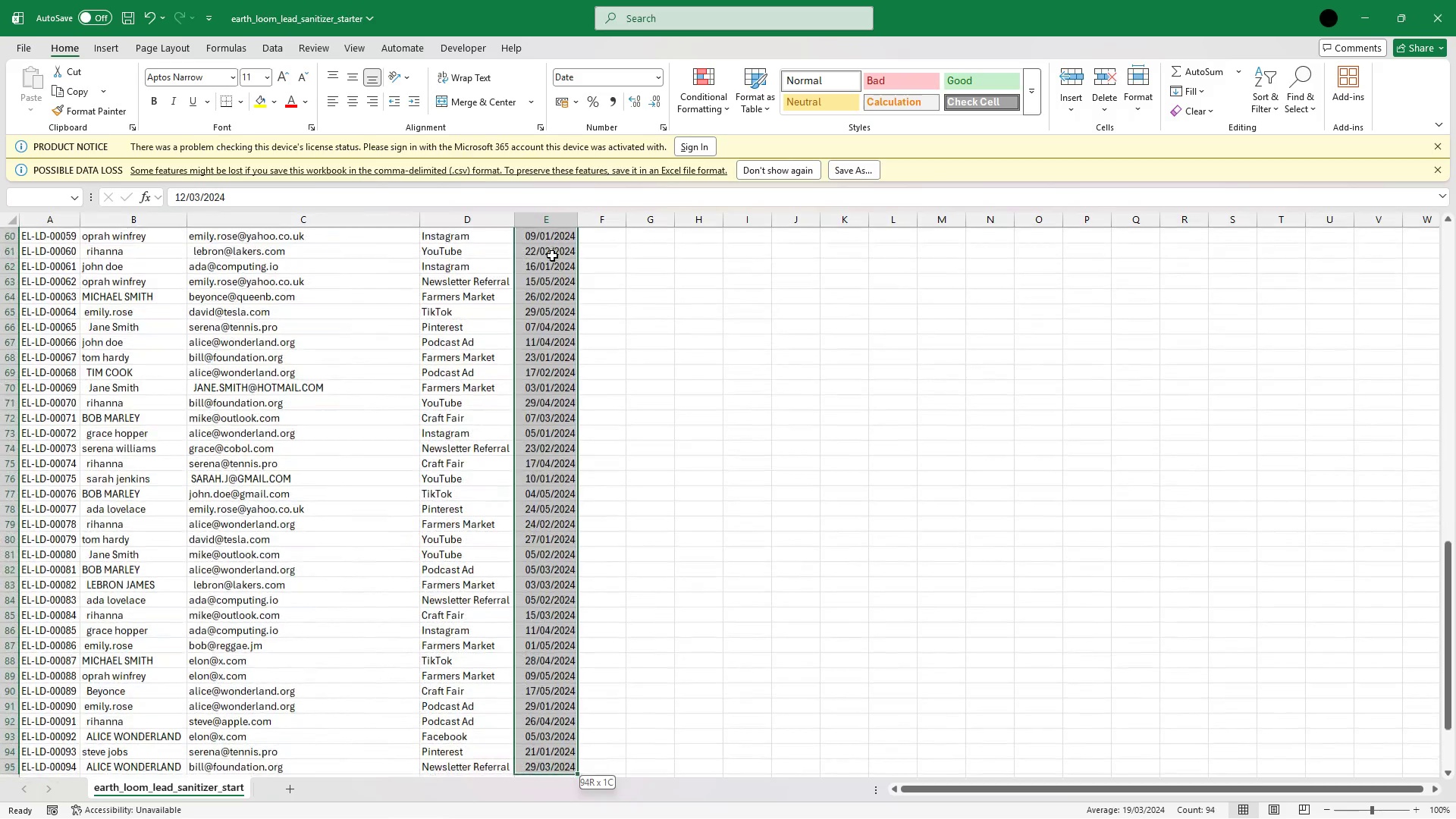 
key(Shift+ArrowDown)
 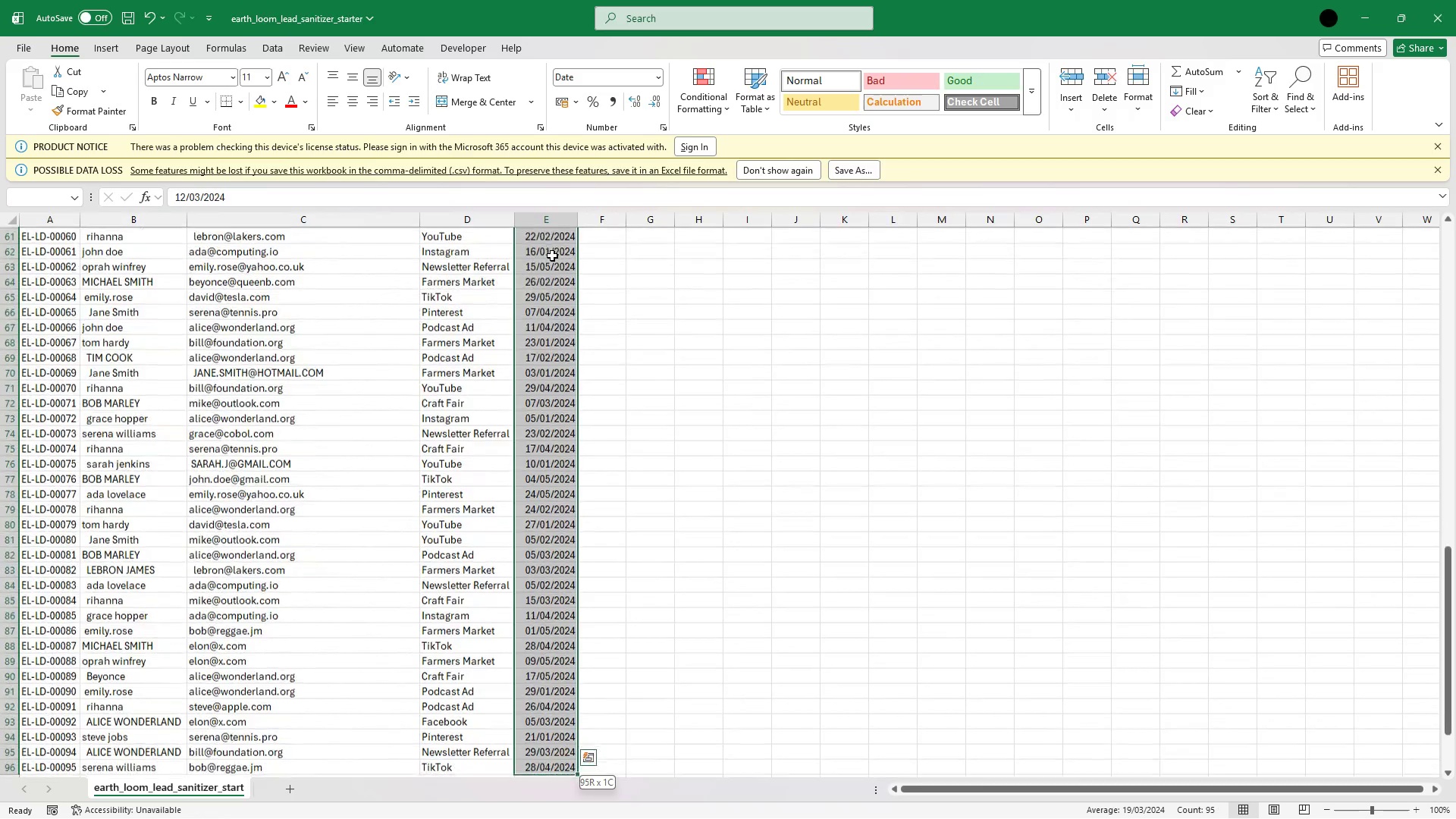 
key(Shift+ArrowDown)
 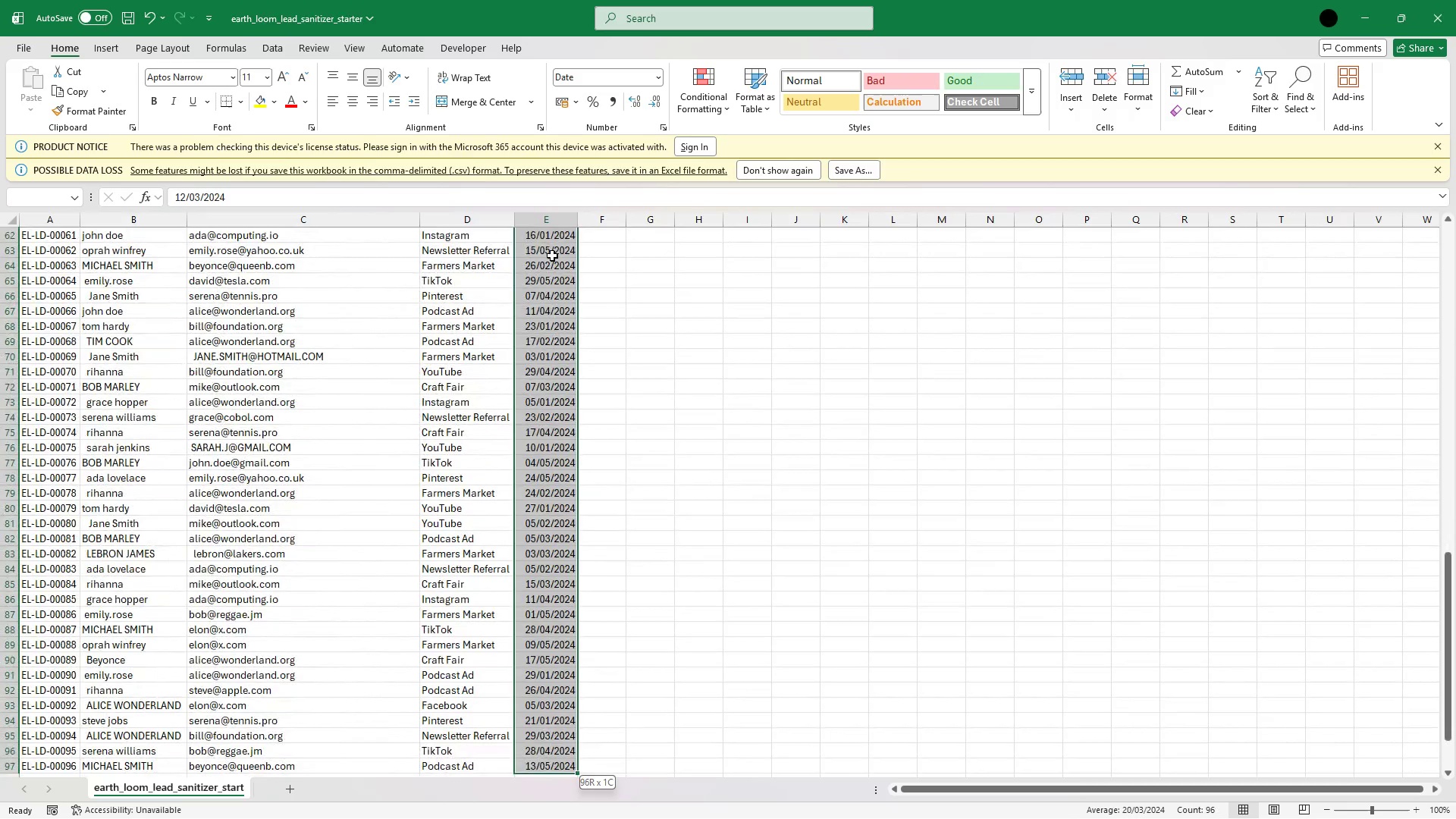 
key(Shift+ArrowDown)
 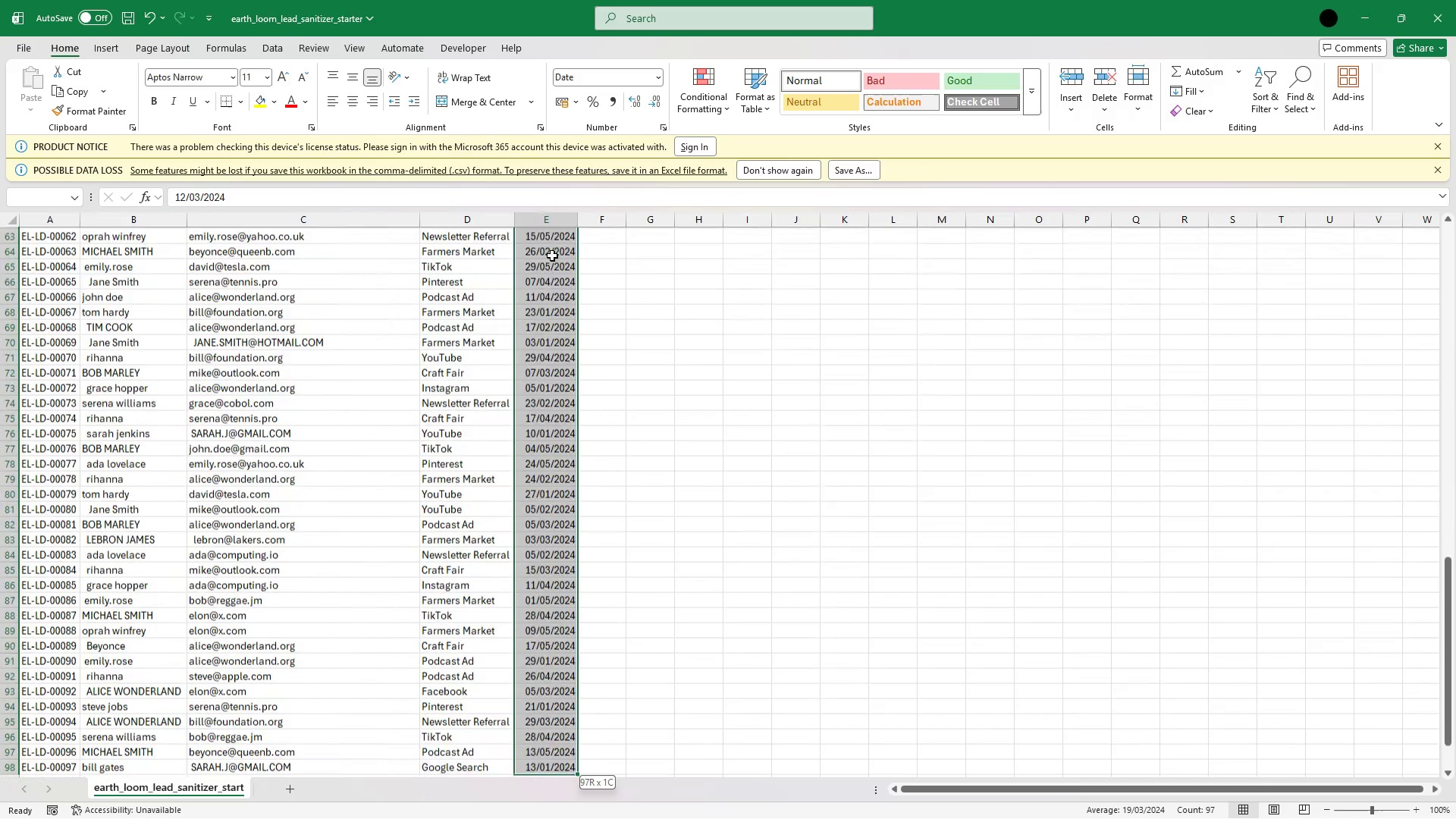 
key(Shift+ArrowDown)
 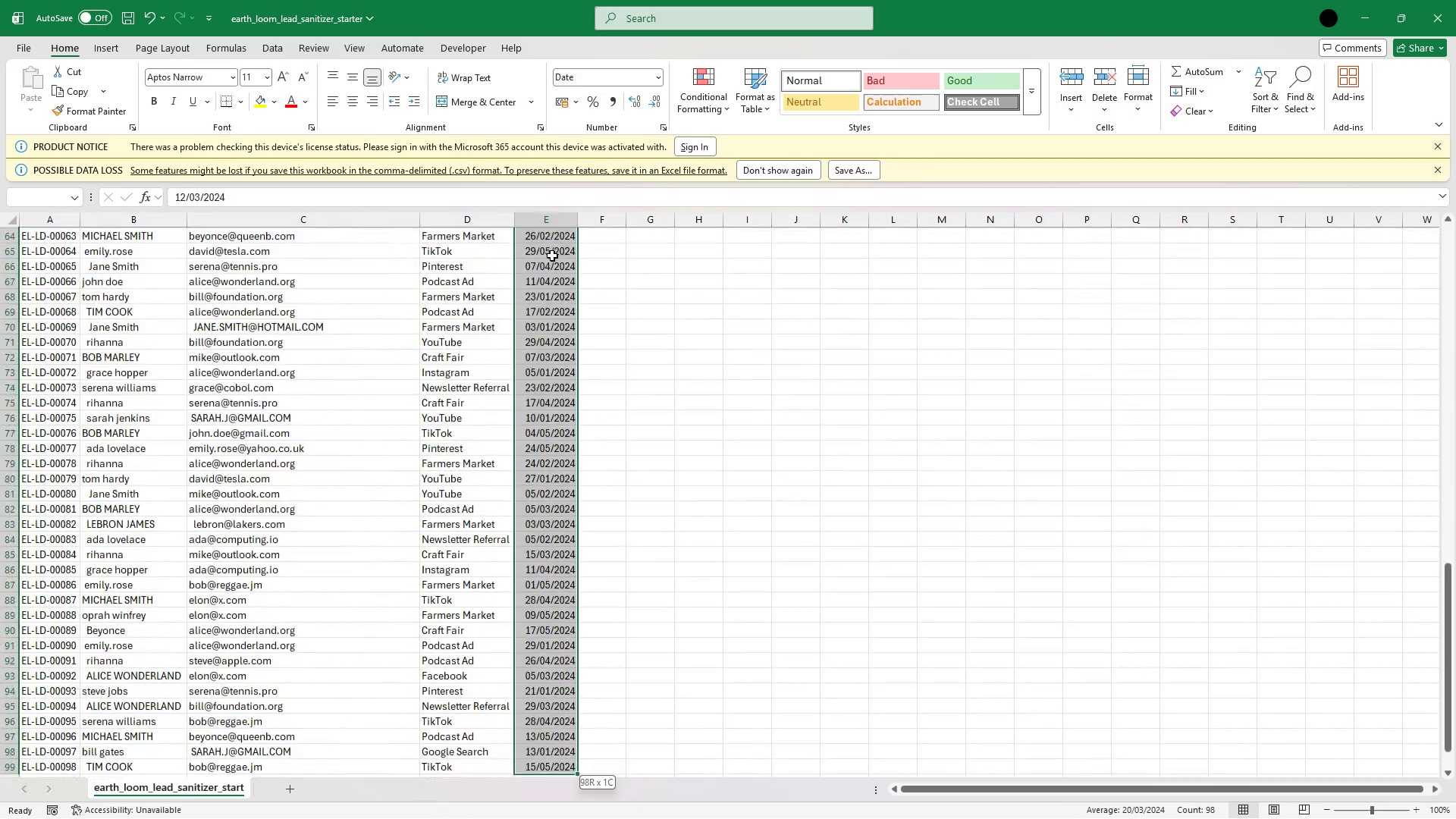 
key(Shift+ArrowDown)
 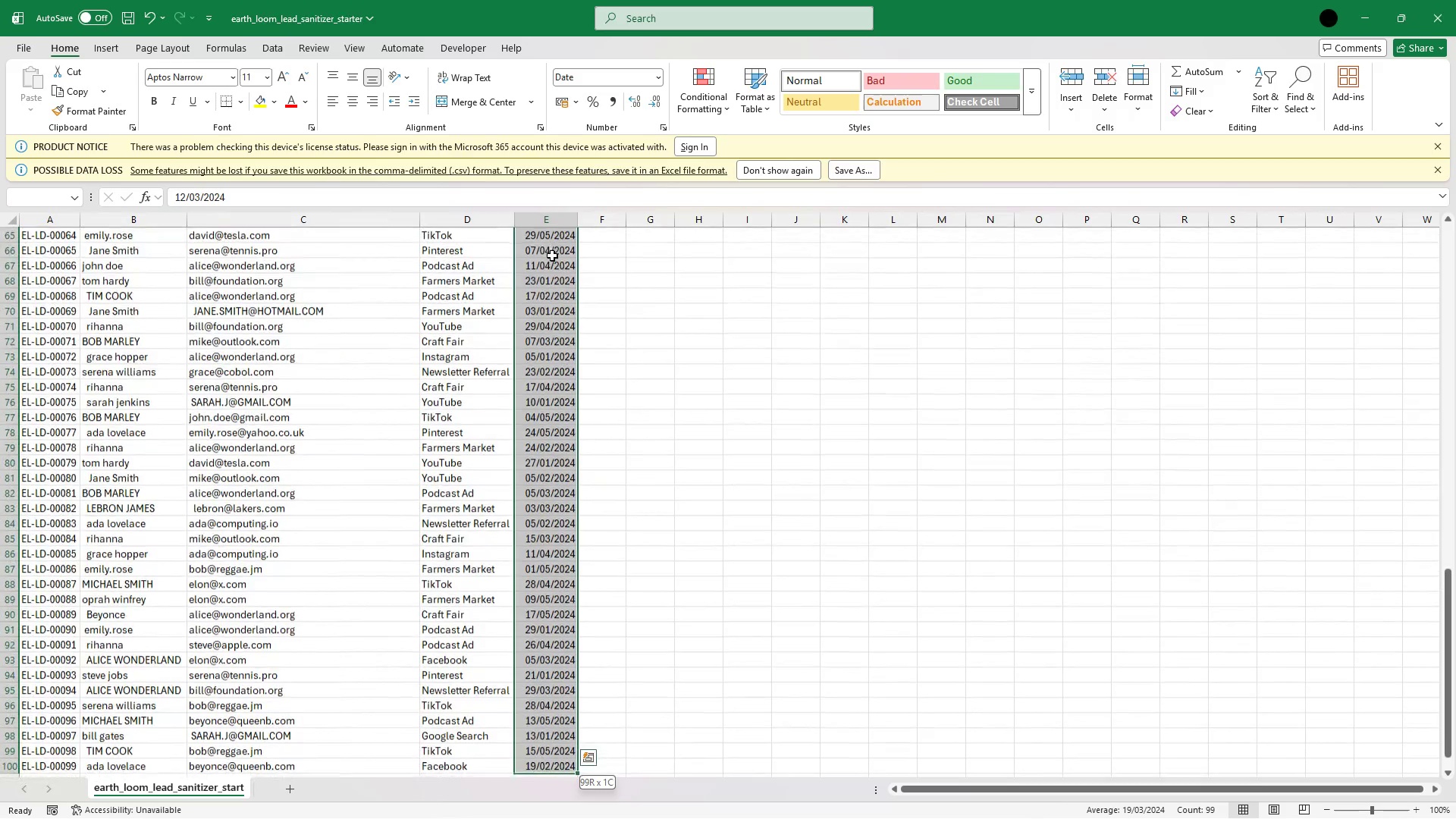 
key(Shift+ArrowDown)
 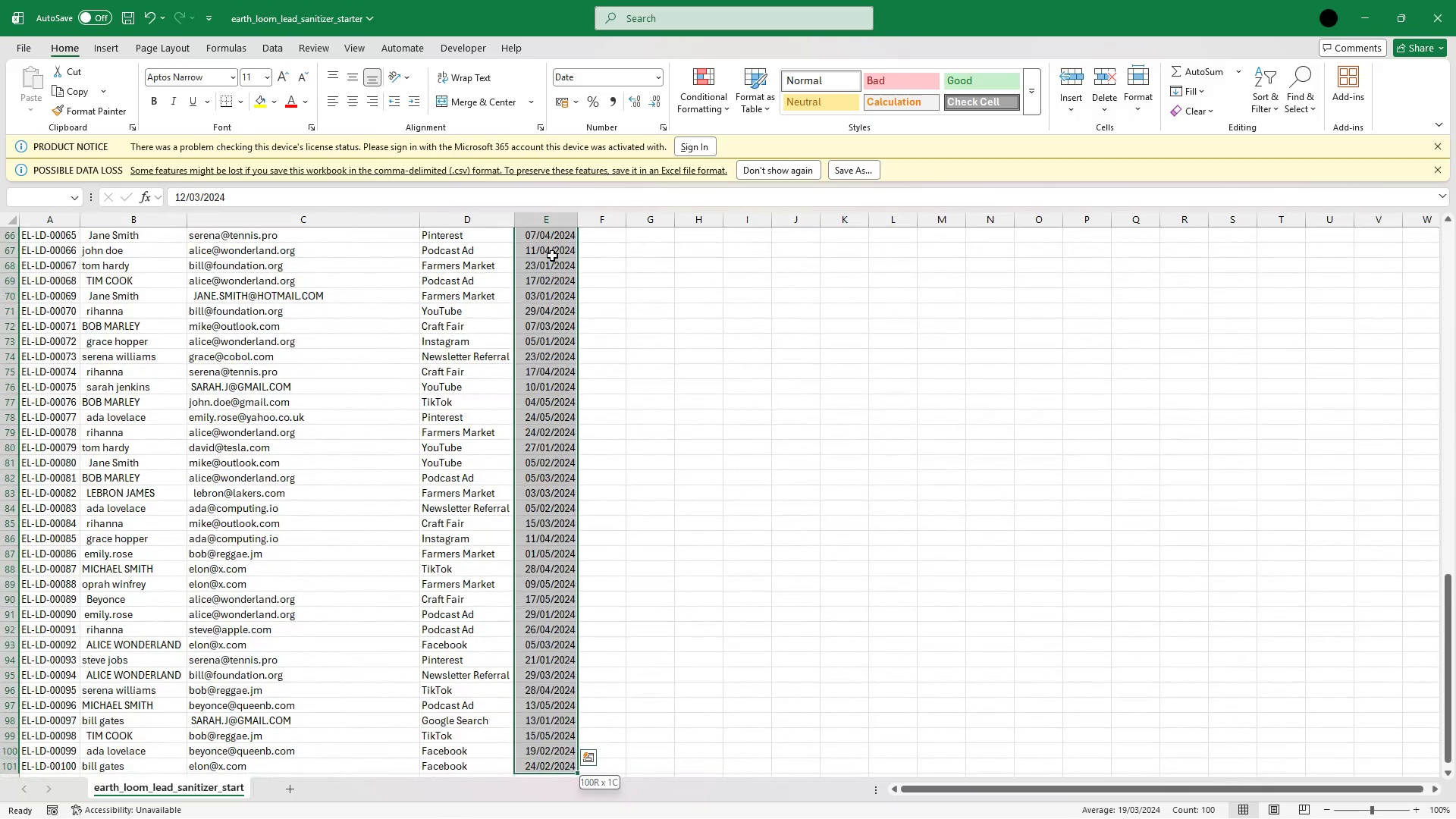 
key(Shift+ArrowDown)
 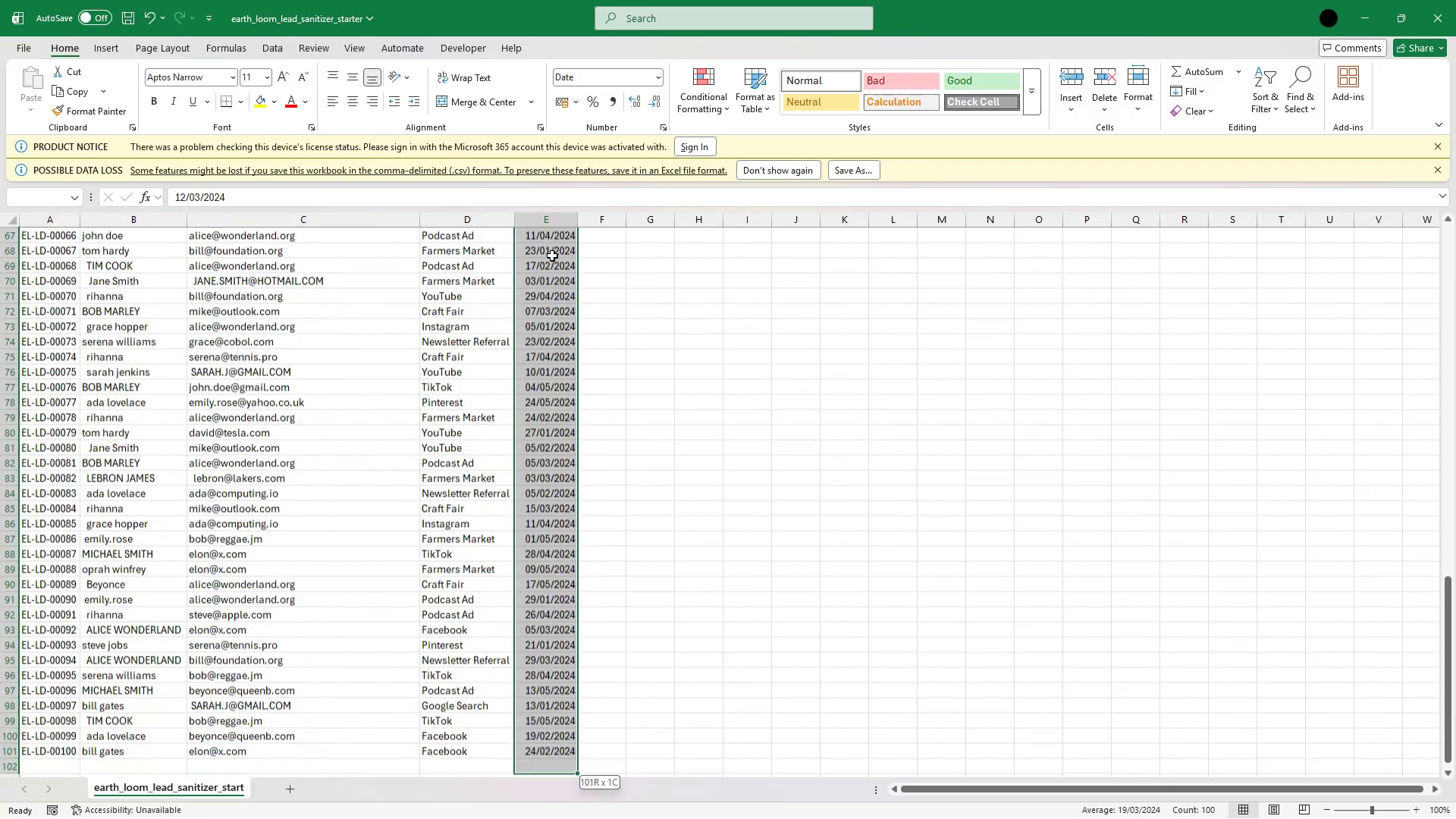 
key(Shift+ArrowDown)
 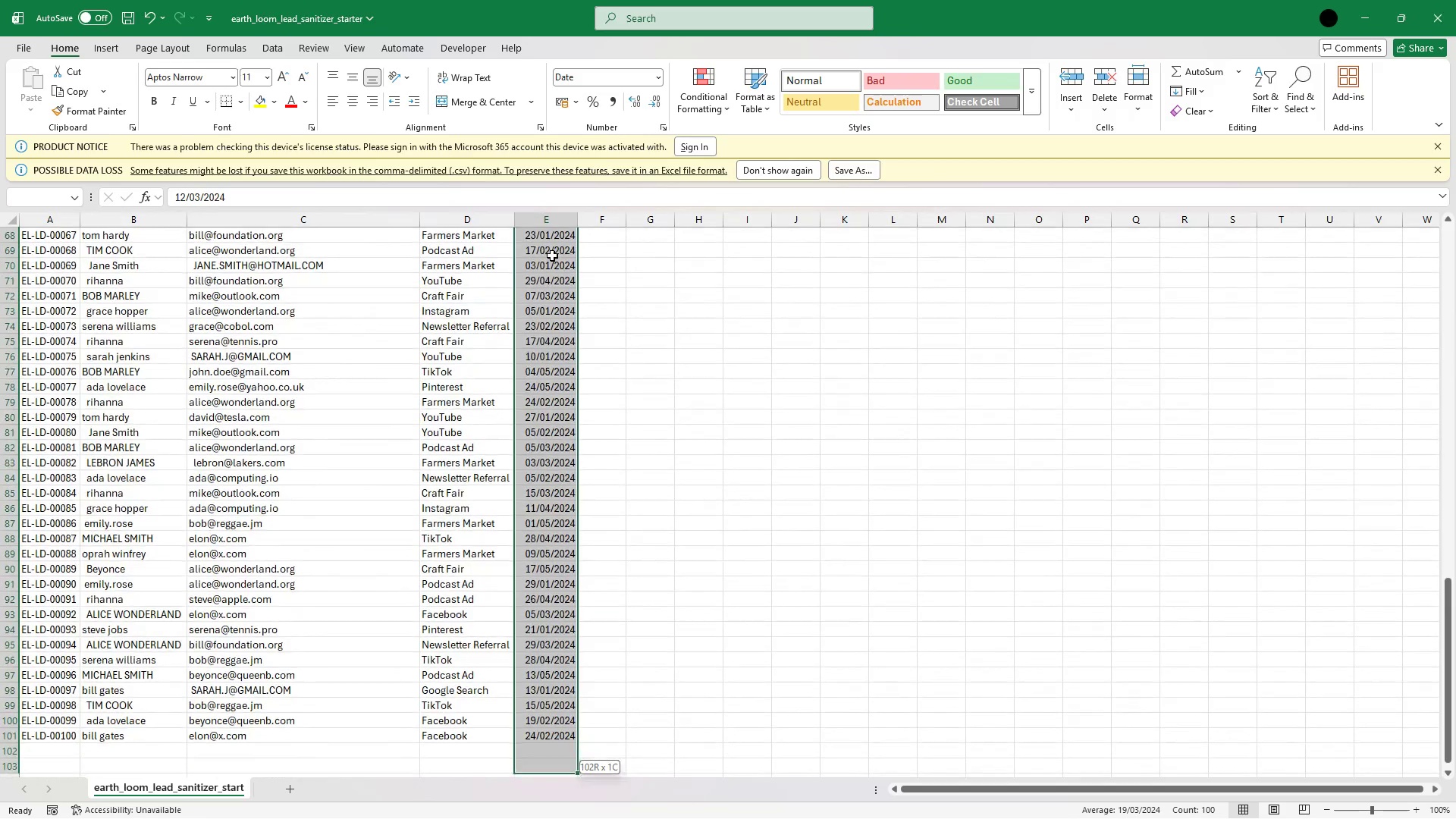 
key(Shift+ArrowUp)
 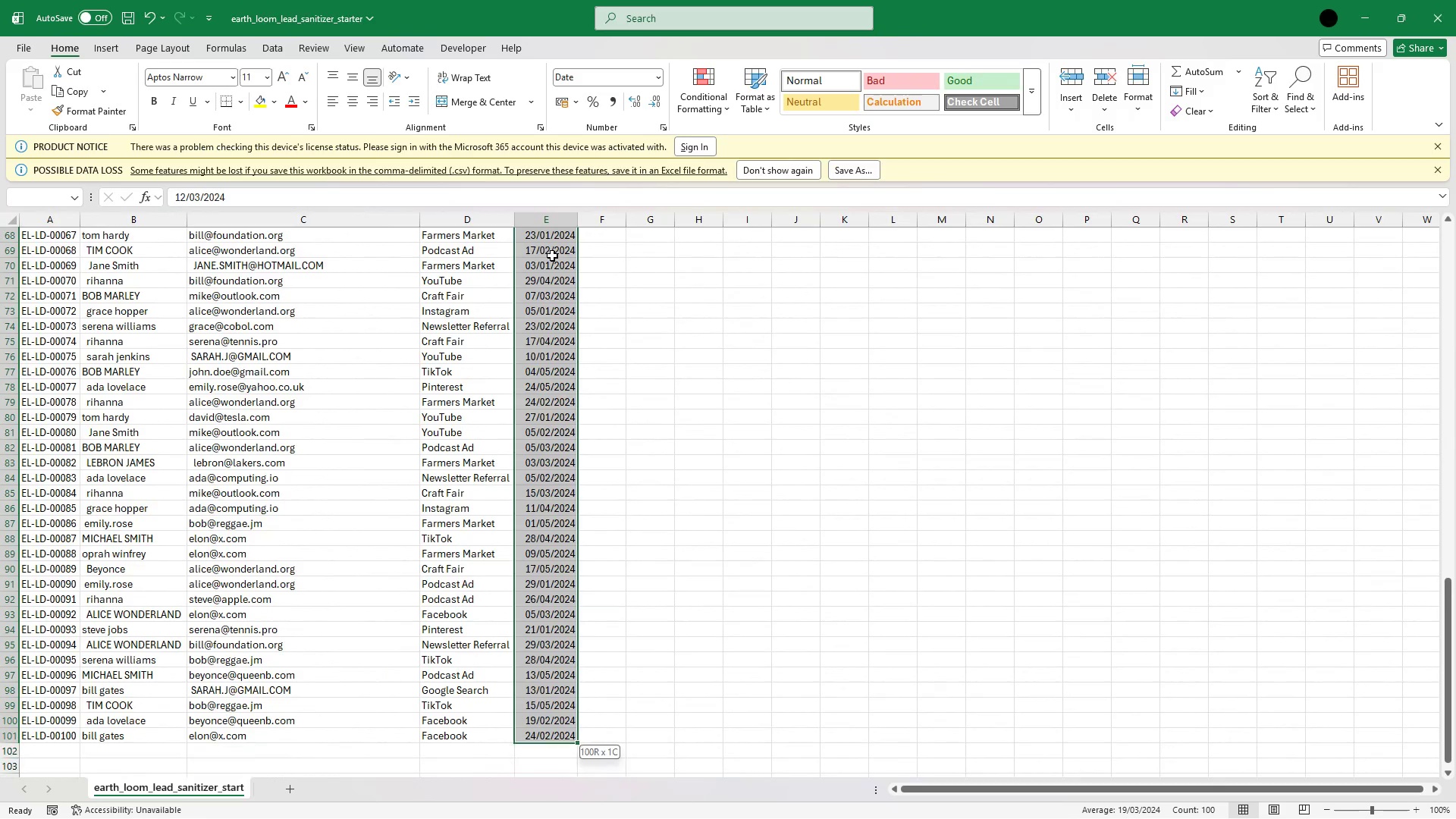 
key(Shift+ArrowUp)
 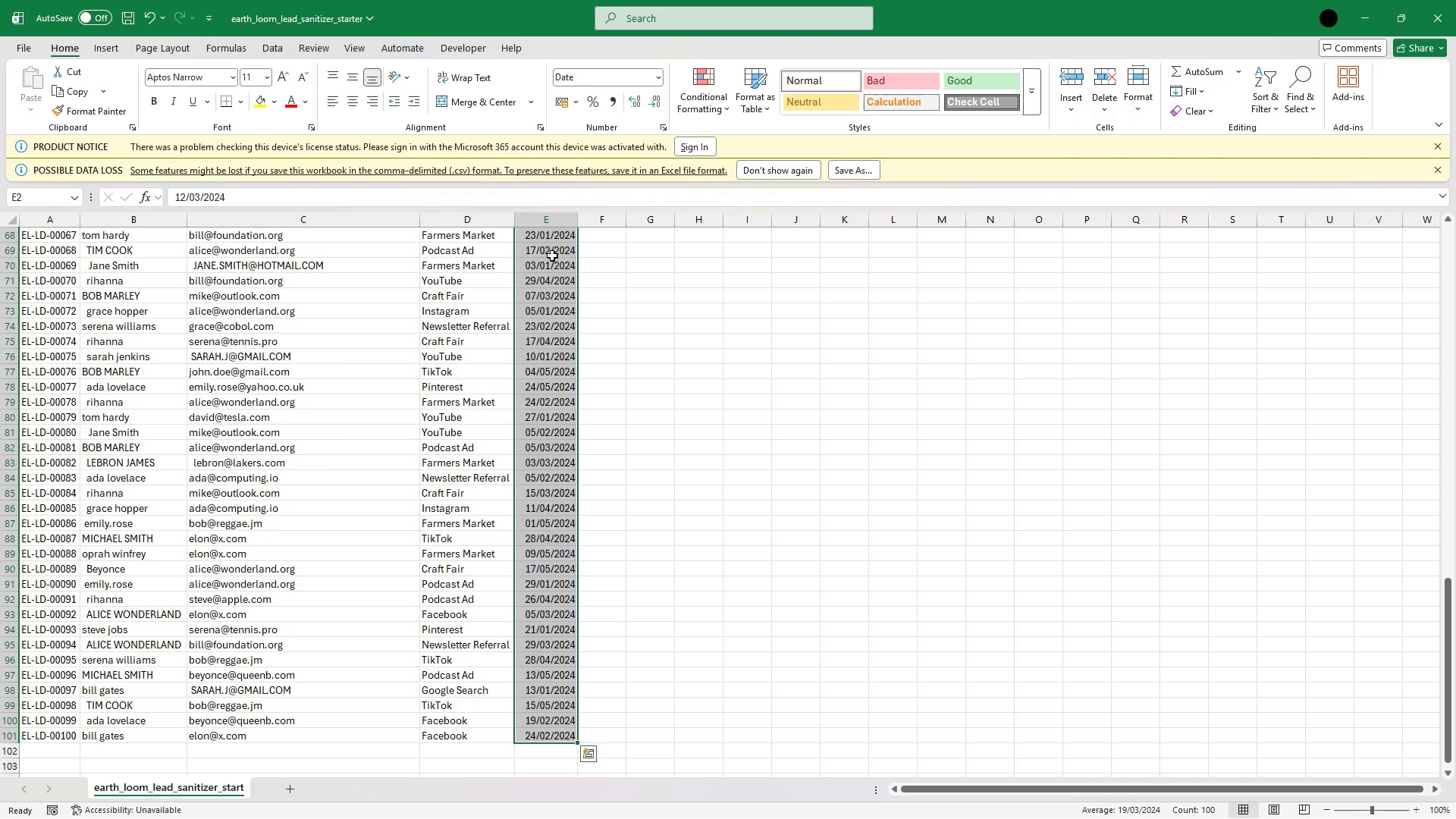 
right_click([552, 256])
 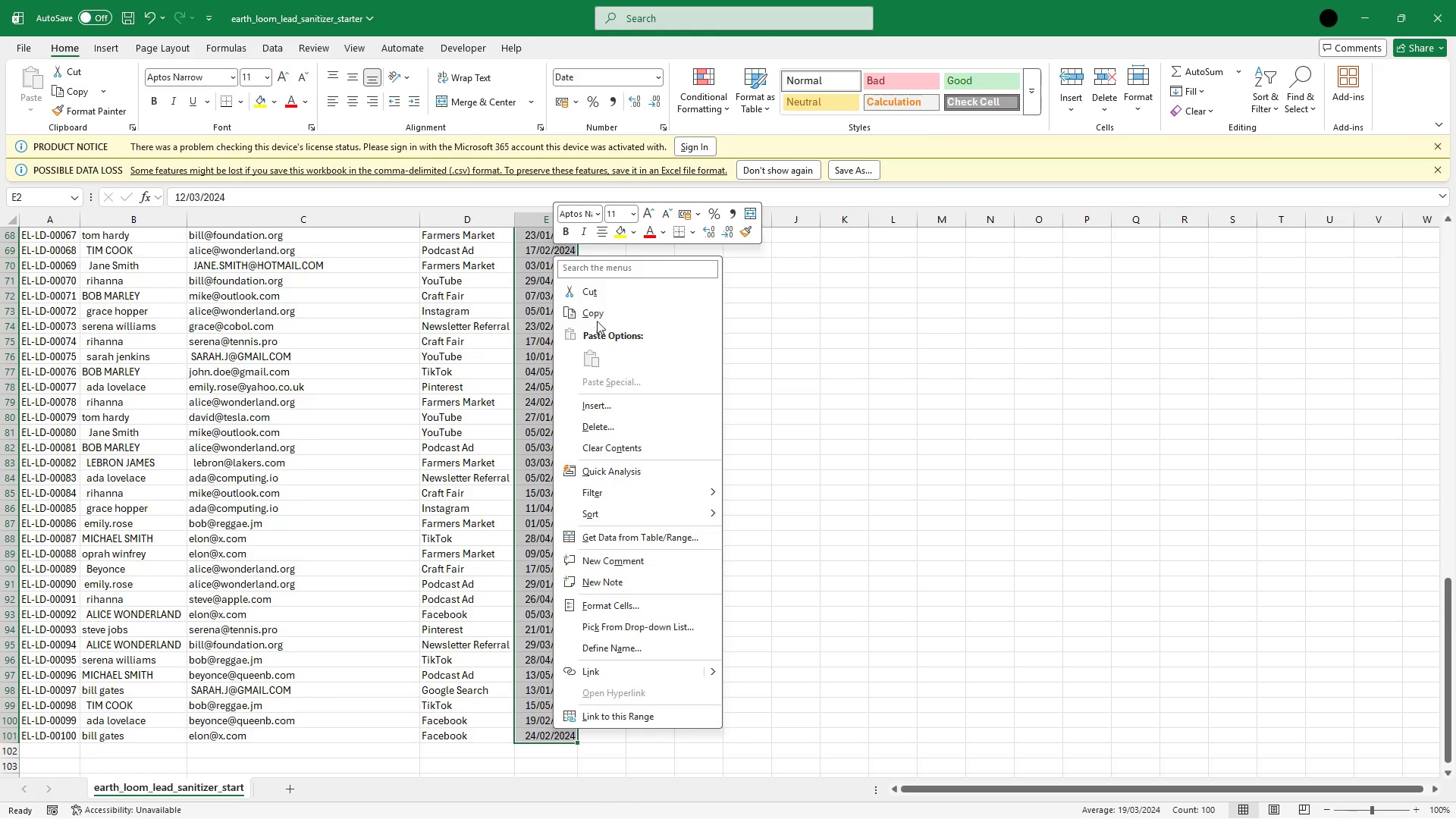 
left_click([598, 314])
 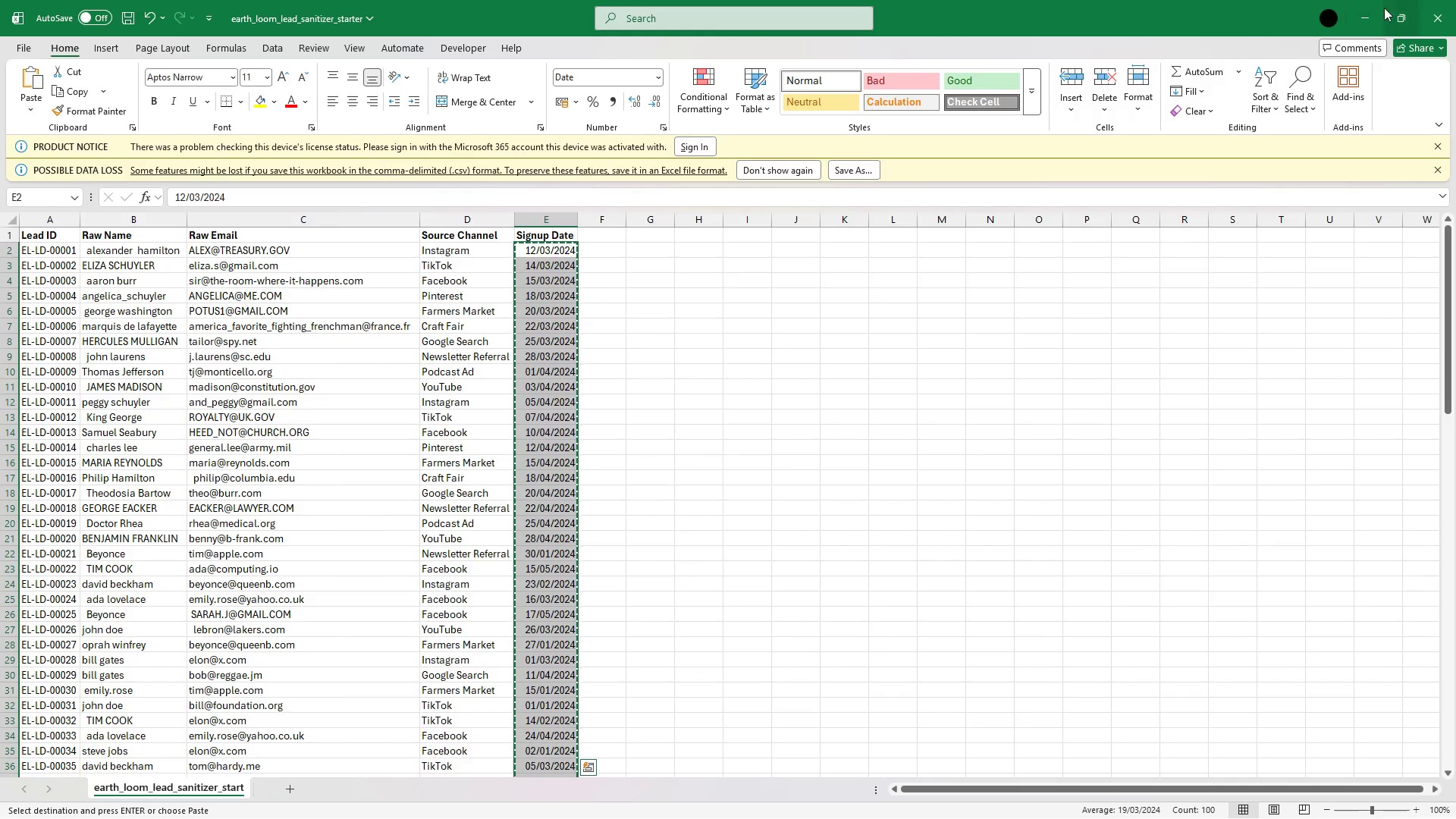 
left_click([1375, 9])
 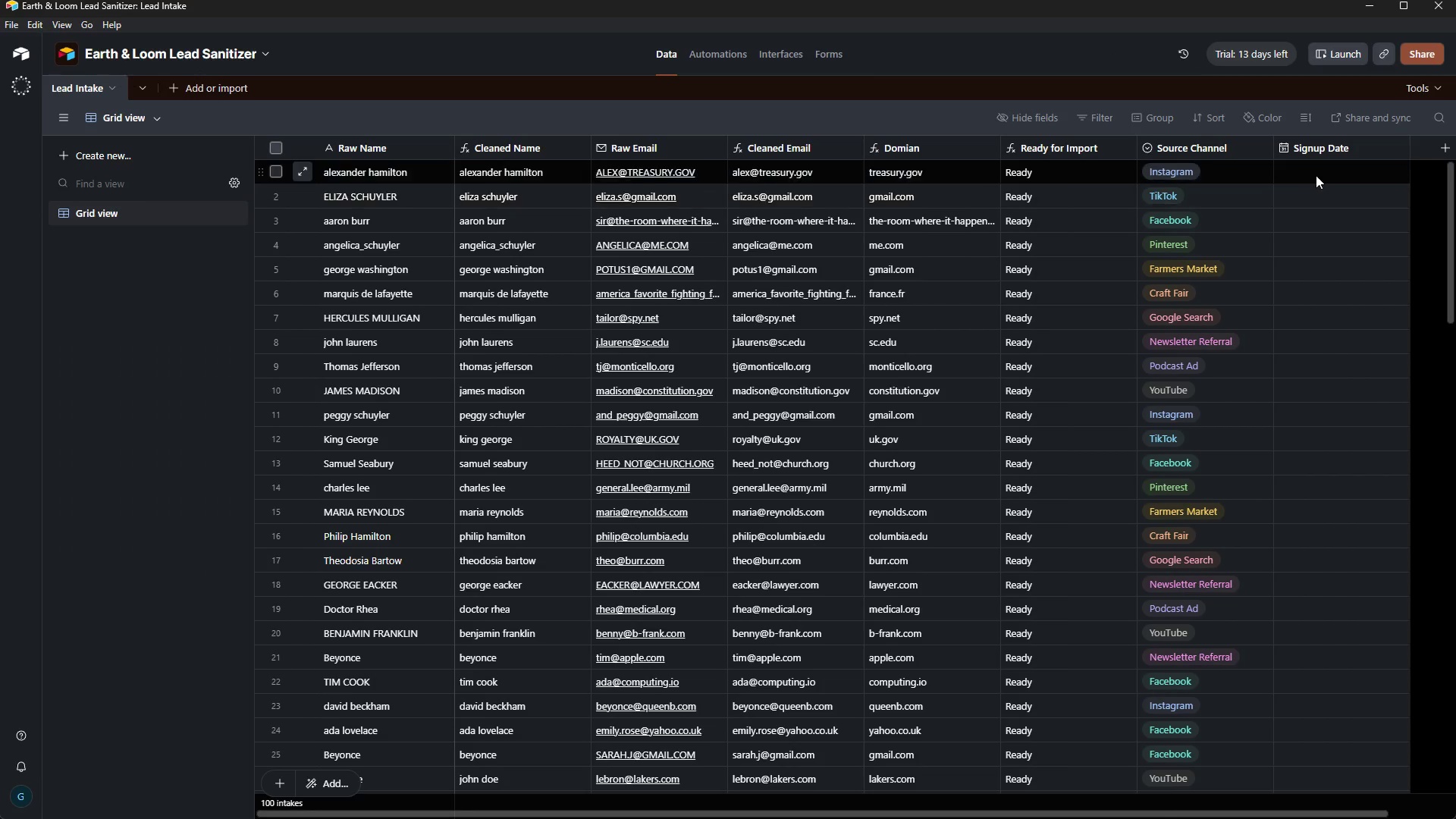 
left_click([1323, 168])
 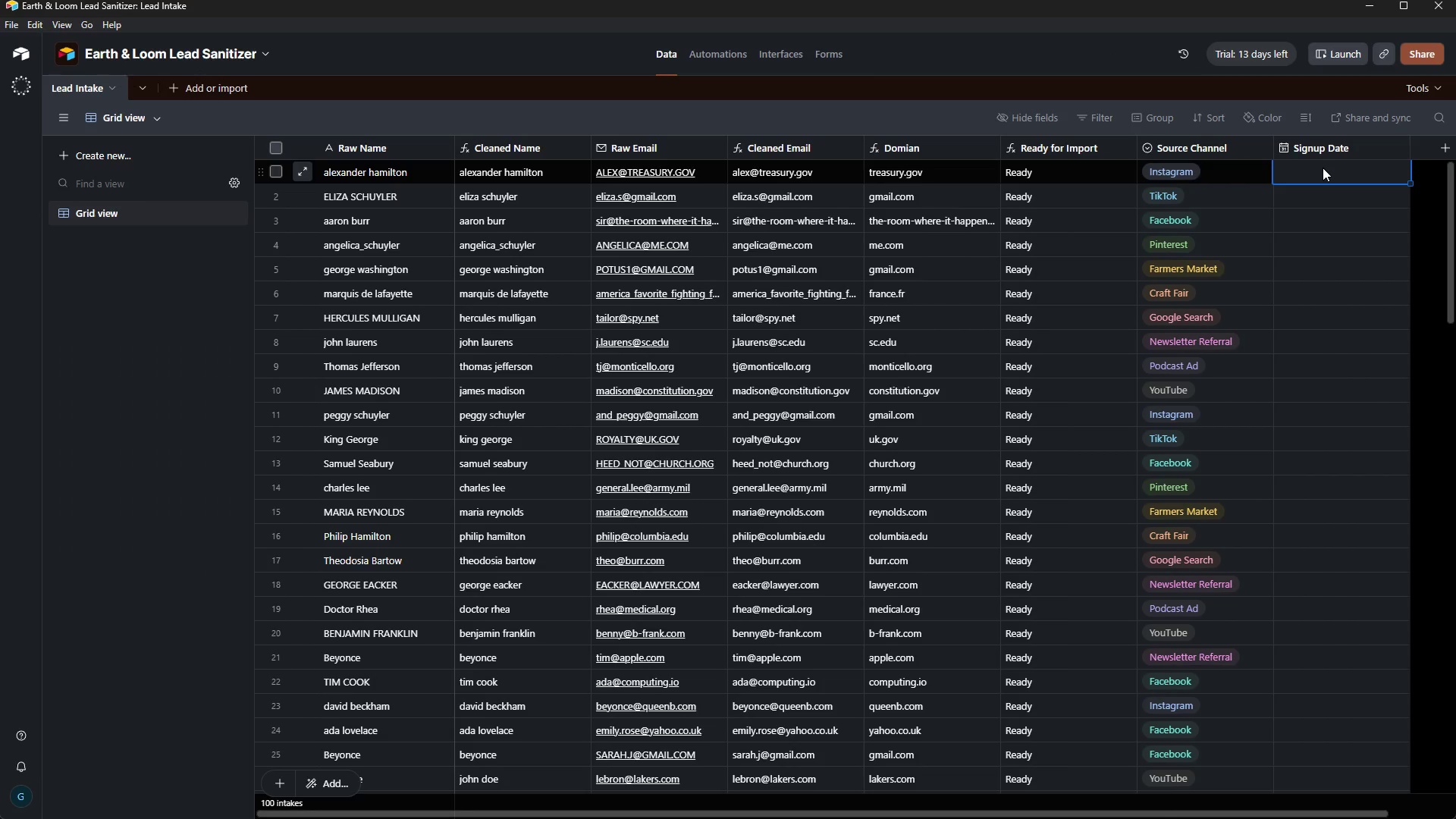 
key(Control+V)
 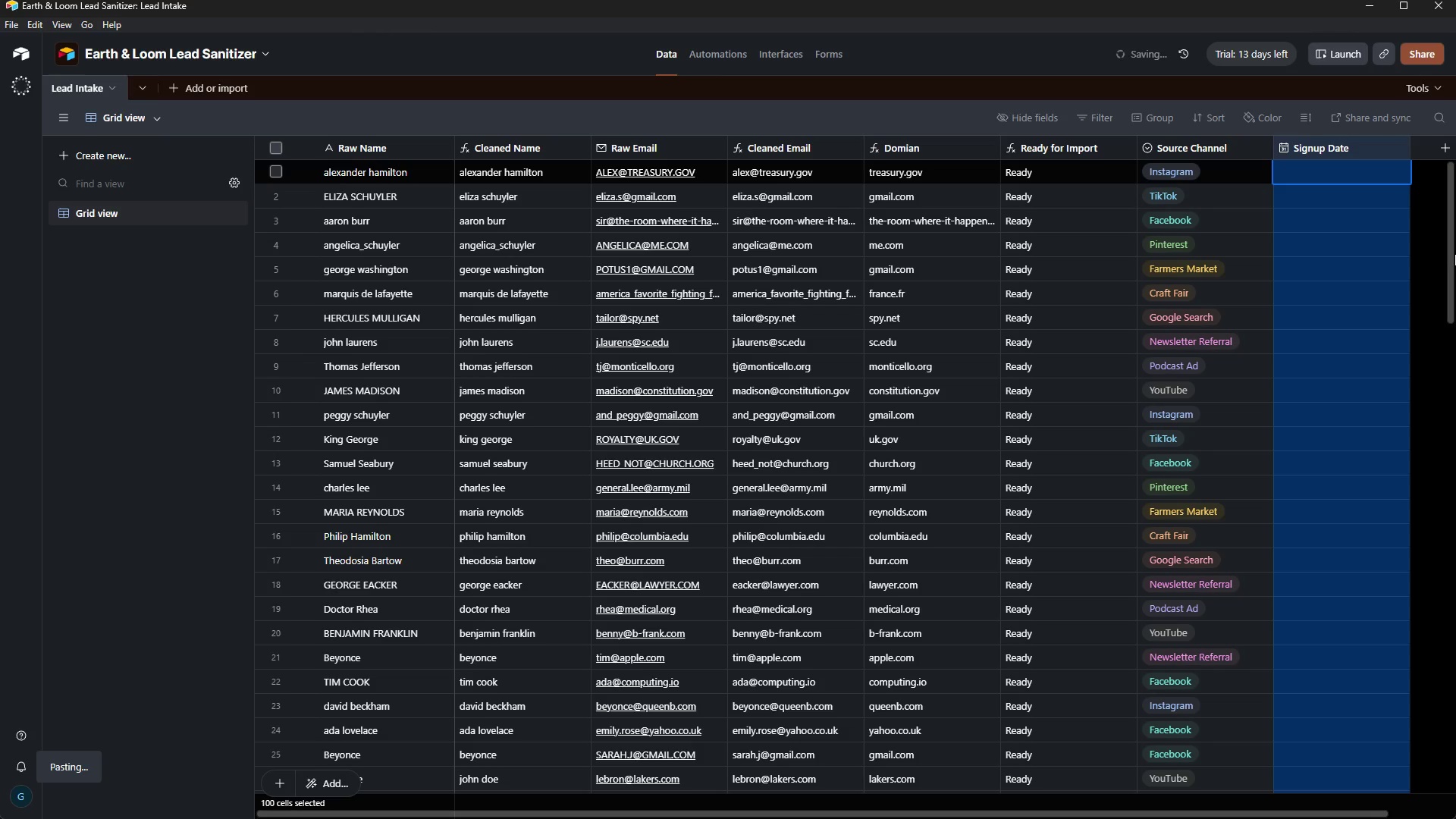 
wait(6.83)
 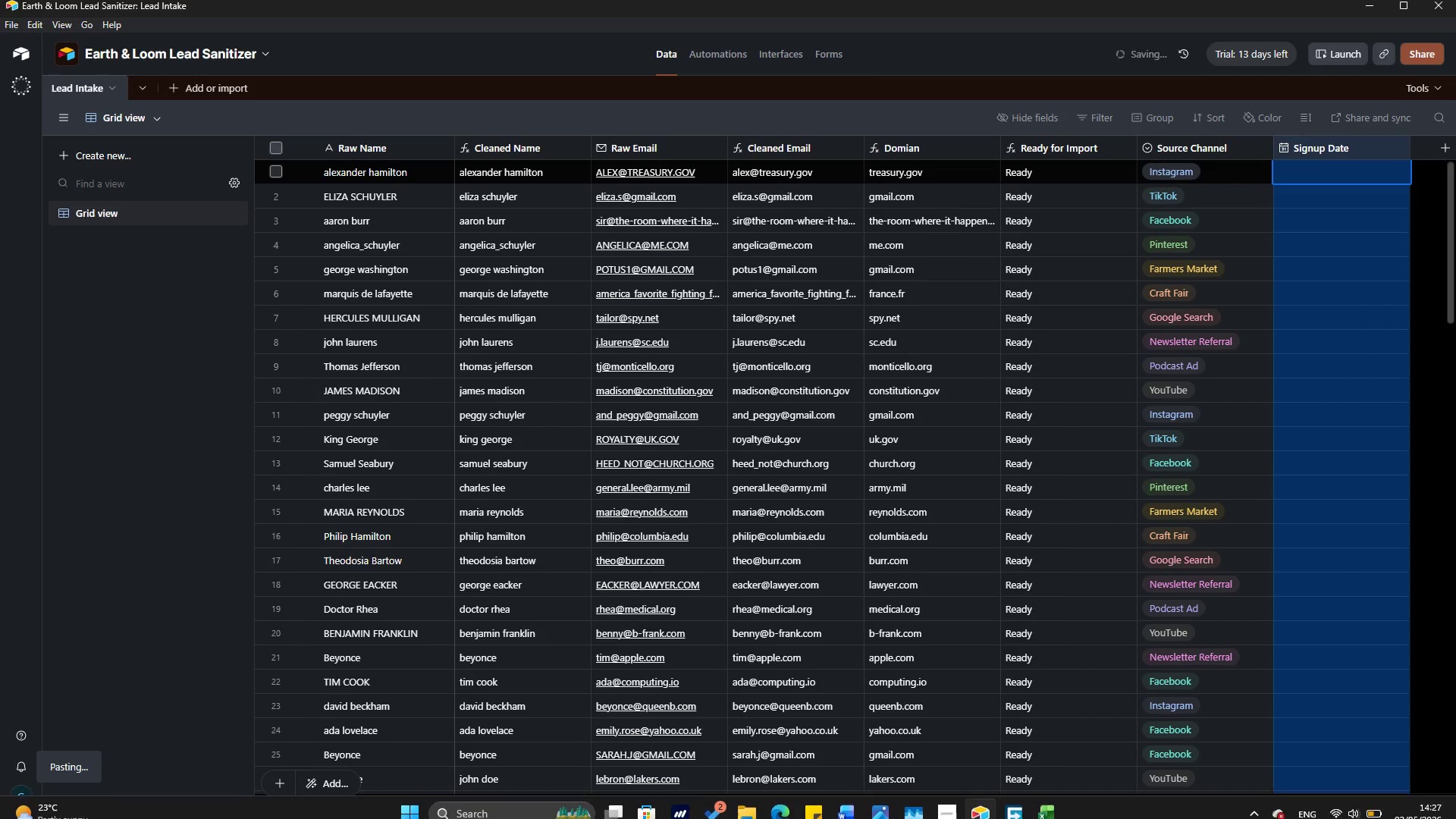 
left_click_drag(start_coordinate=[1452, 271], to_coordinate=[1444, 195])
 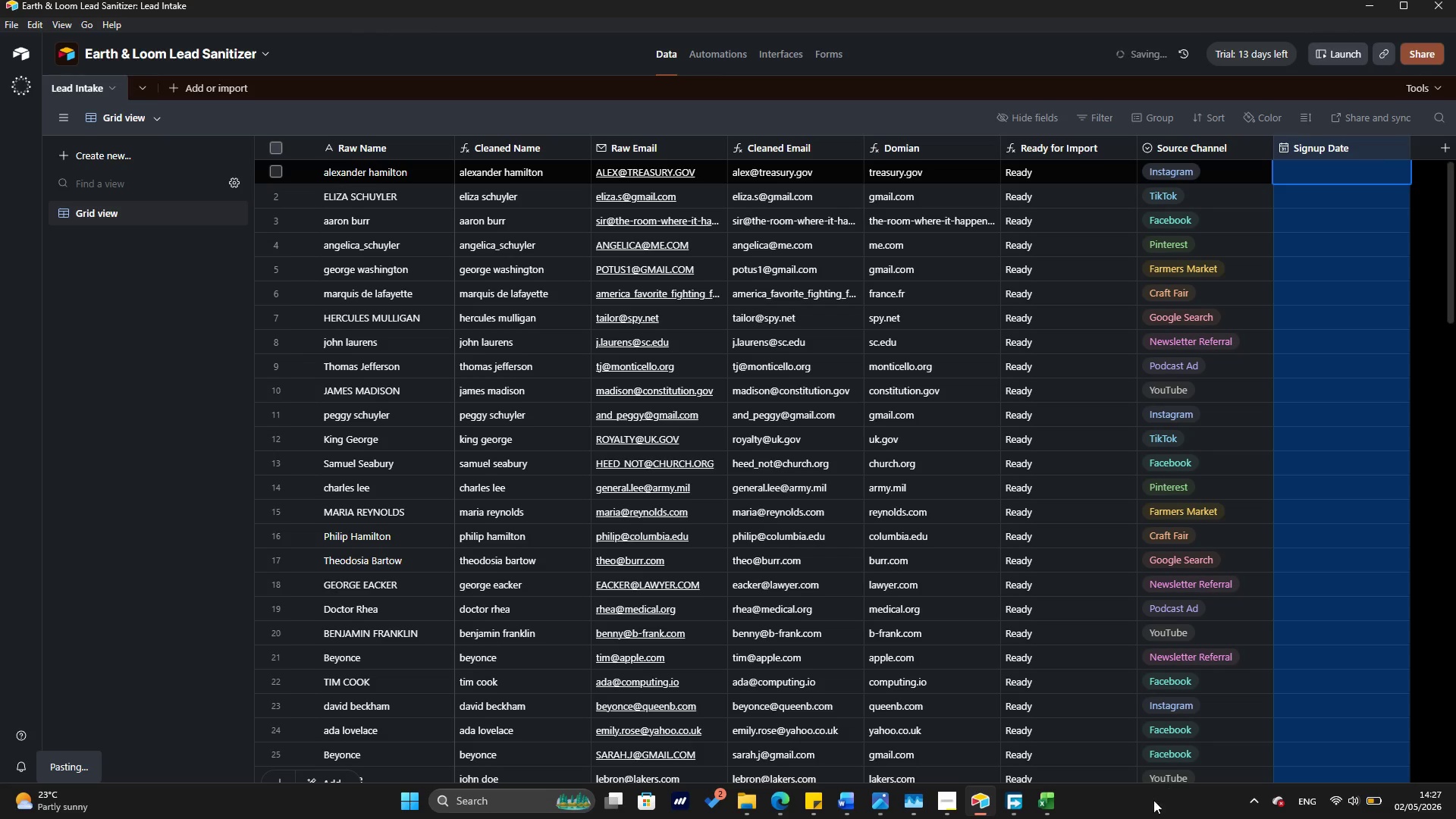 
left_click([1045, 808])
 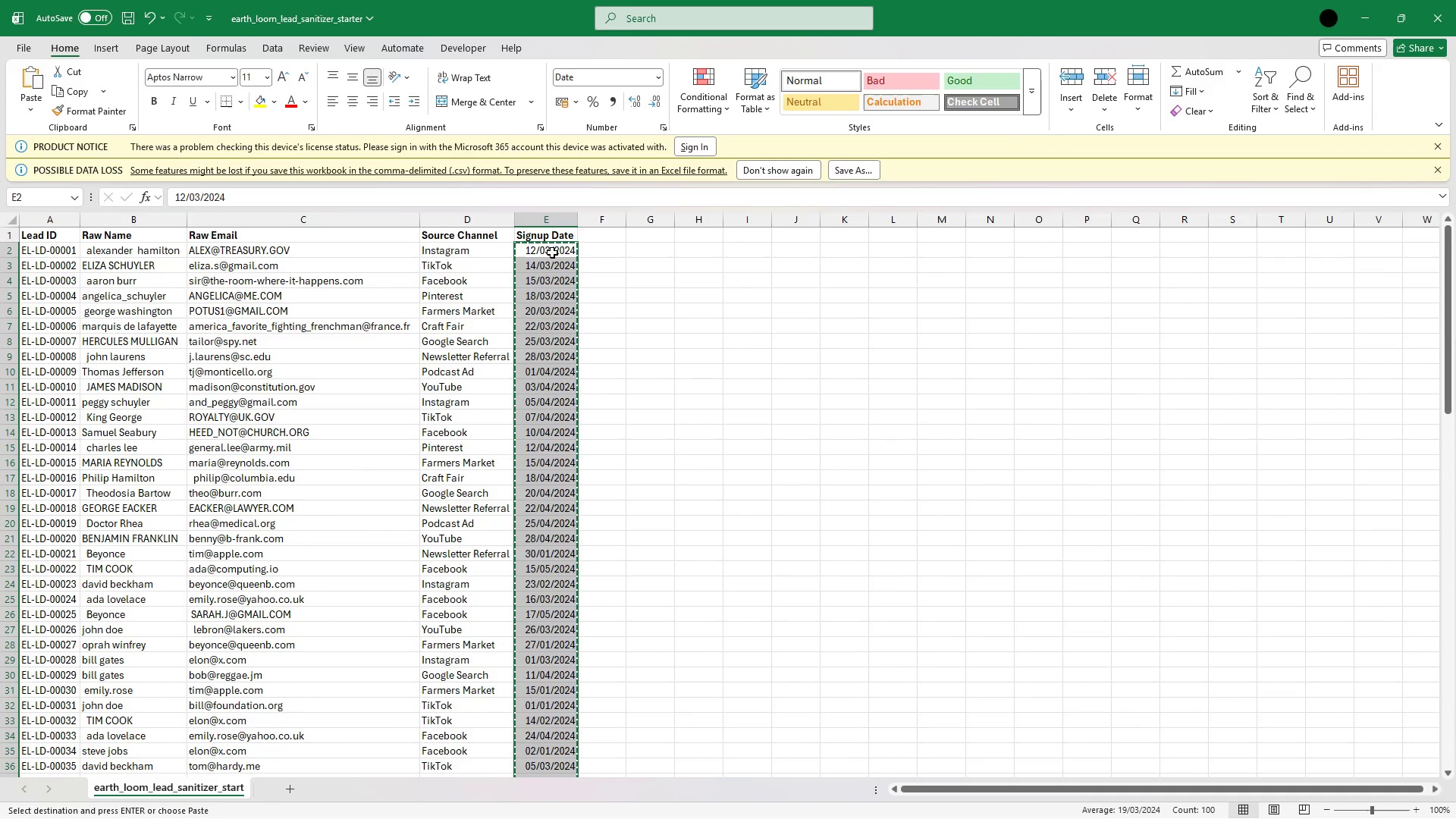 
right_click([552, 253])
 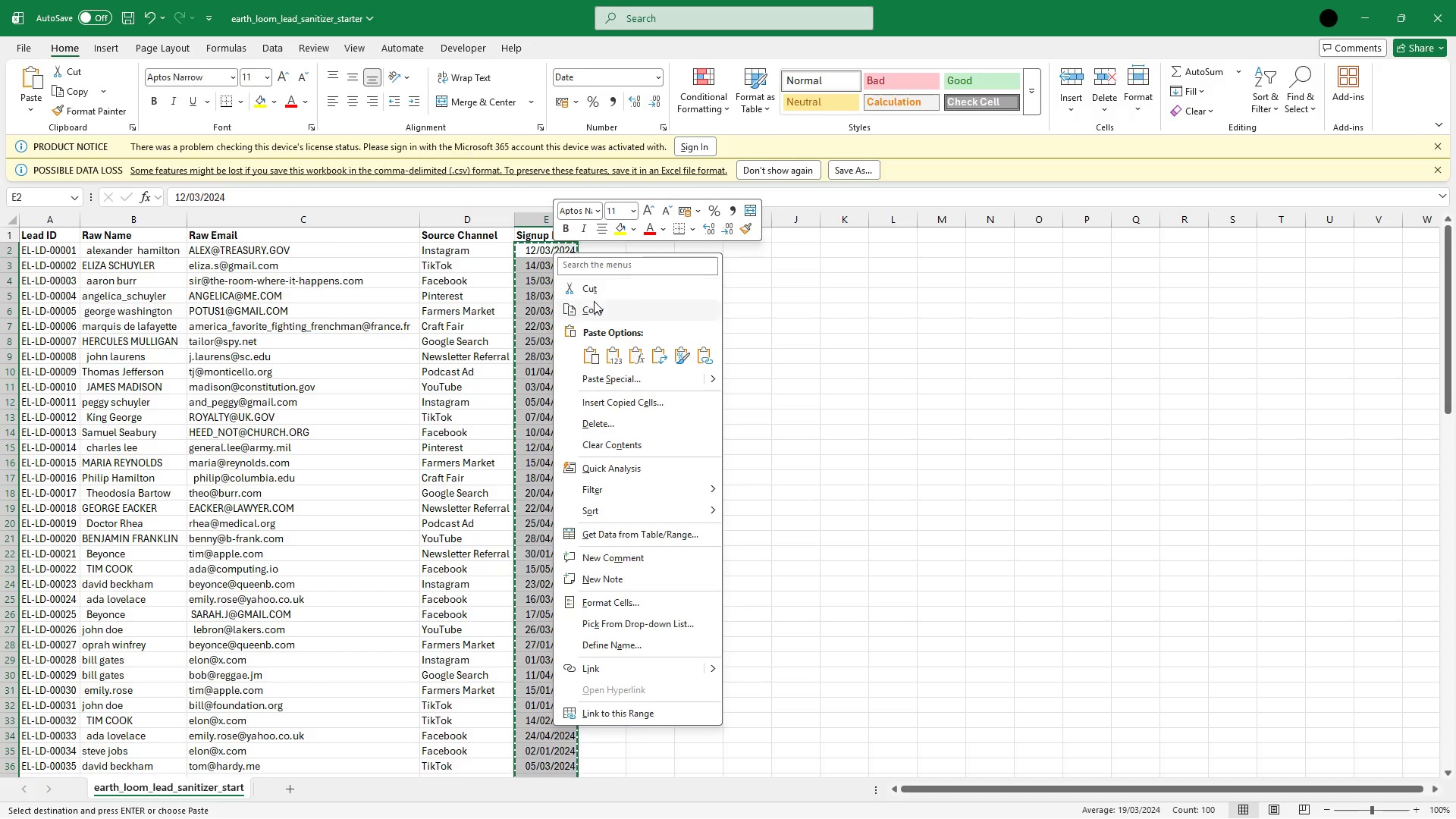 
left_click([595, 303])
 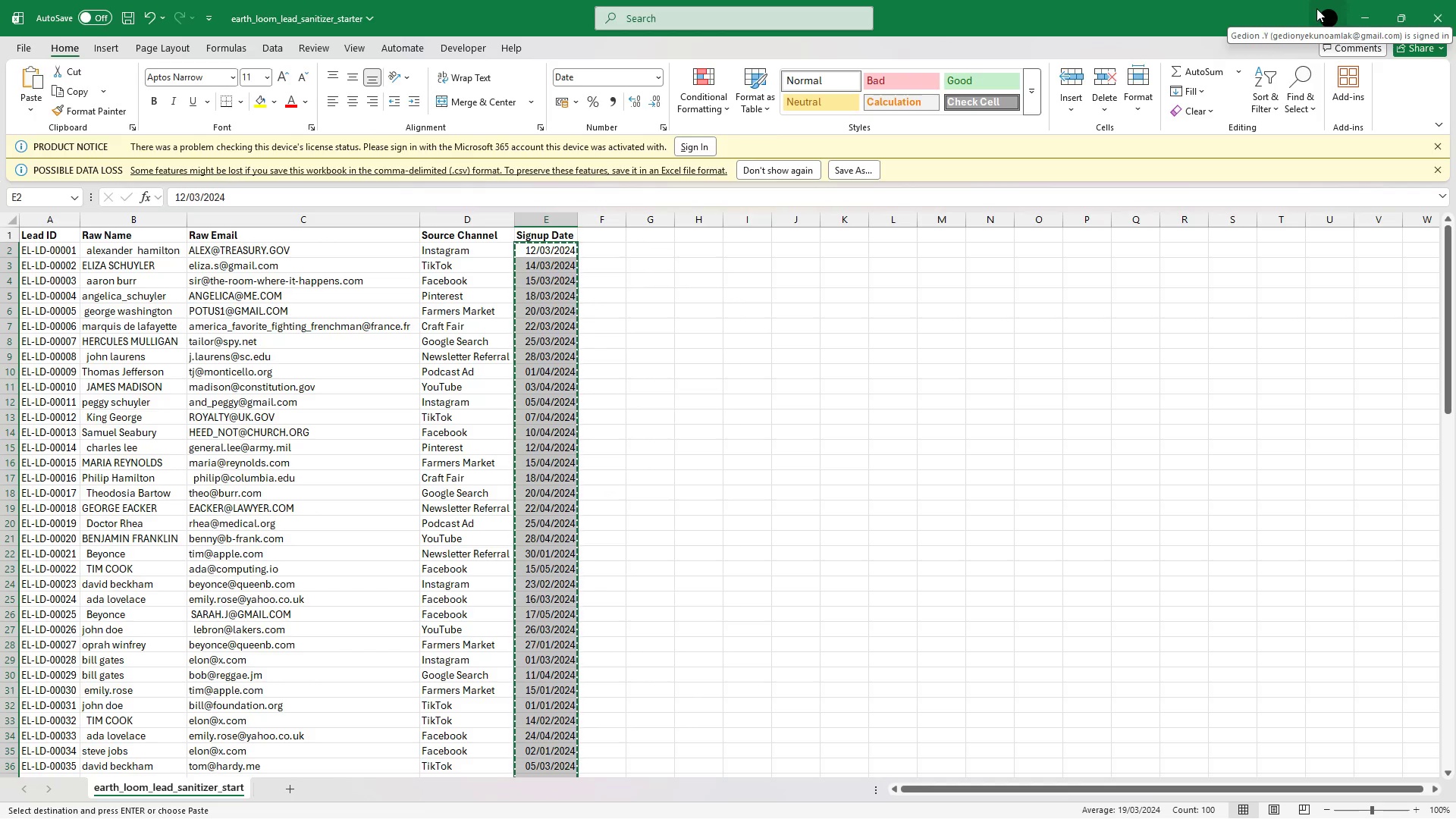 
left_click([1363, 15])
 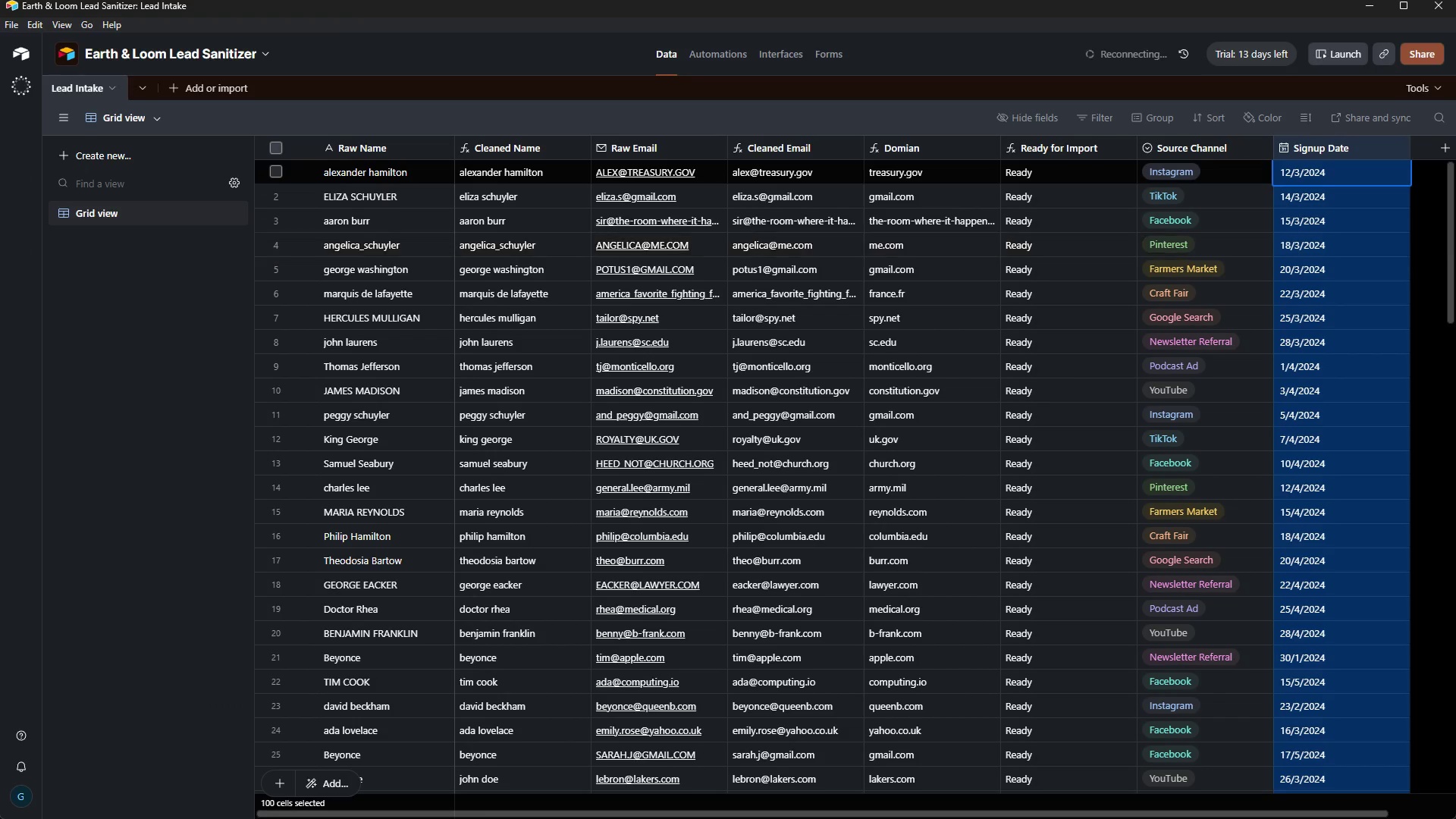 
left_click_drag(start_coordinate=[1447, 260], to_coordinate=[1448, 220])
 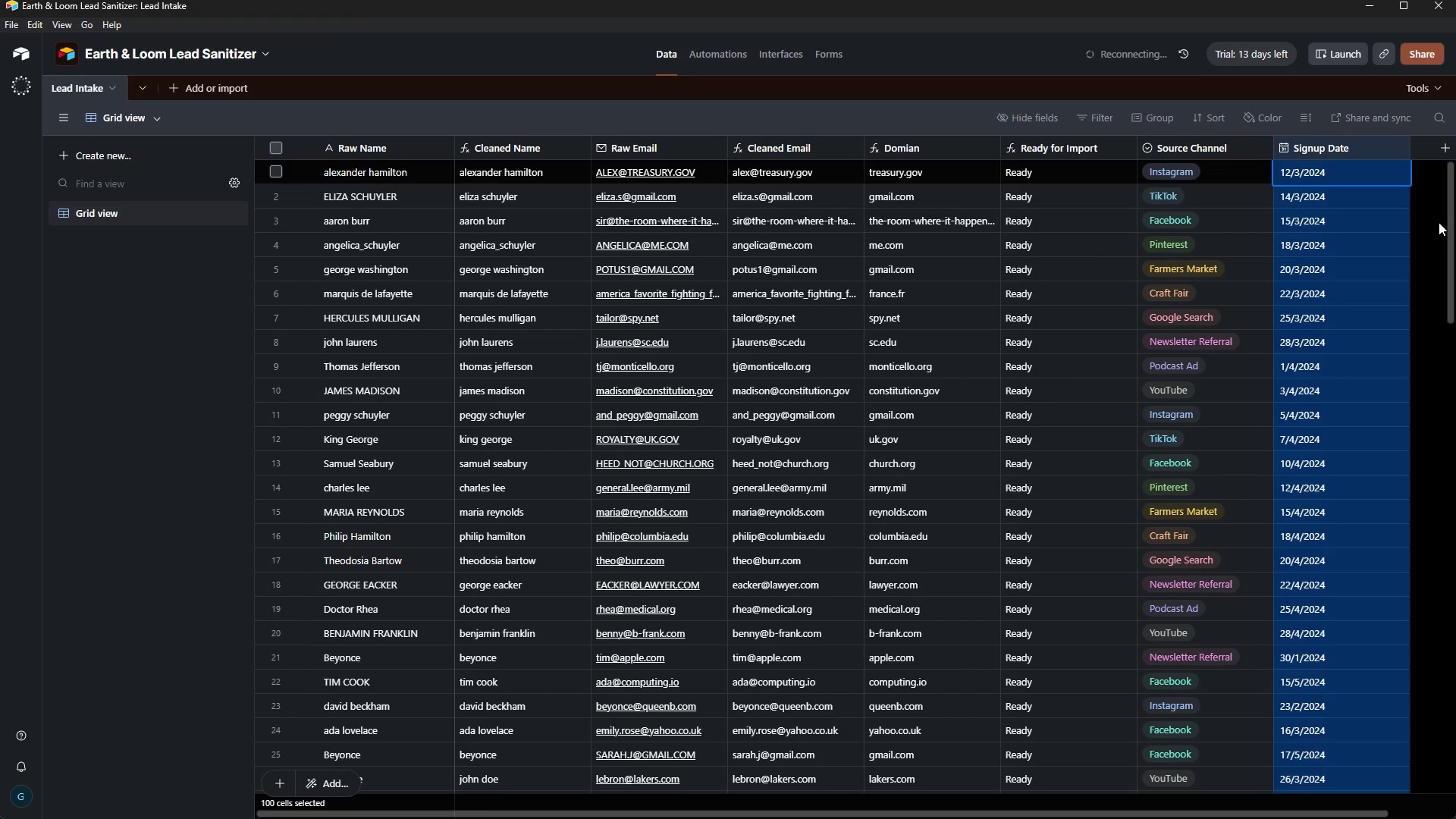 
left_click([1439, 222])
 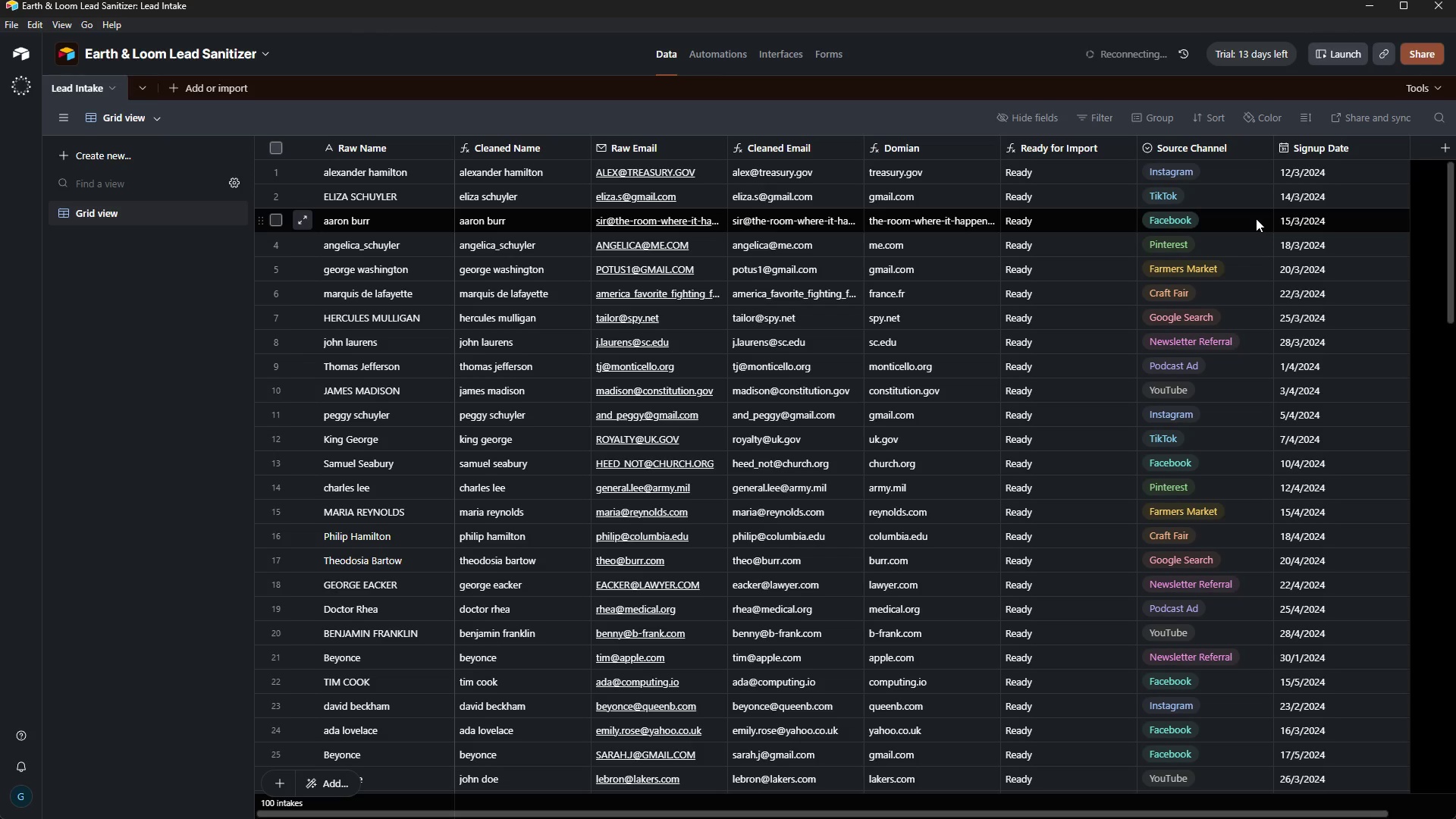 
wait(17.03)
 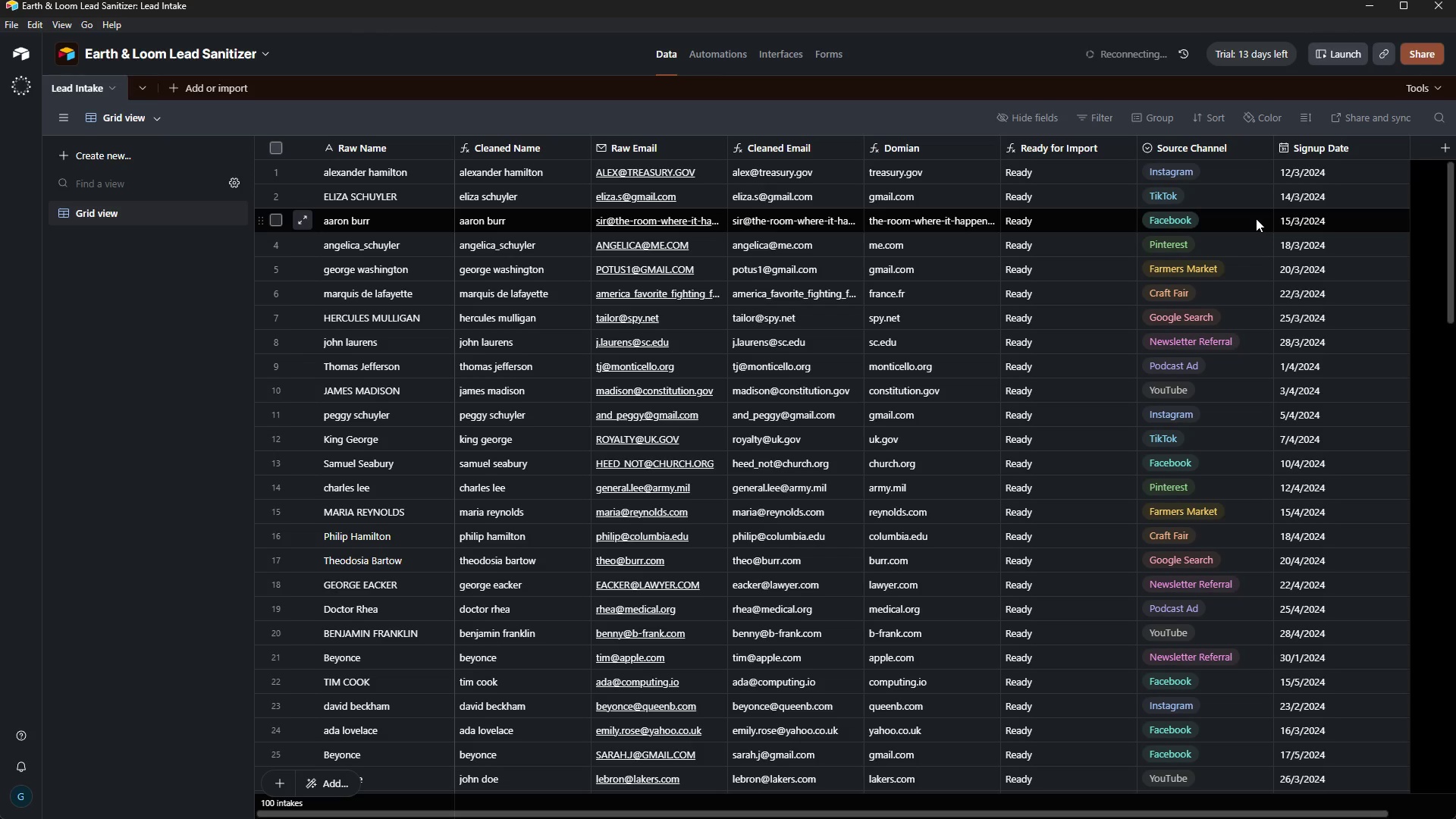 
left_click([1040, 755])
 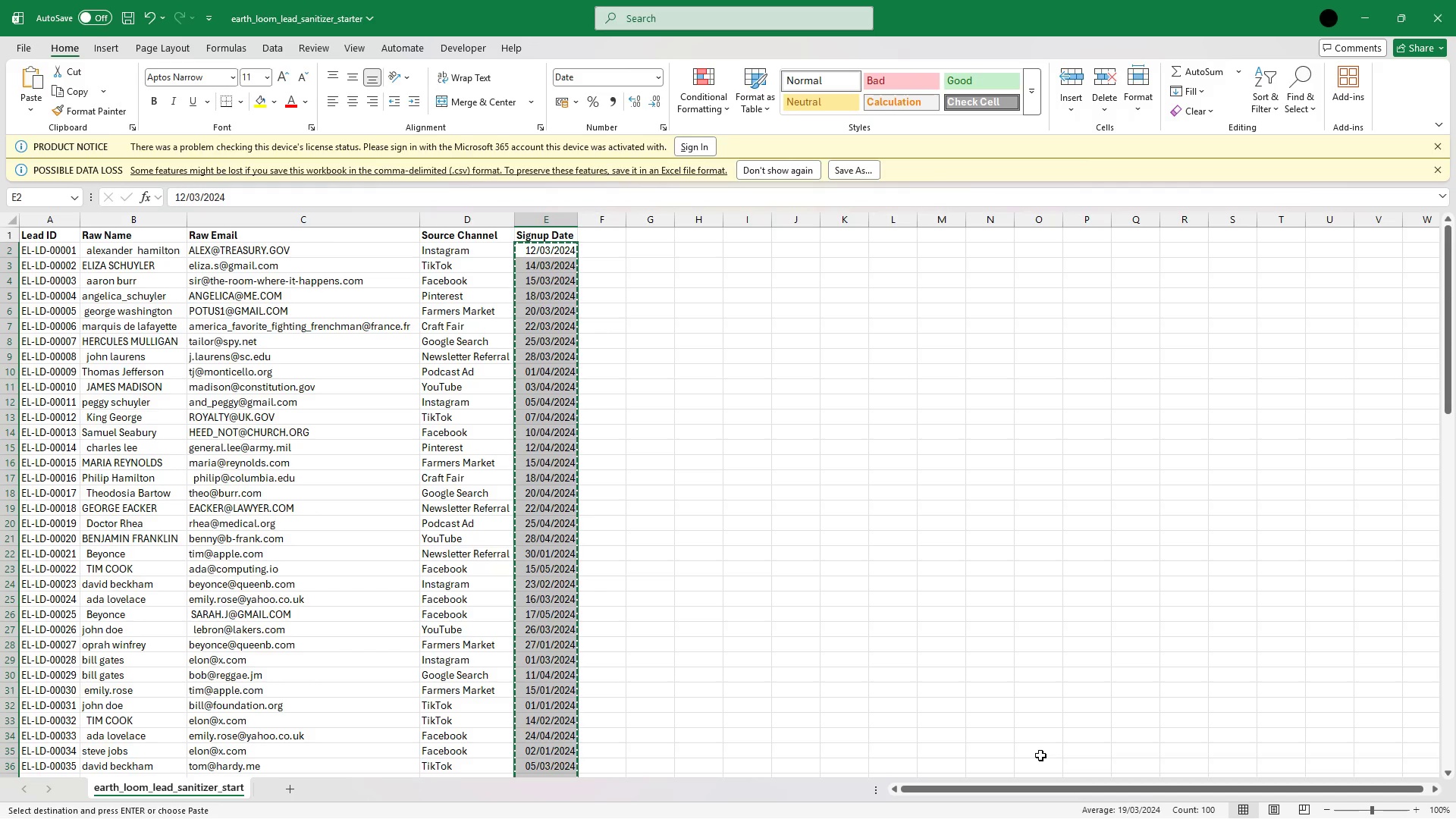 
wait(49.02)
 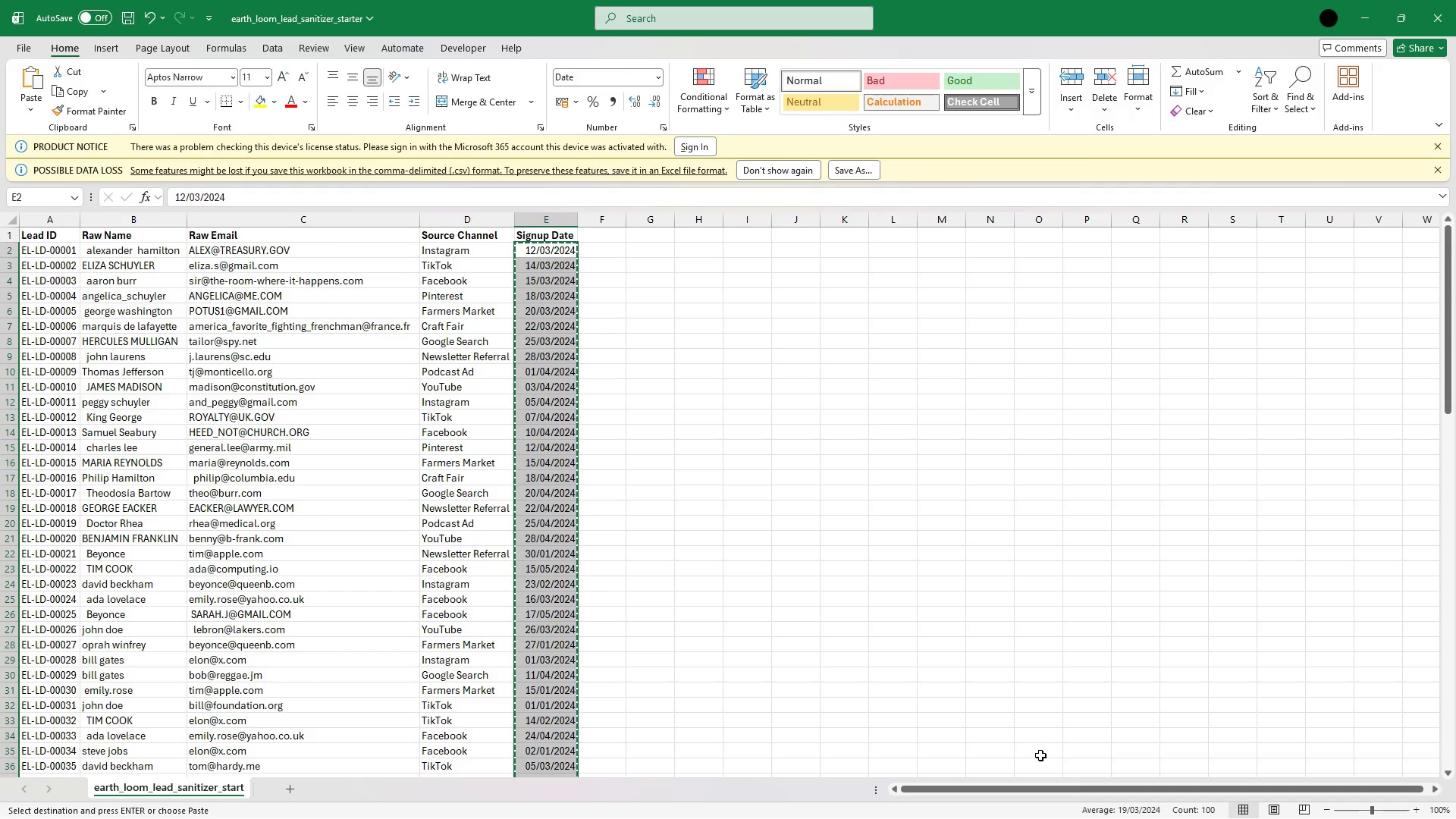 
left_click([713, 379])
 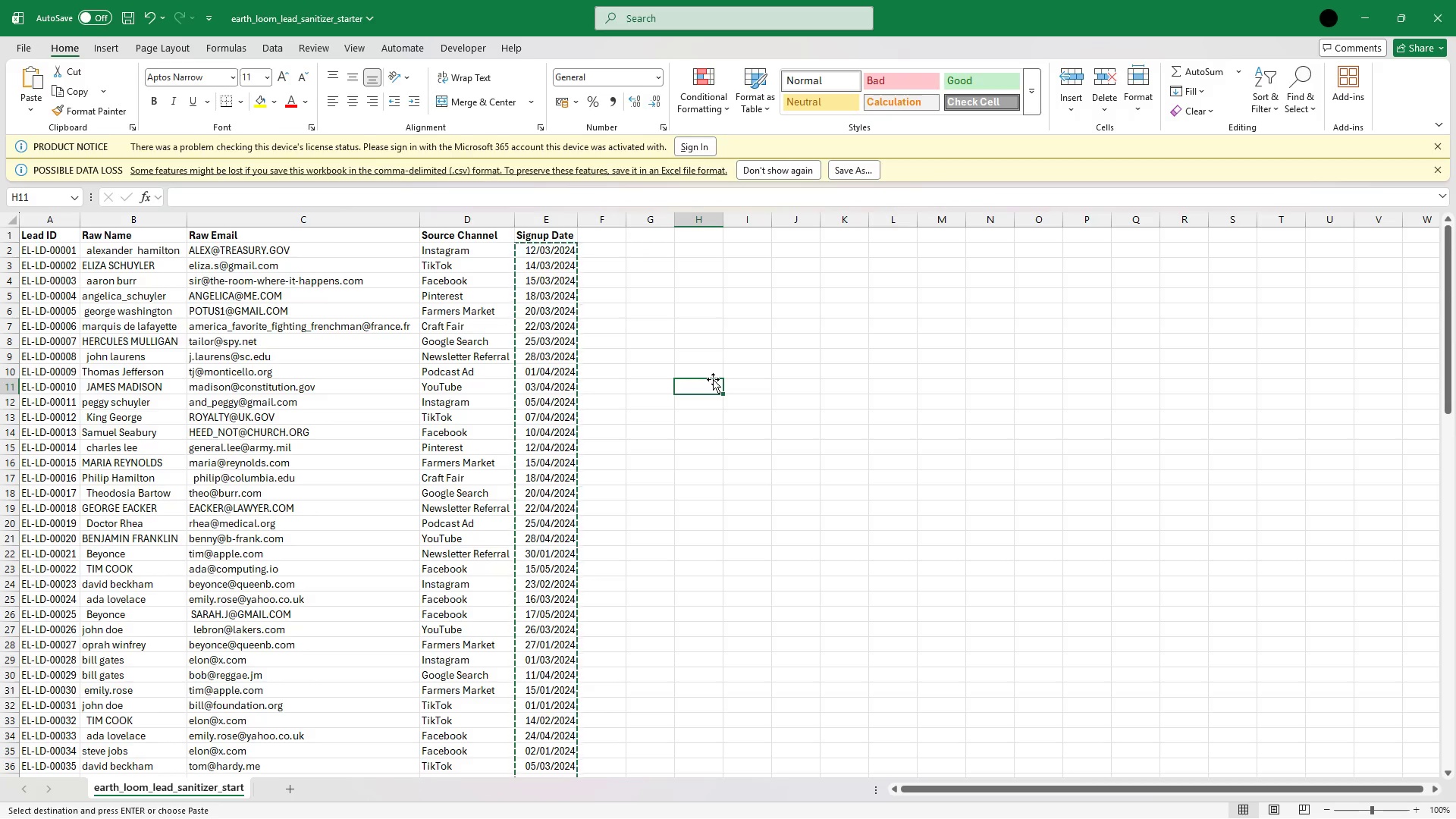 
key(Escape)
 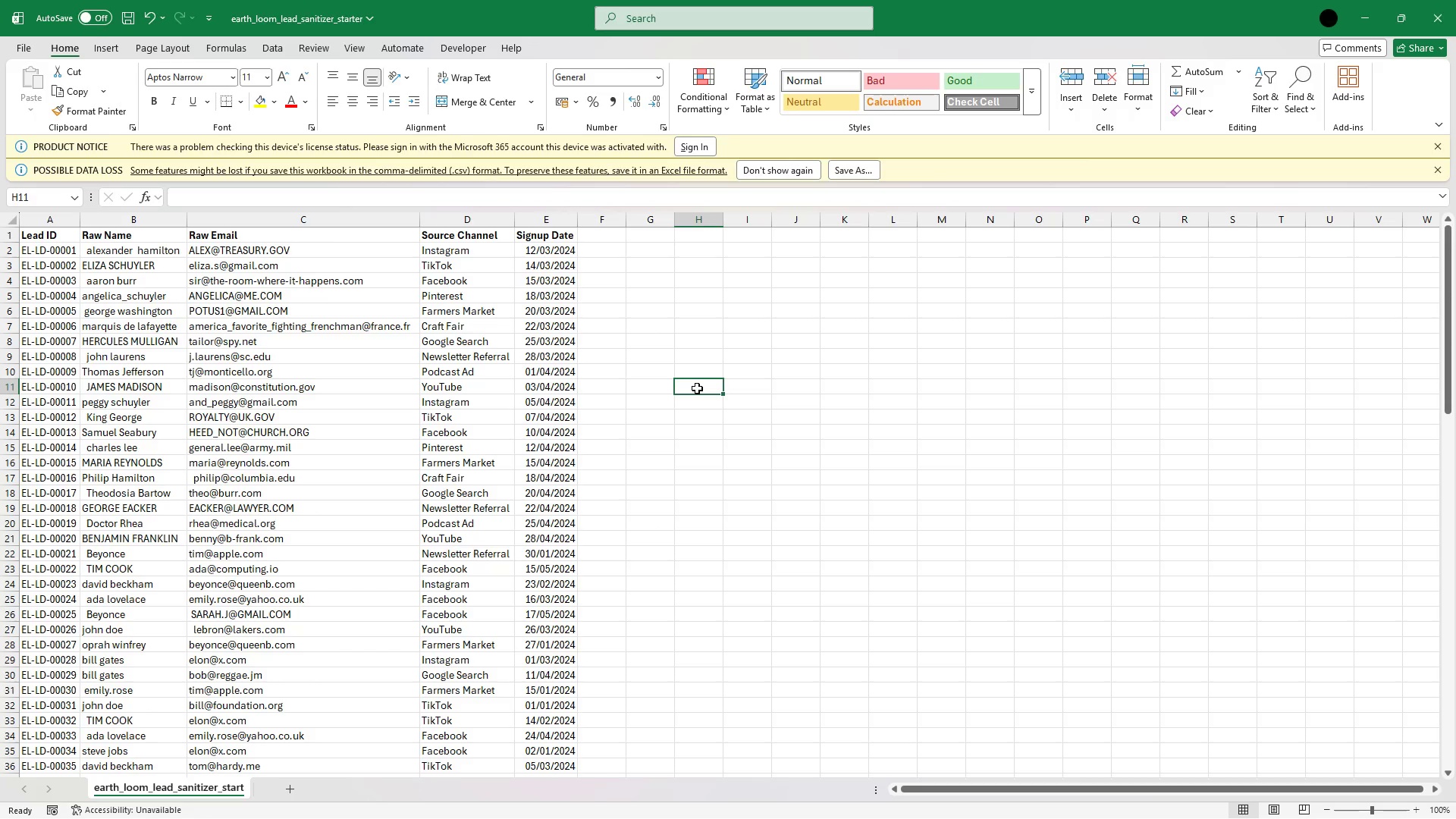 
wait(17.87)
 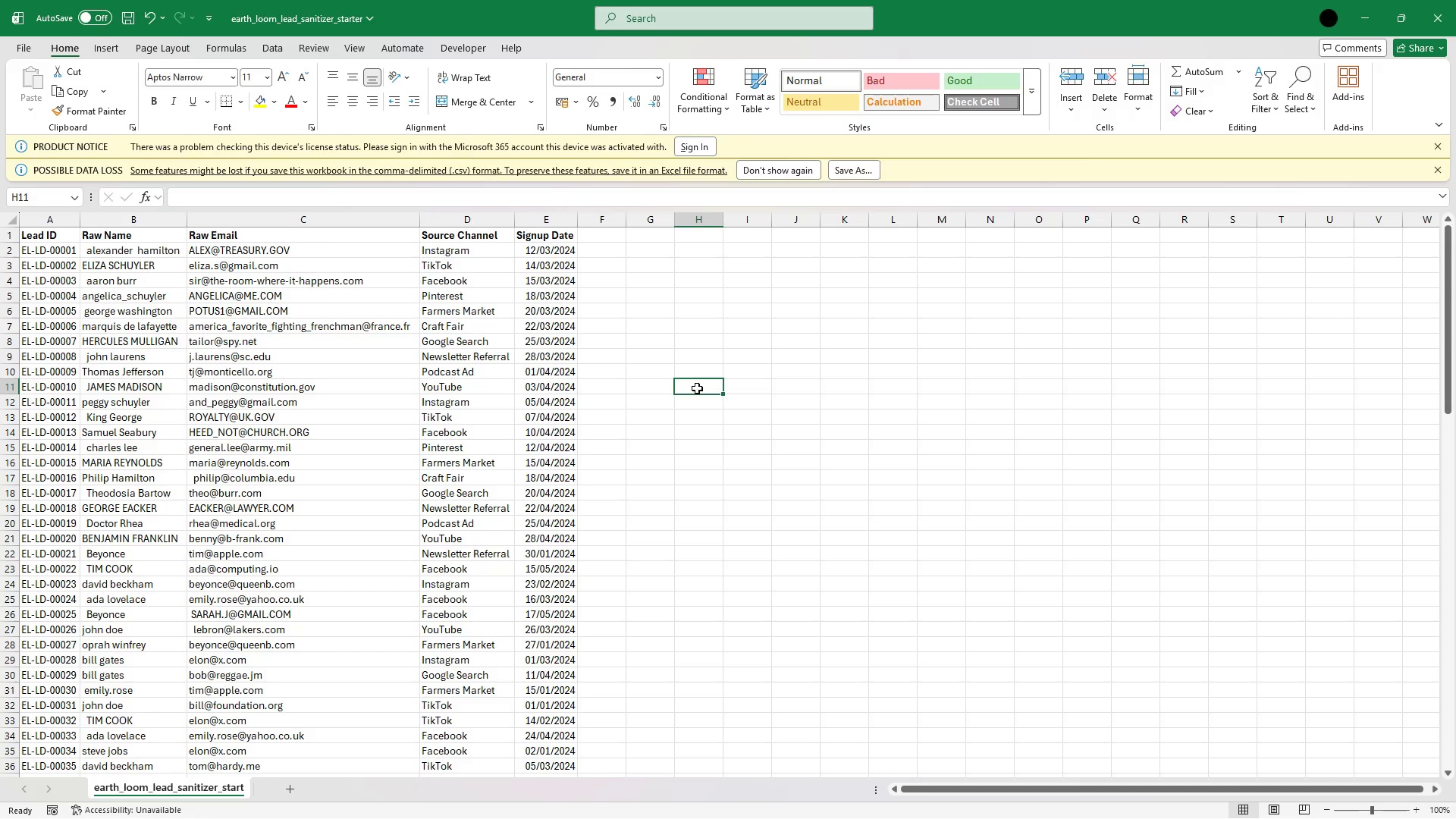 
mouse_move([794, 818])
 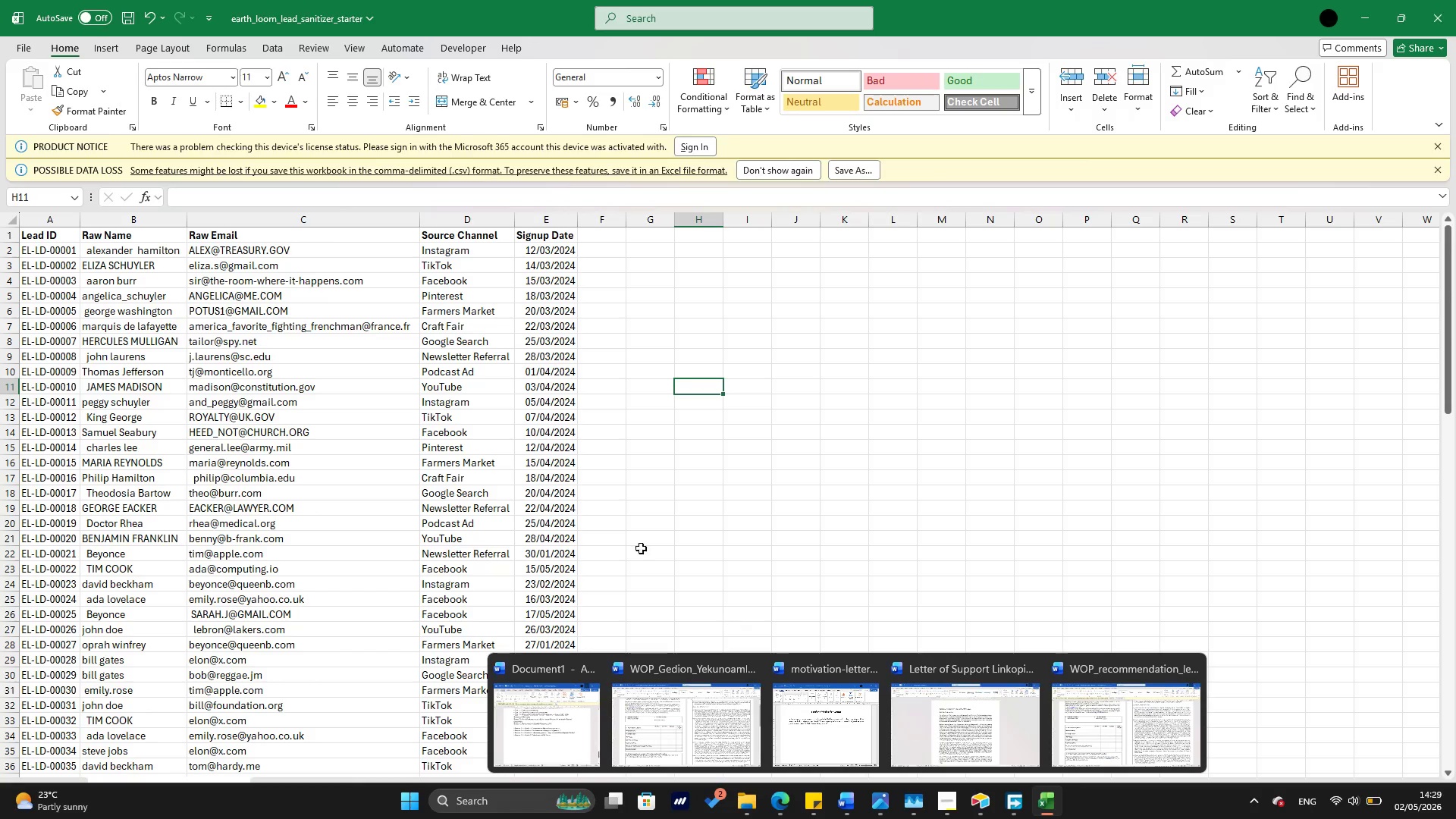 
left_click([63, 231])
 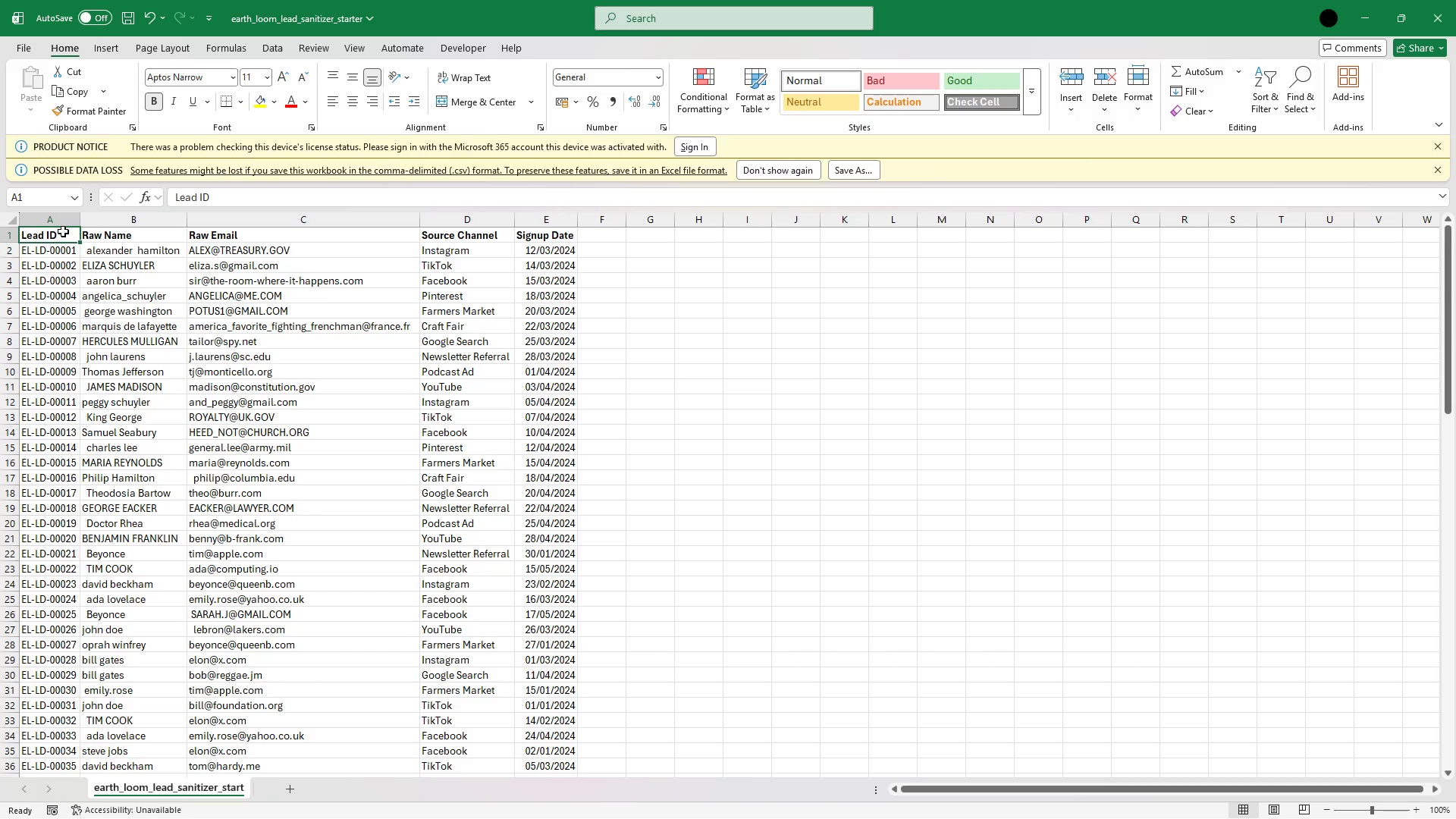 
right_click([63, 231])
 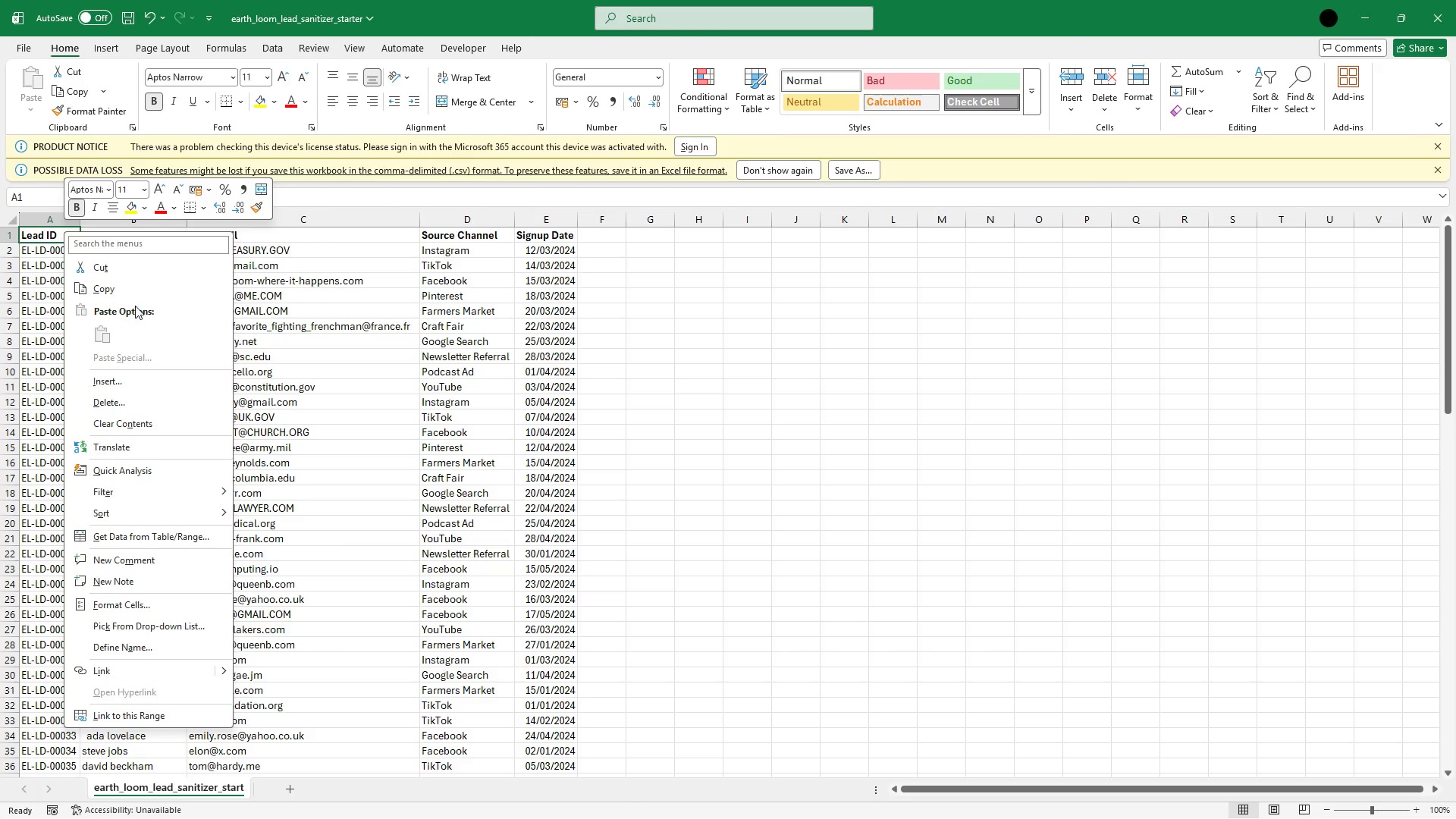 
left_click([145, 287])
 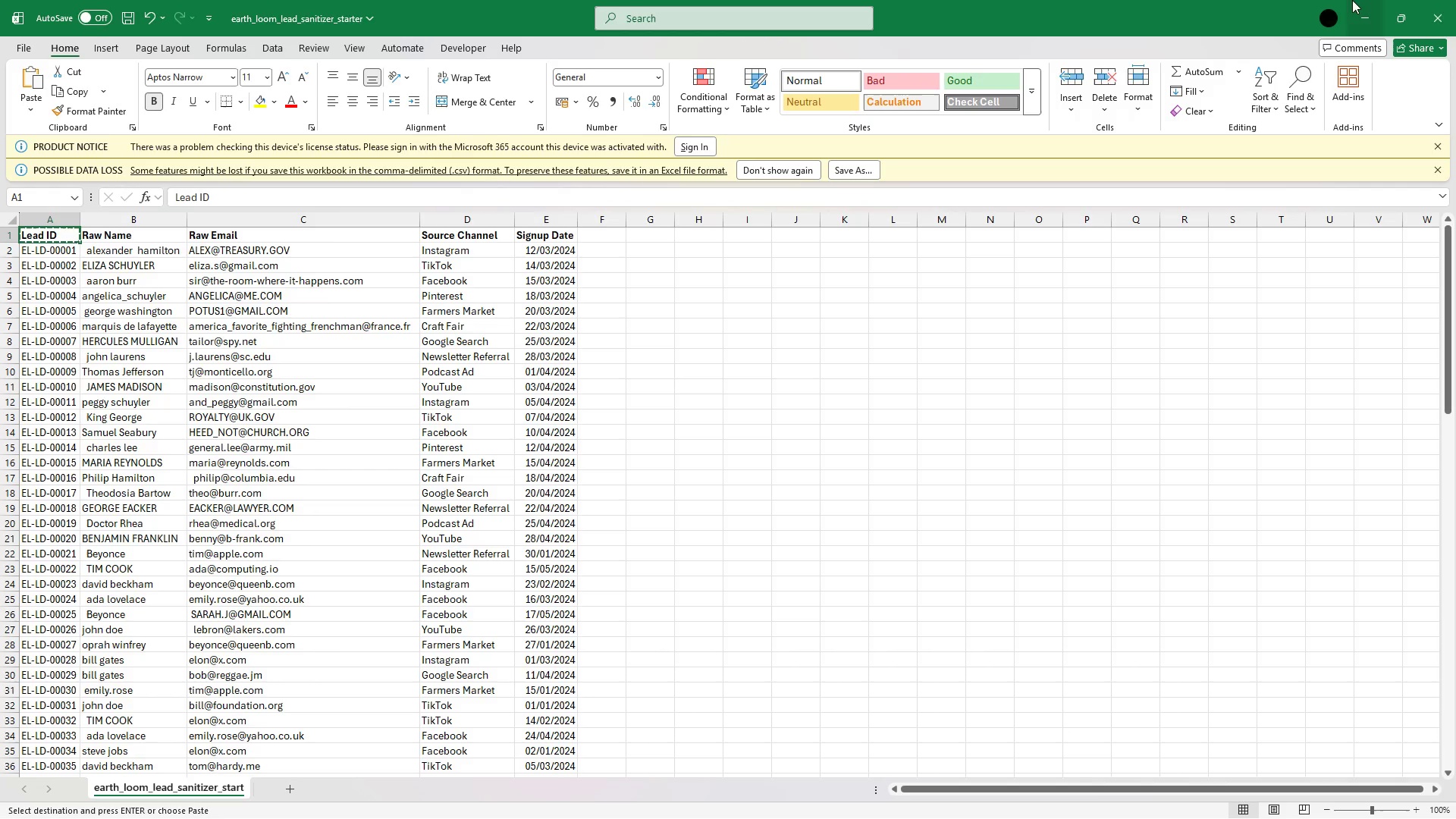 
left_click([1360, 9])
 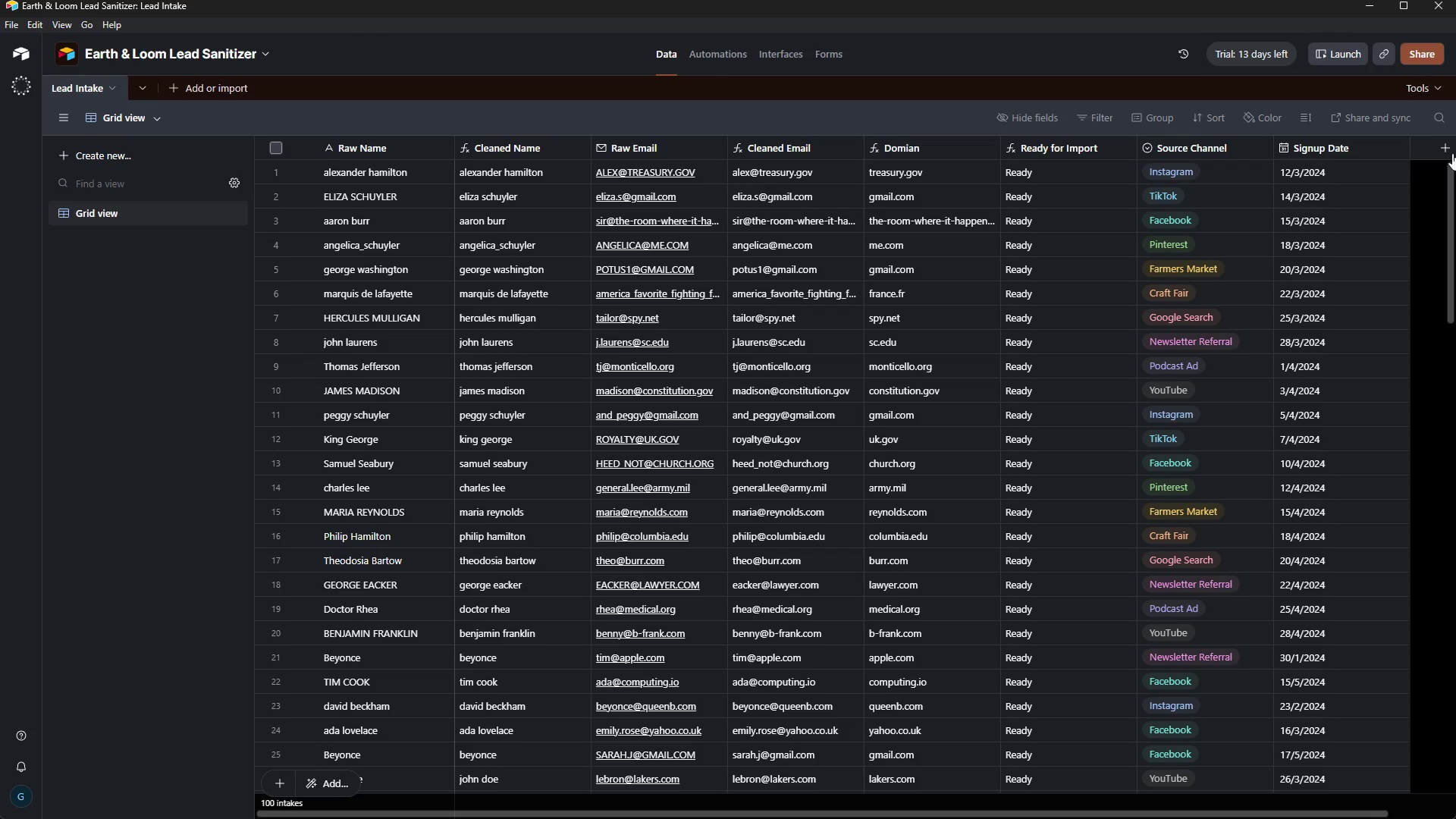 
left_click([1441, 139])
 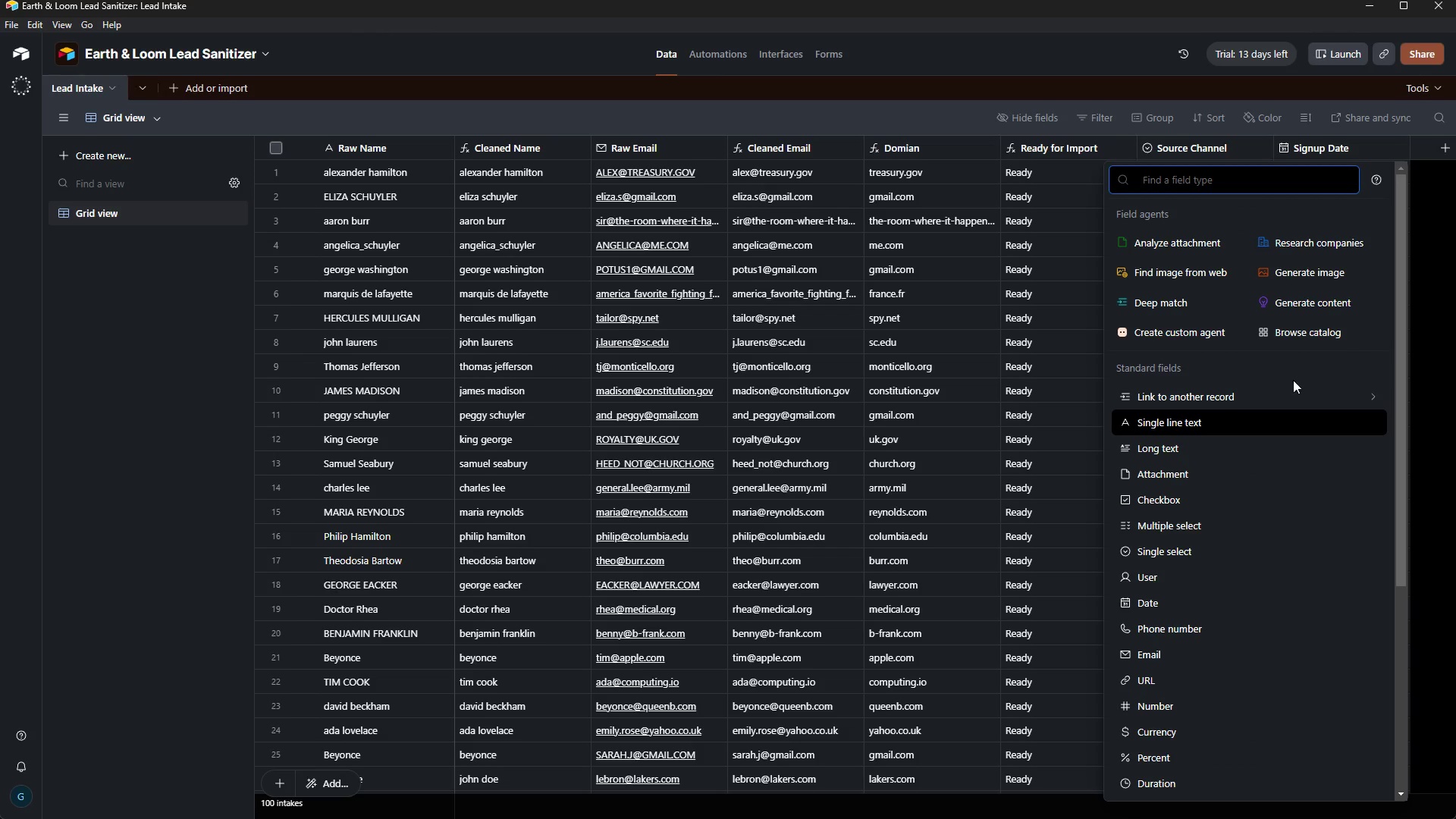 
left_click([1244, 416])
 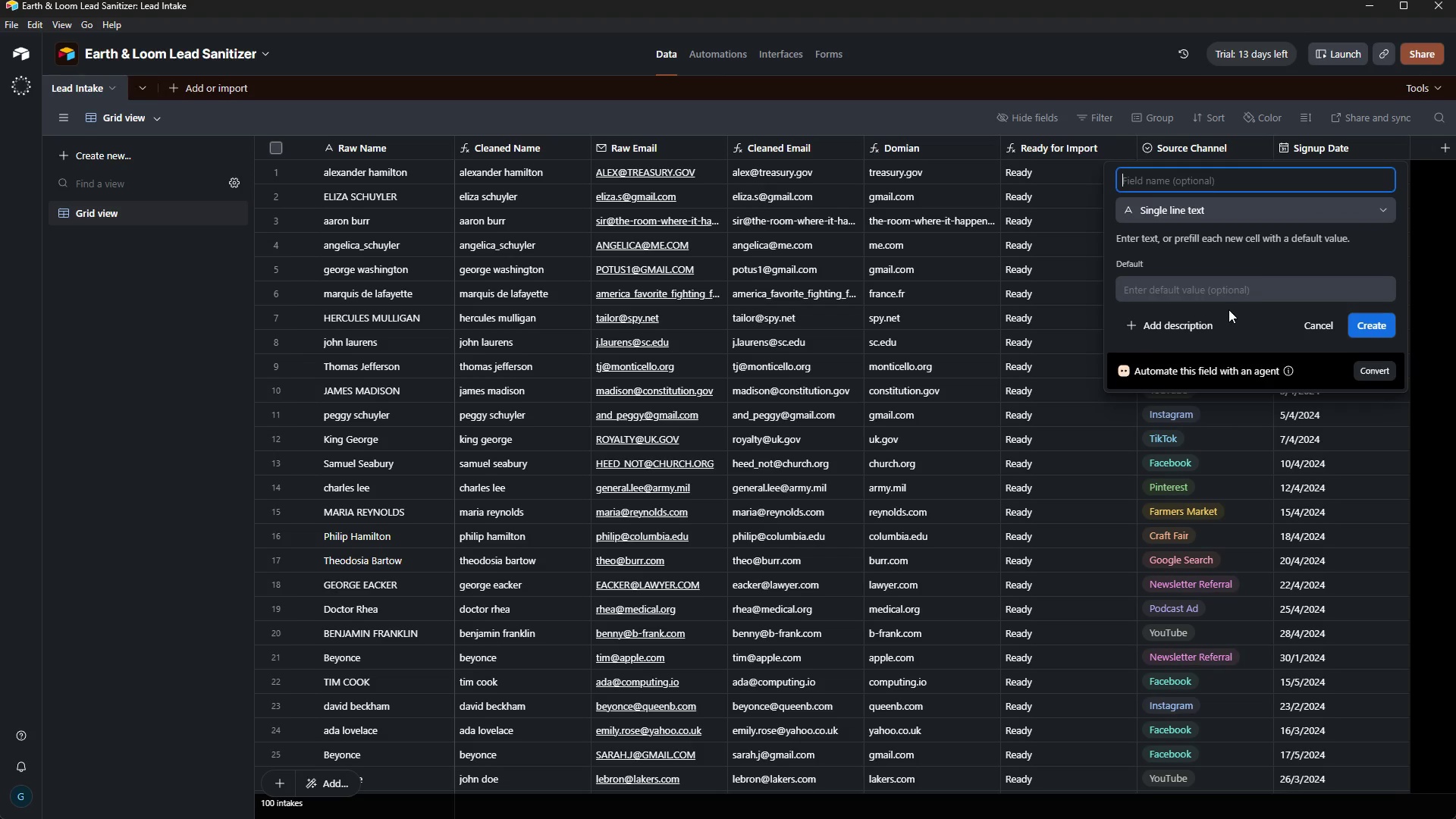 
key(Control+V)
 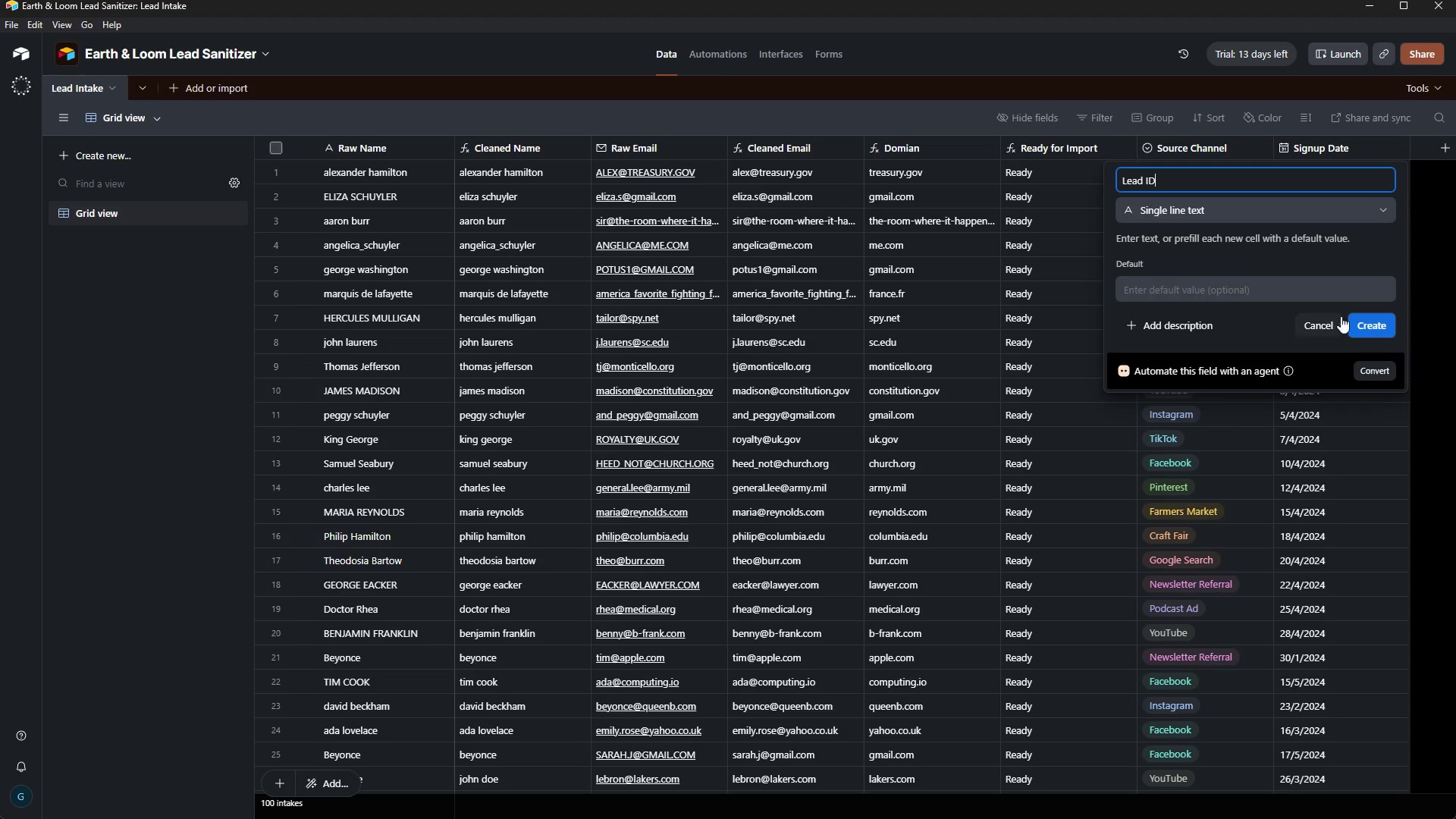 
left_click([1361, 312])
 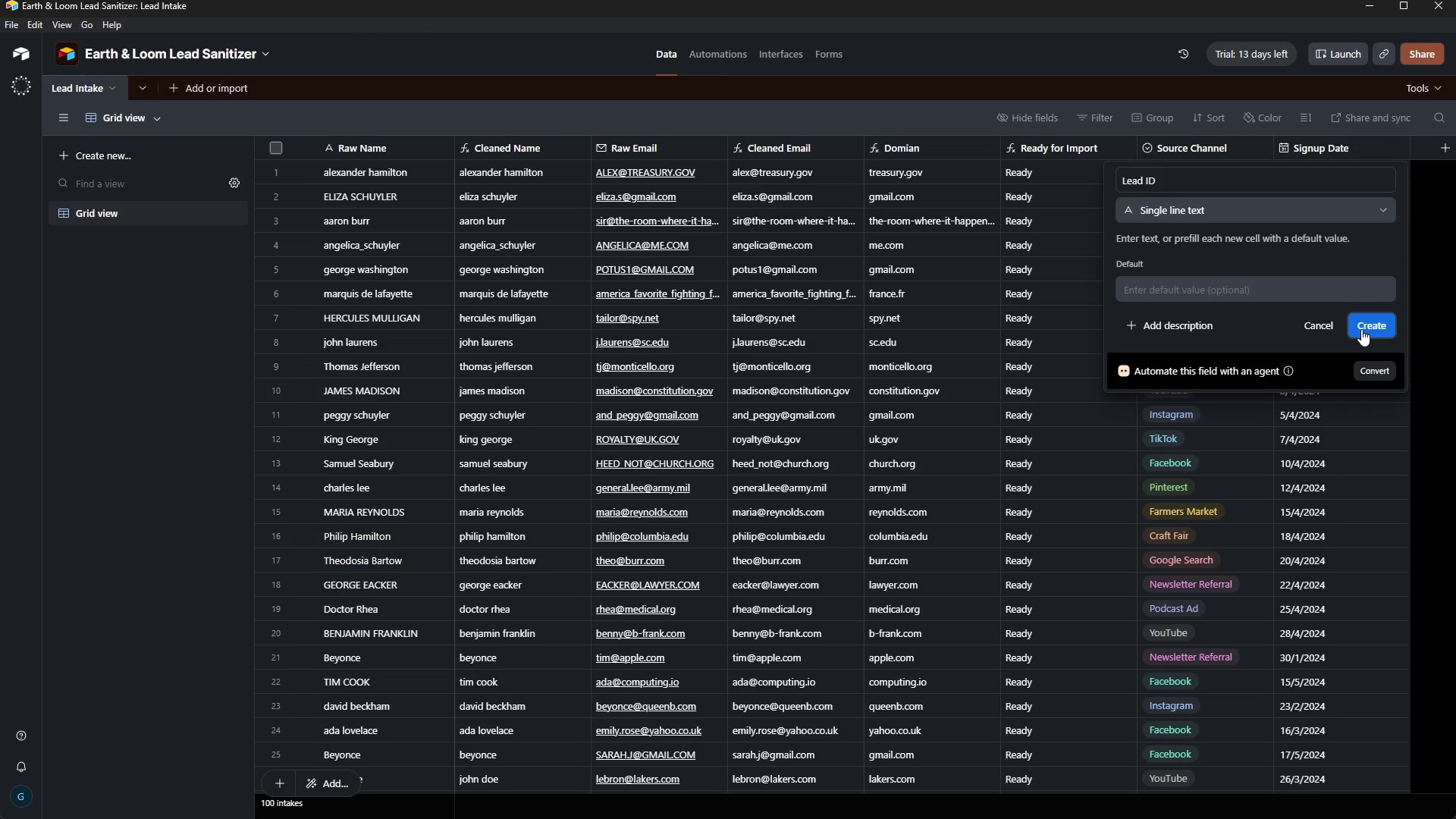 
left_click([1361, 329])
 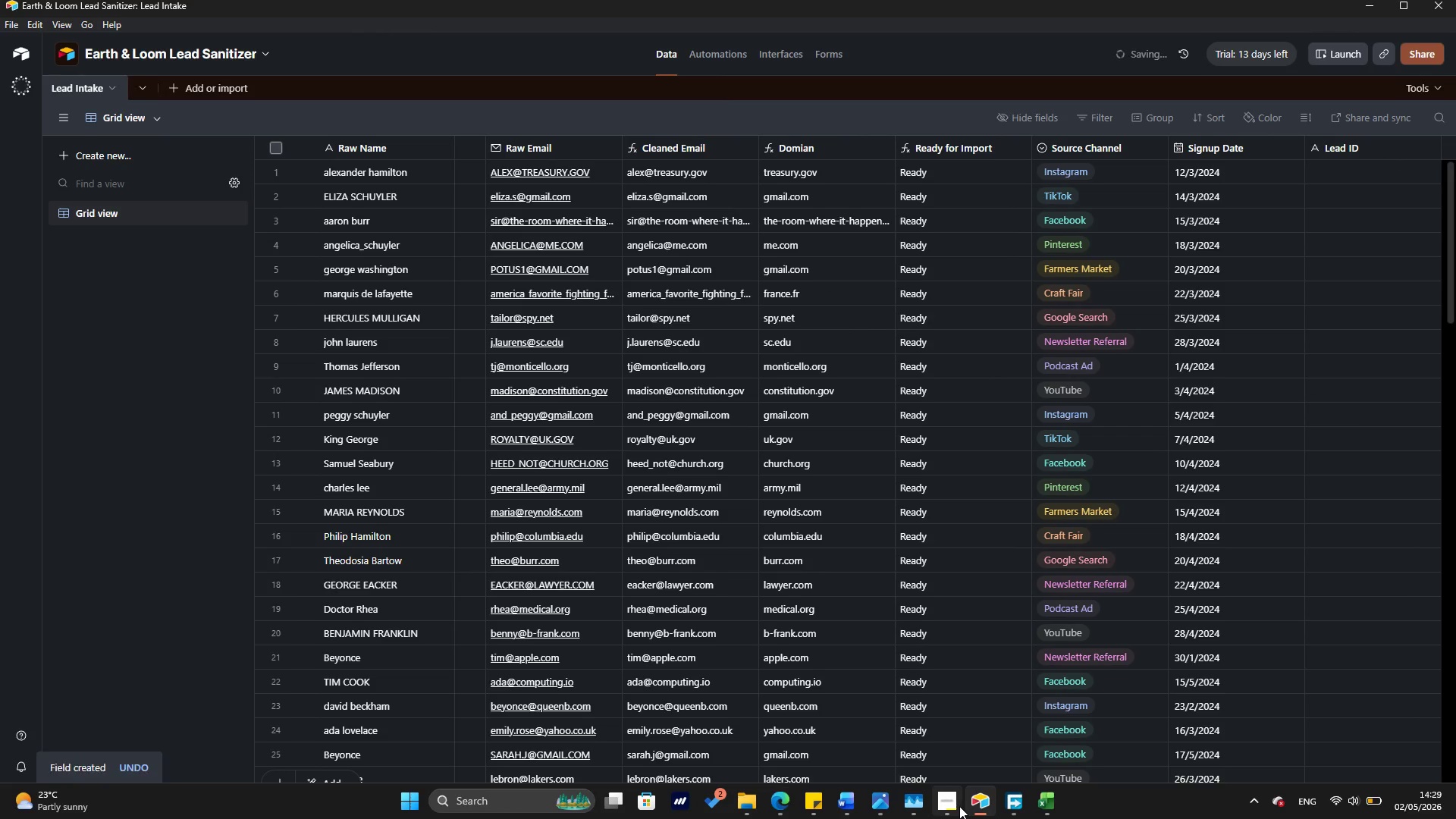 
left_click([1046, 816])
 